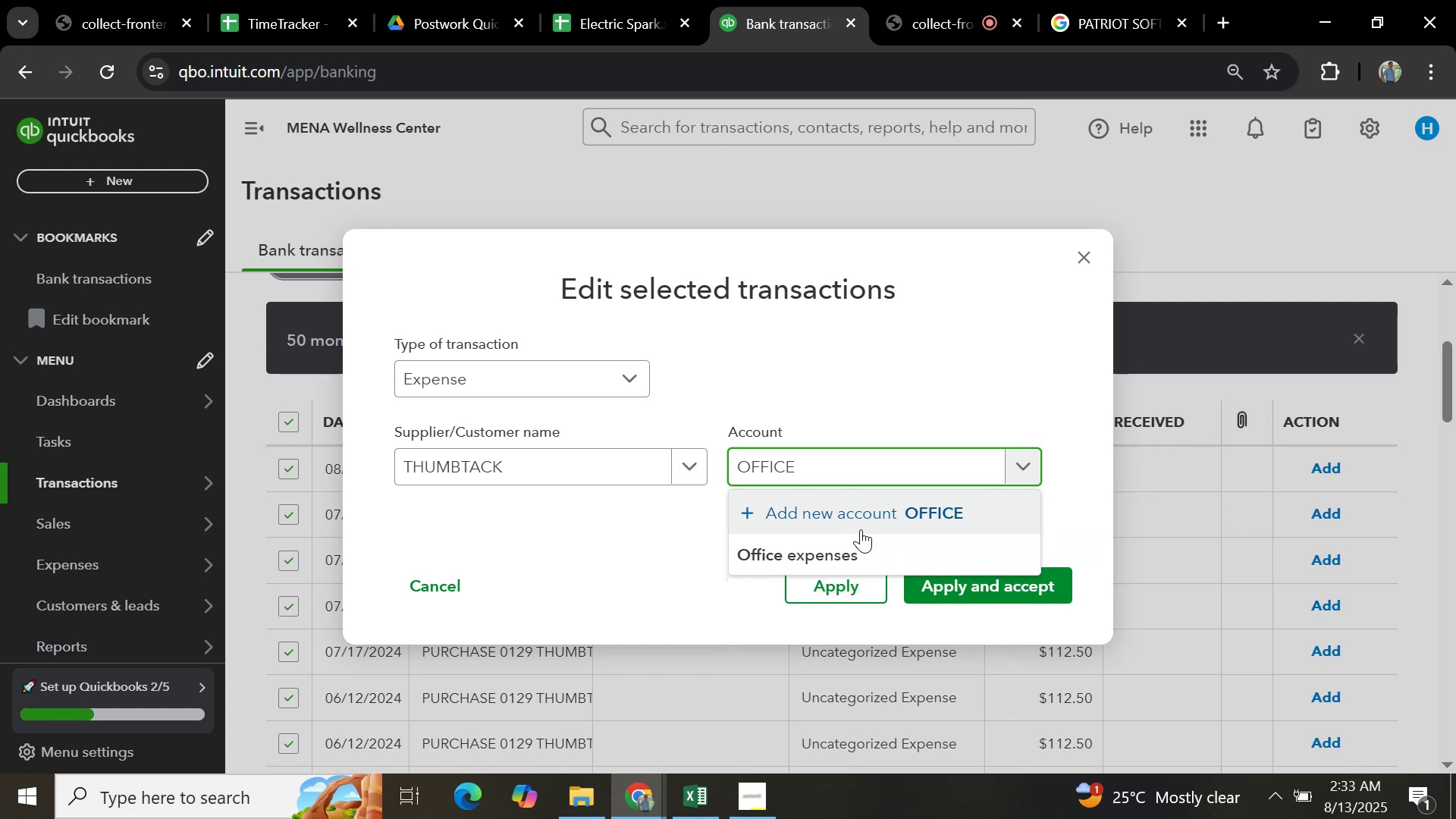 
left_click([862, 541])
 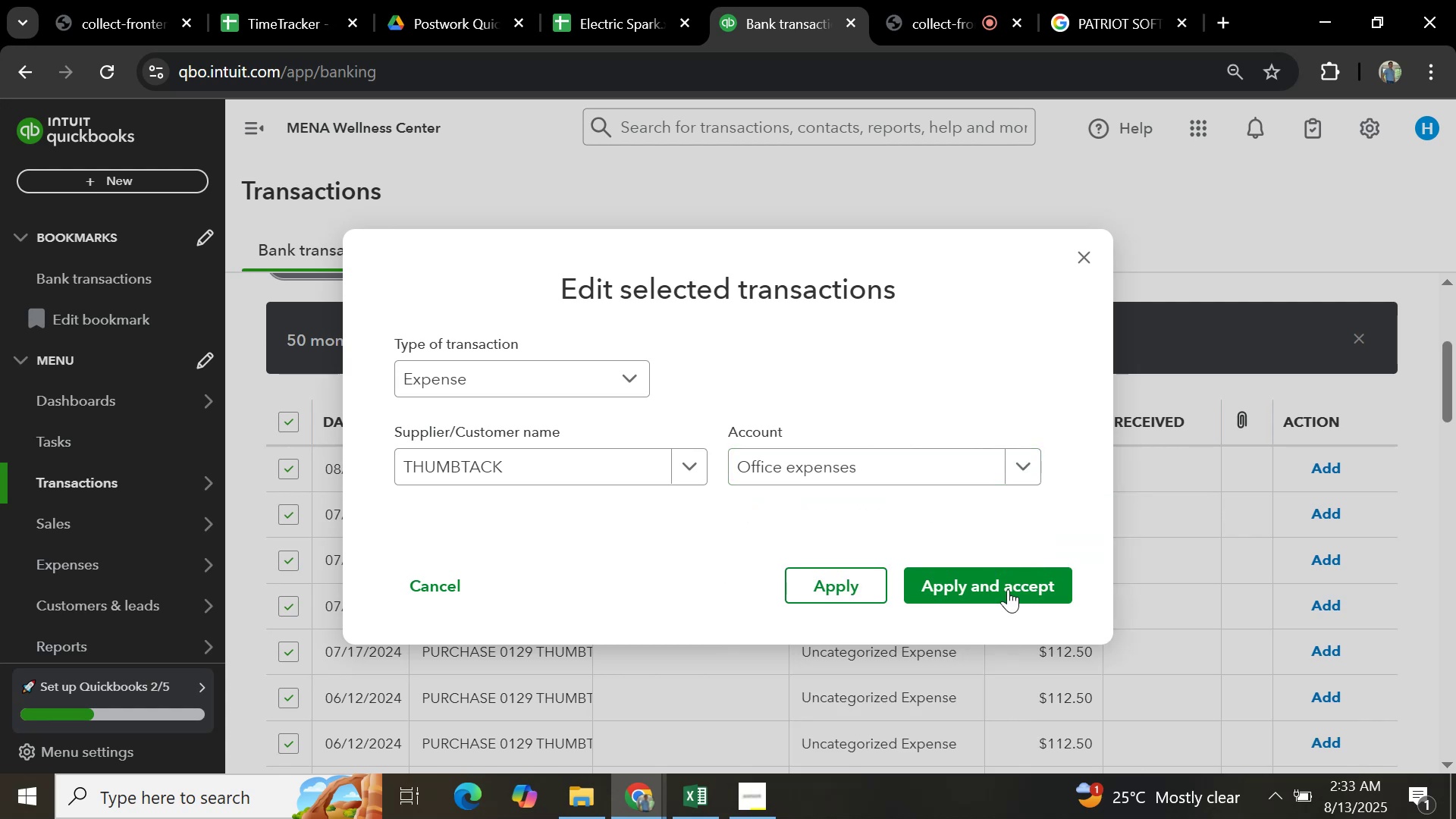 
left_click([997, 594])
 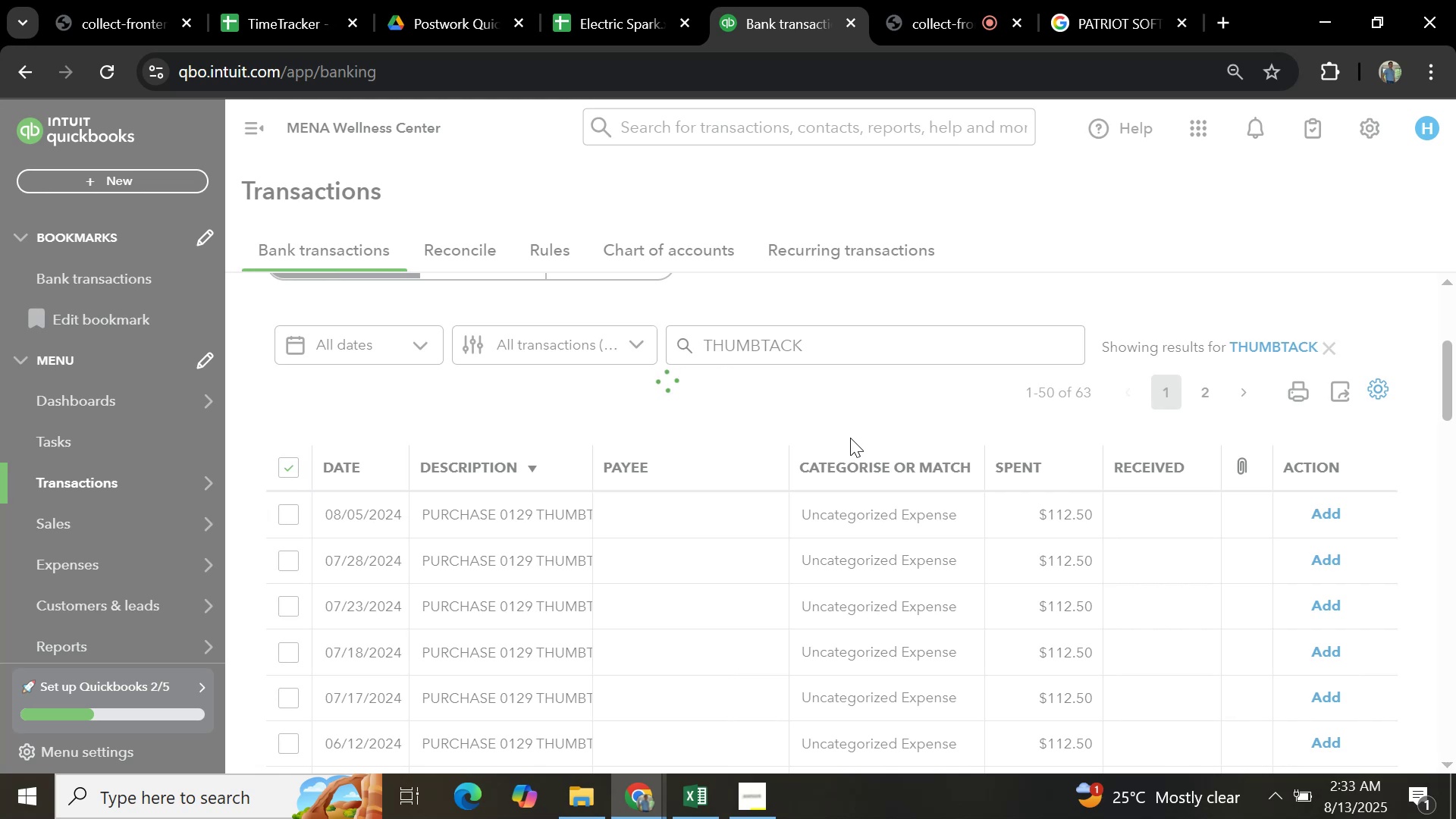 
wait(13.85)
 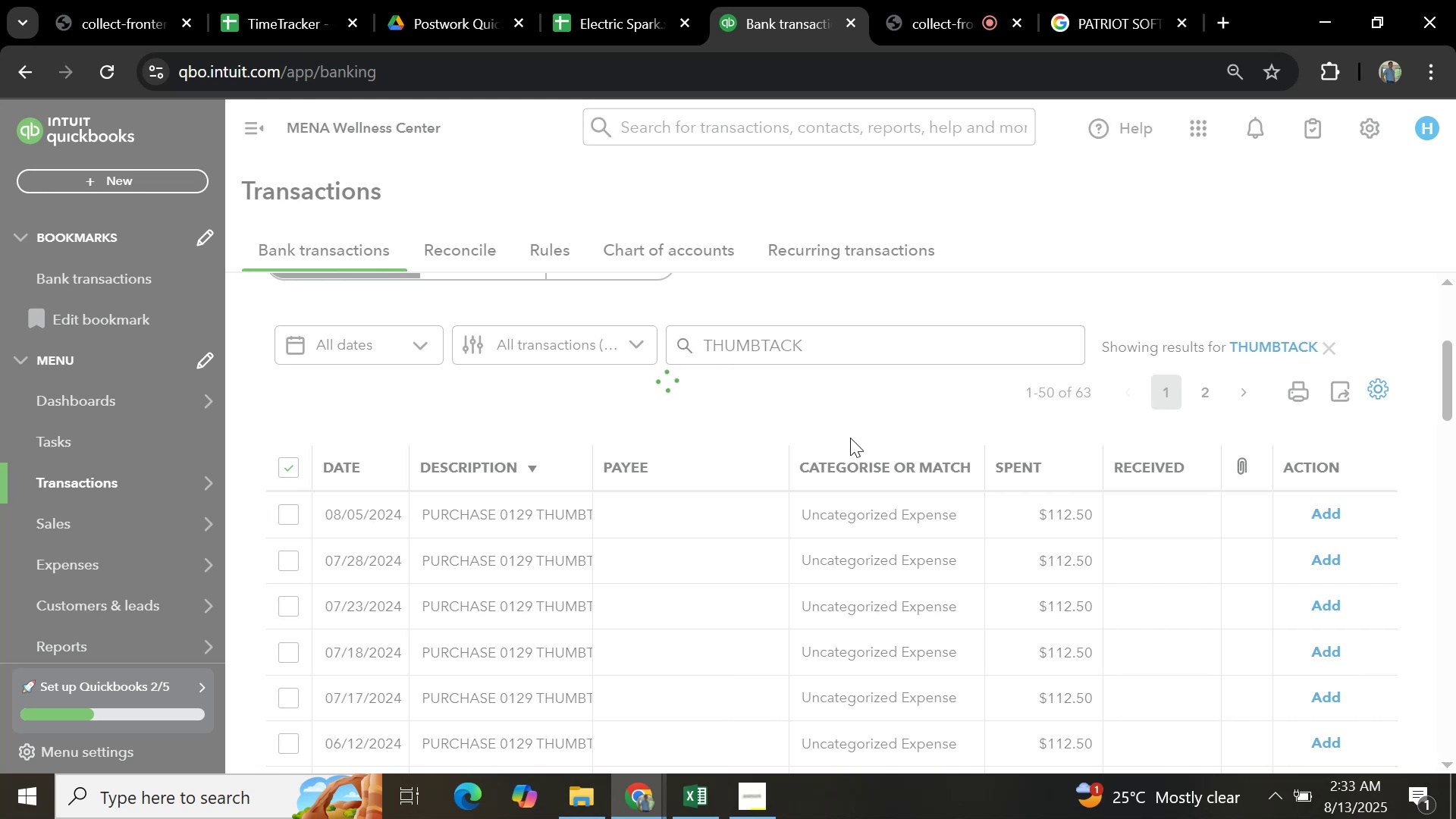 
scroll: coordinate [613, 572], scroll_direction: down, amount: 11.0
 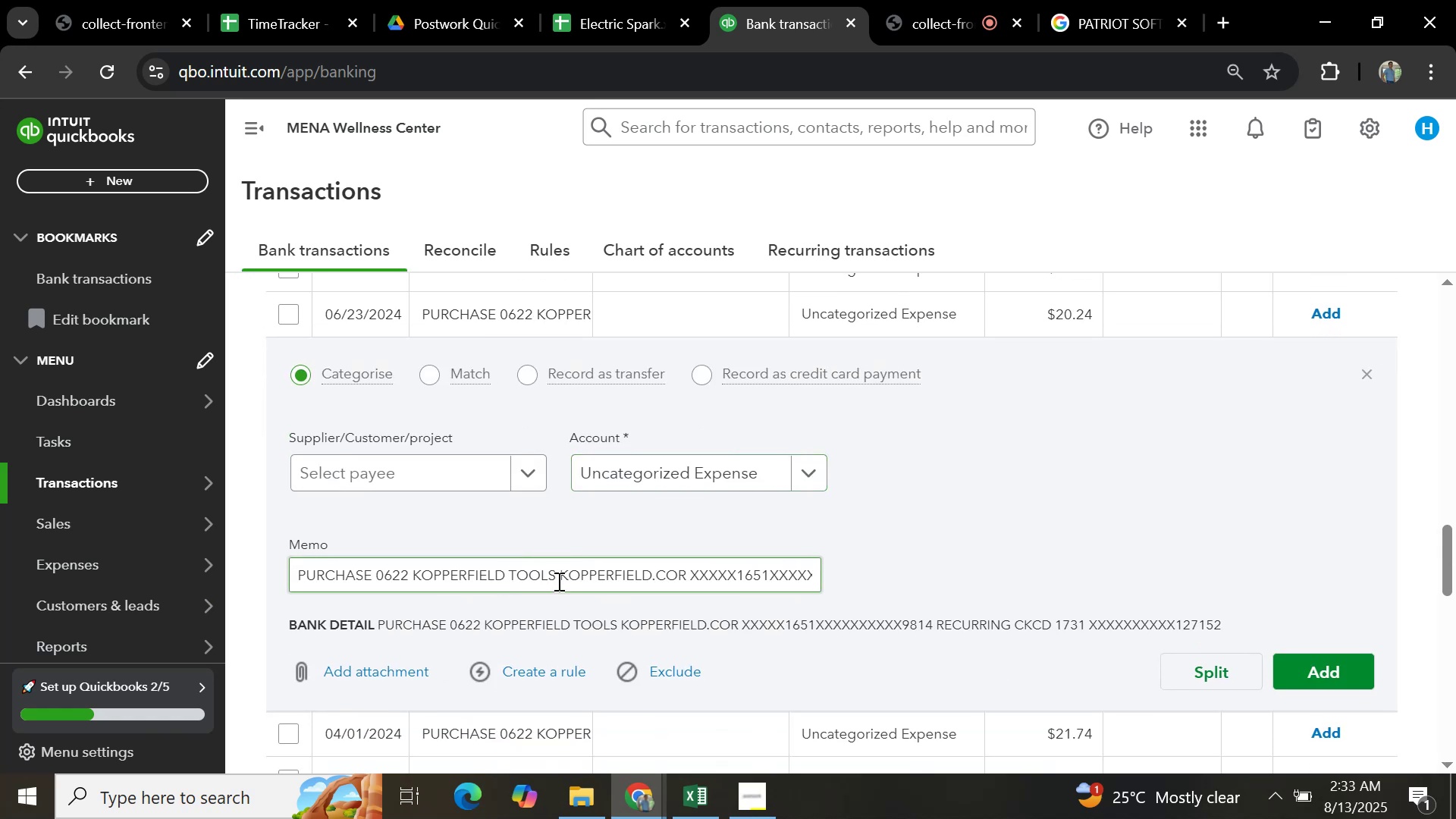 
left_click_drag(start_coordinate=[557, 572], to_coordinate=[413, 550])
 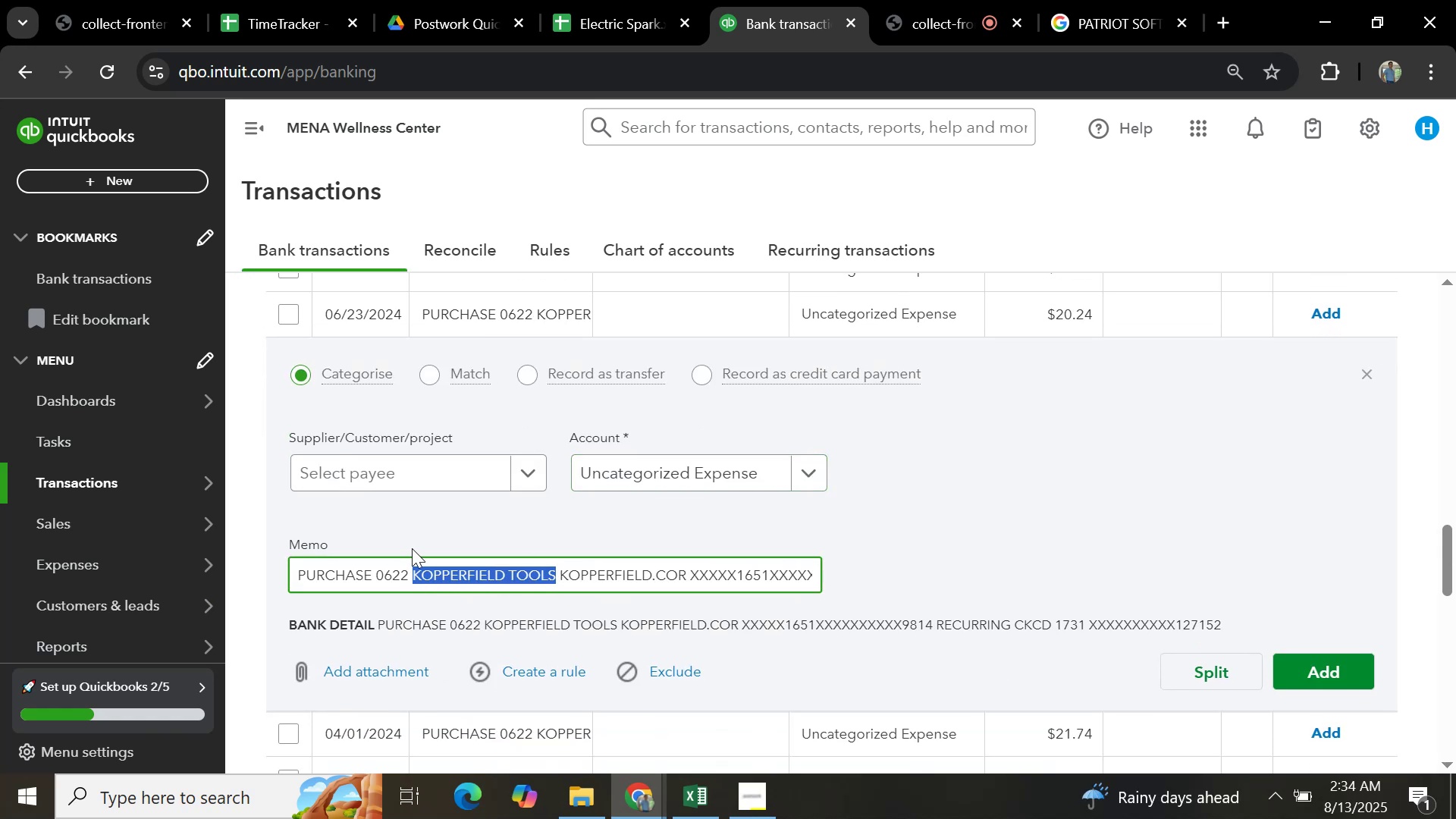 
key(Control+C)
 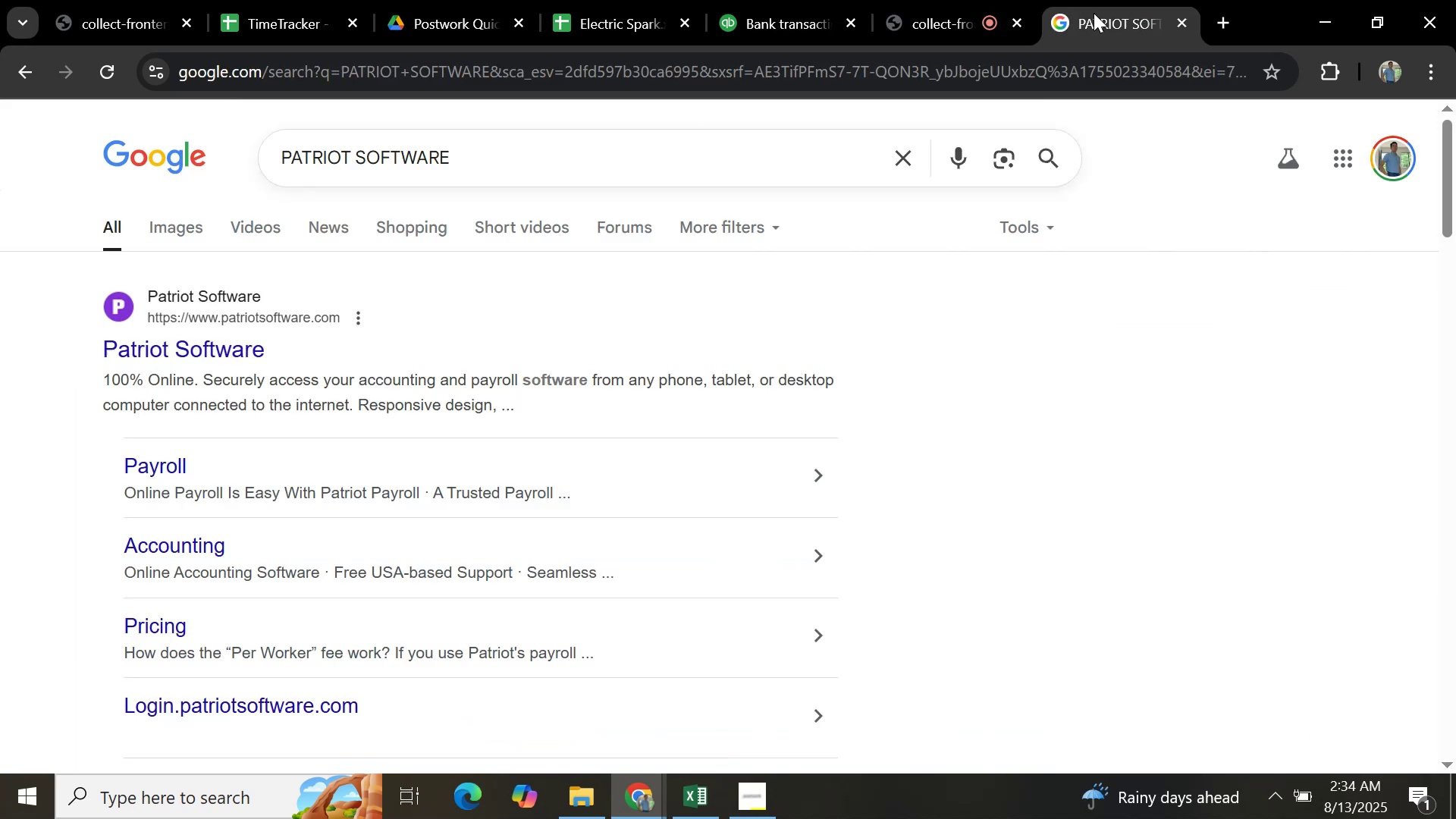 
left_click_drag(start_coordinate=[526, 164], to_coordinate=[95, 124])
 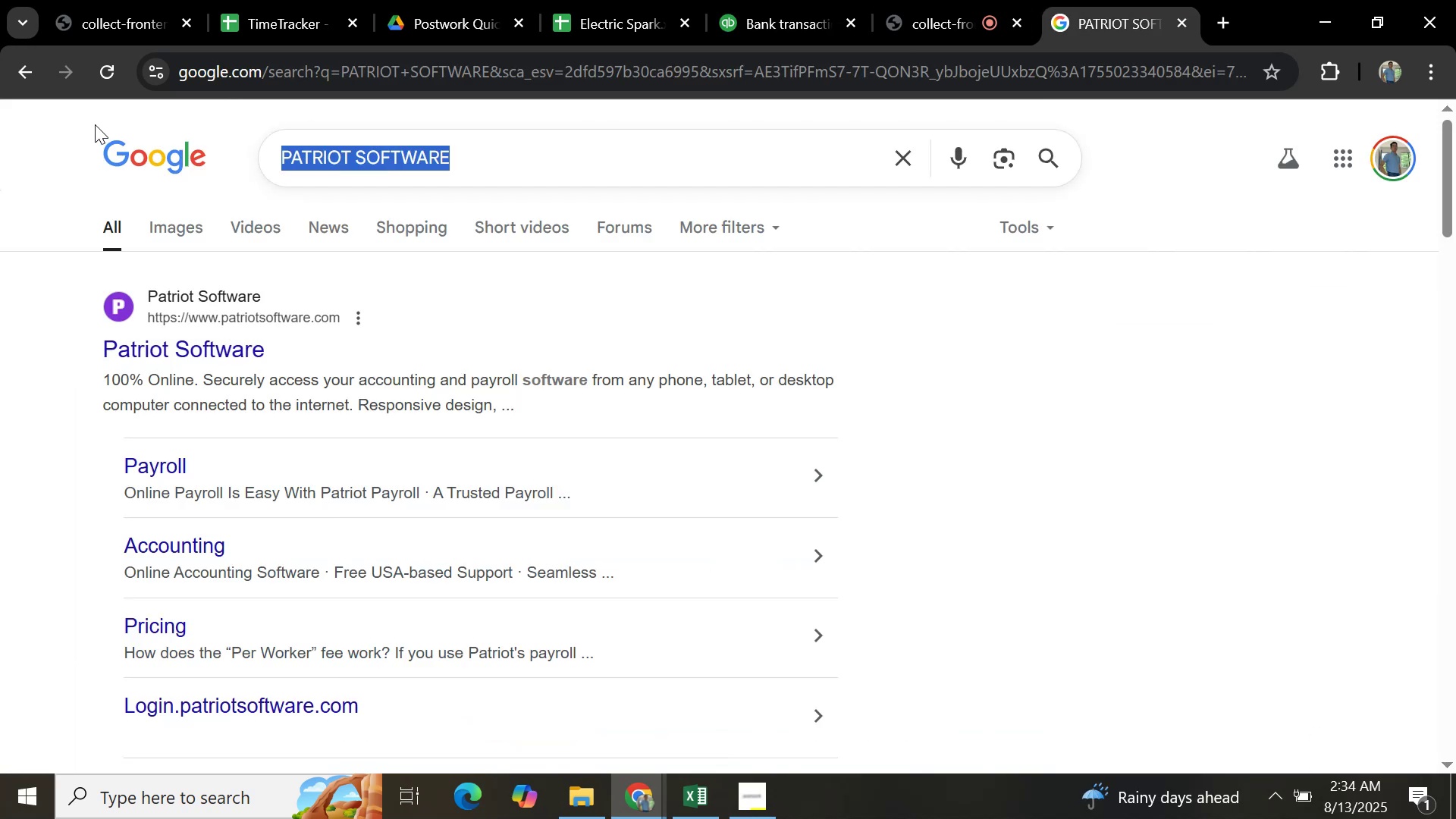 
key(Control+V)
 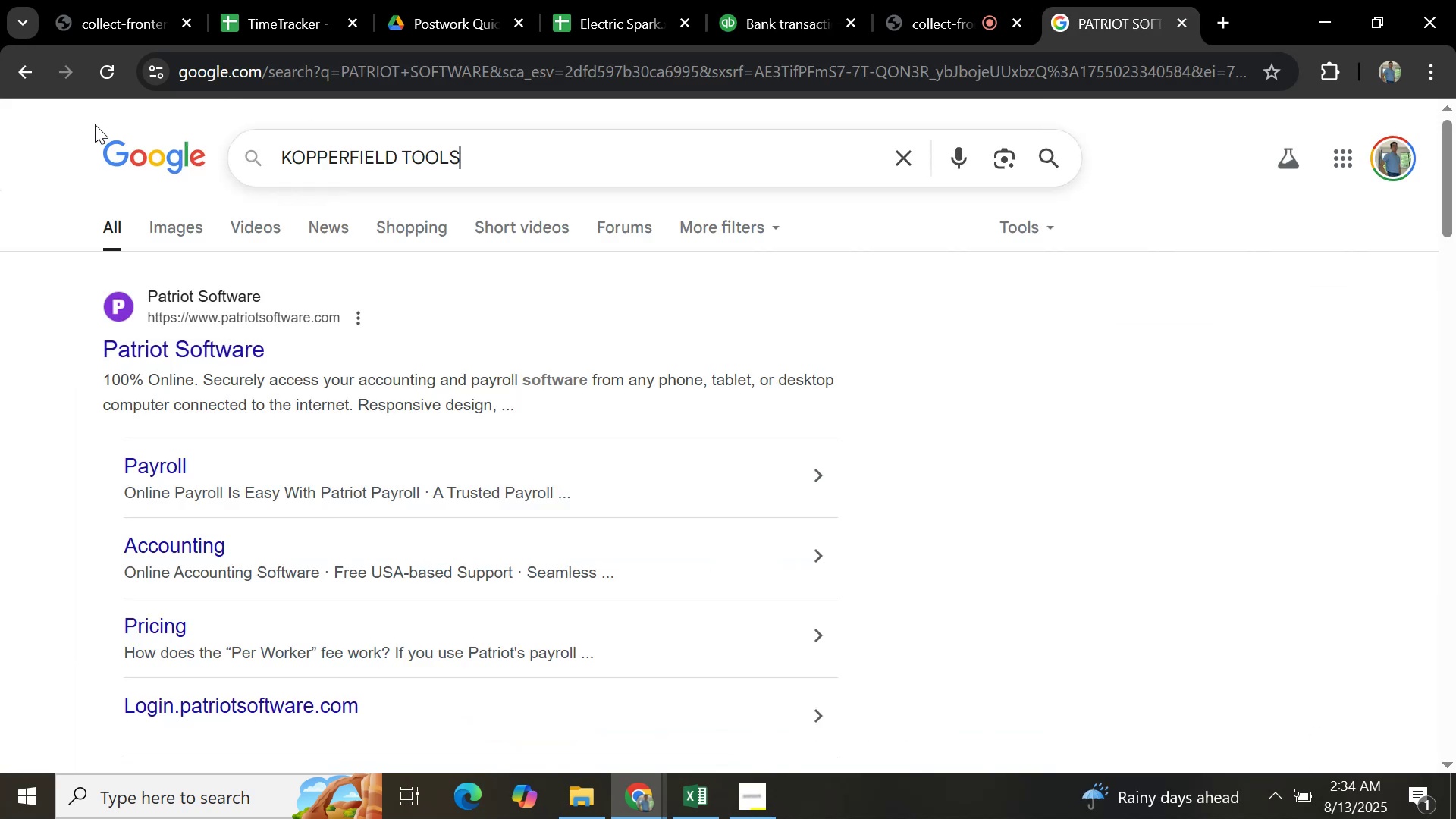 
key(Enter)
 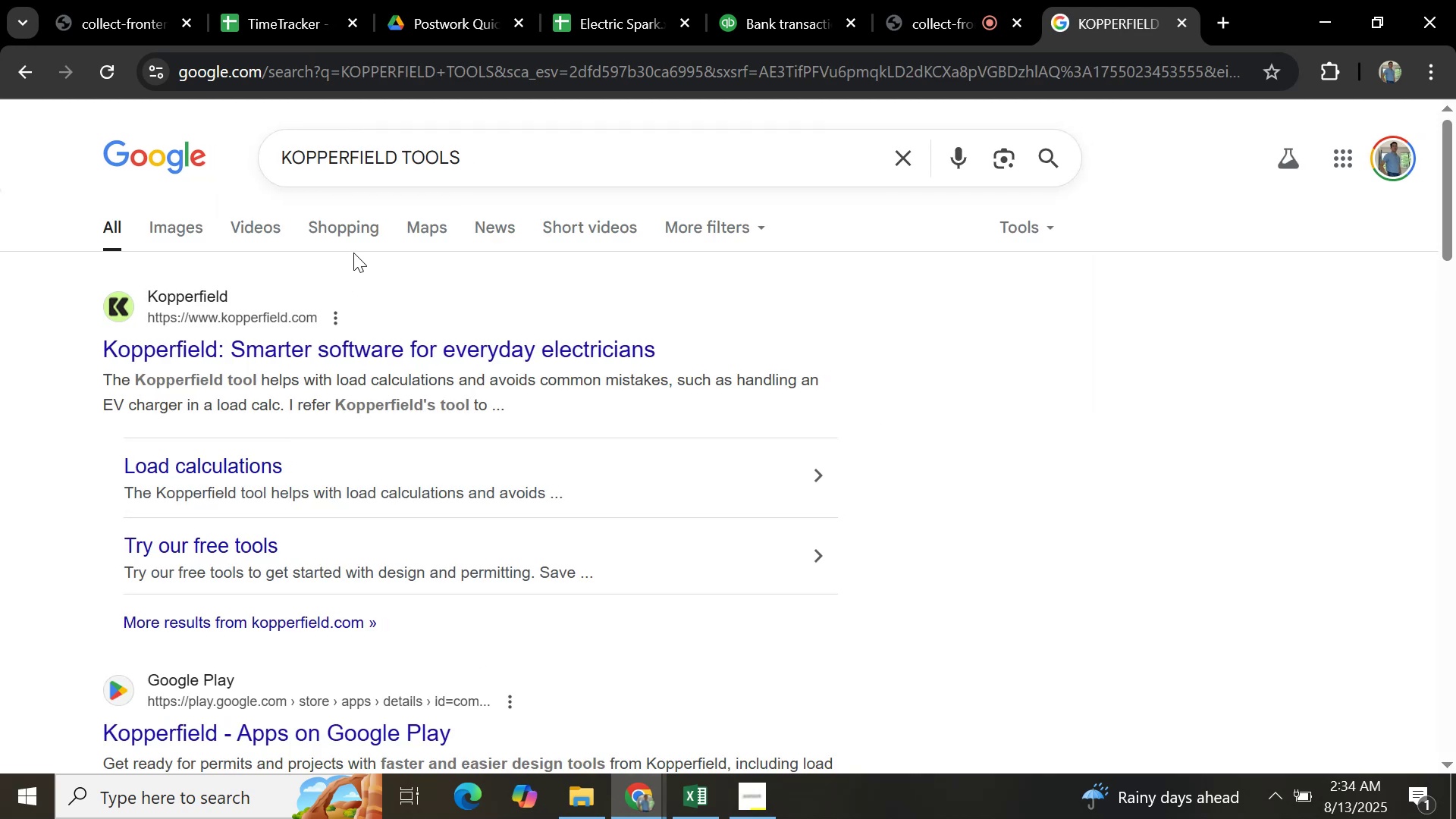 
mouse_move([625, 13])
 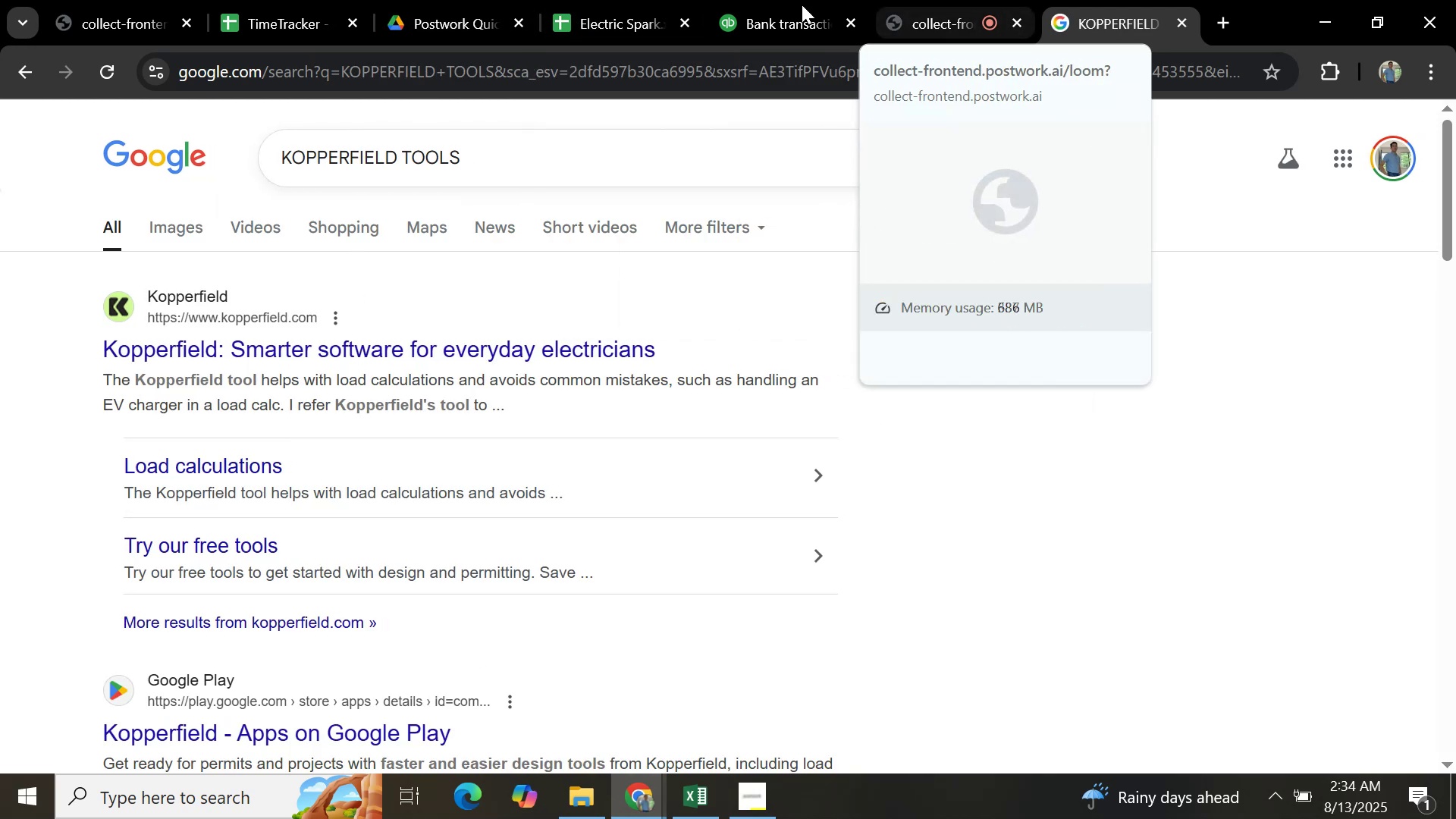 
left_click([770, 5])
 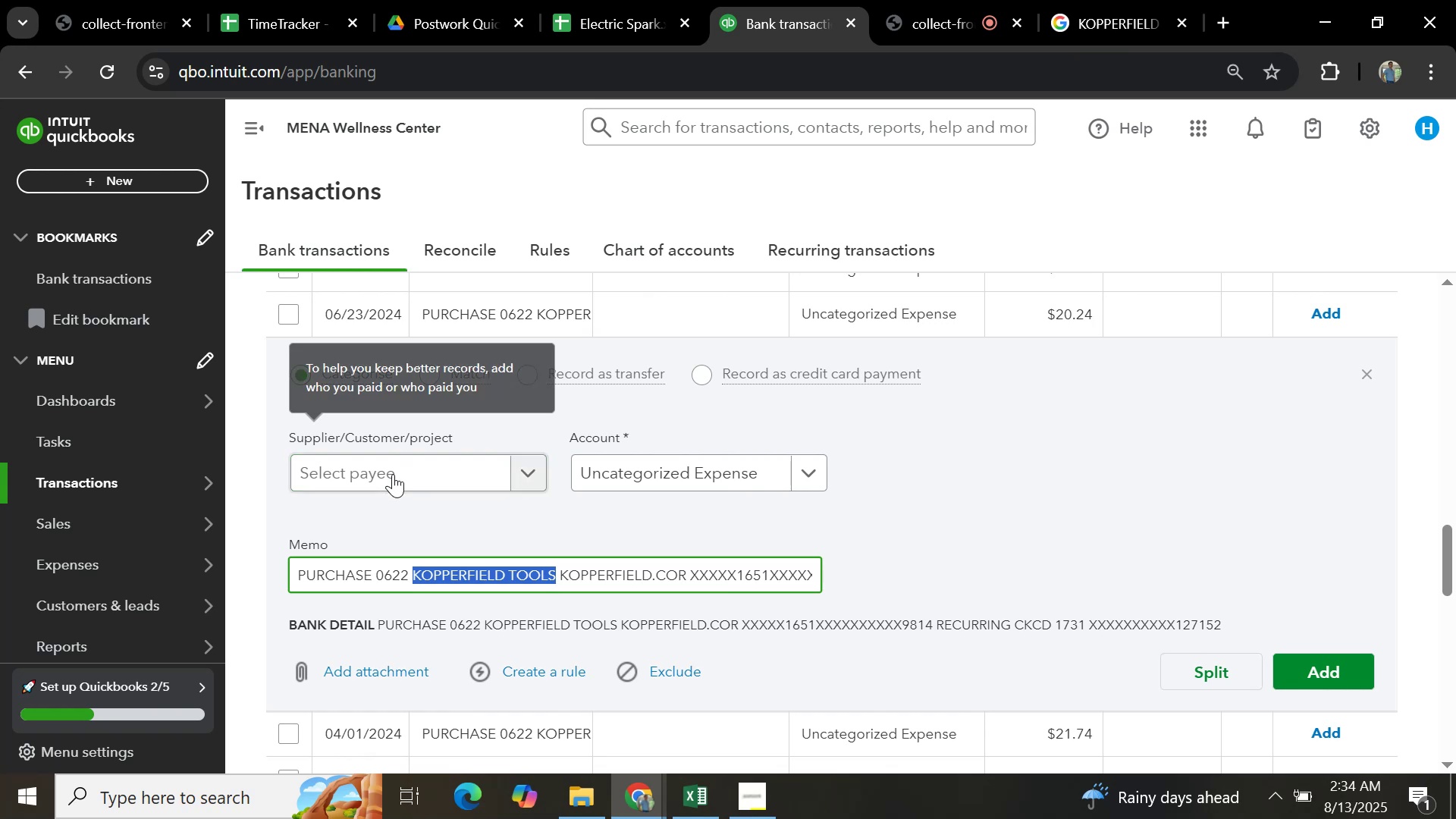 
left_click([389, 481])
 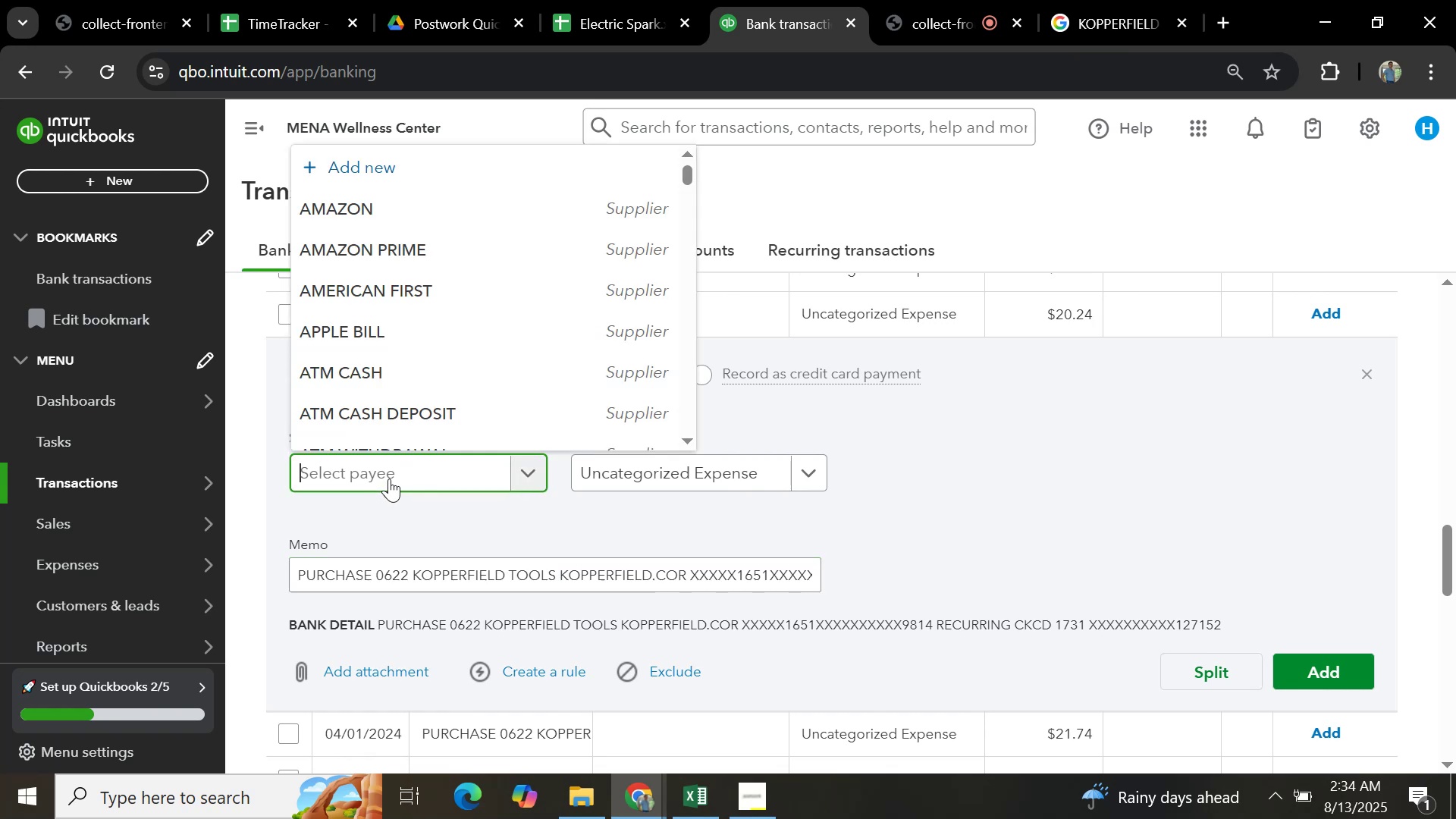 
key(Control+V)
 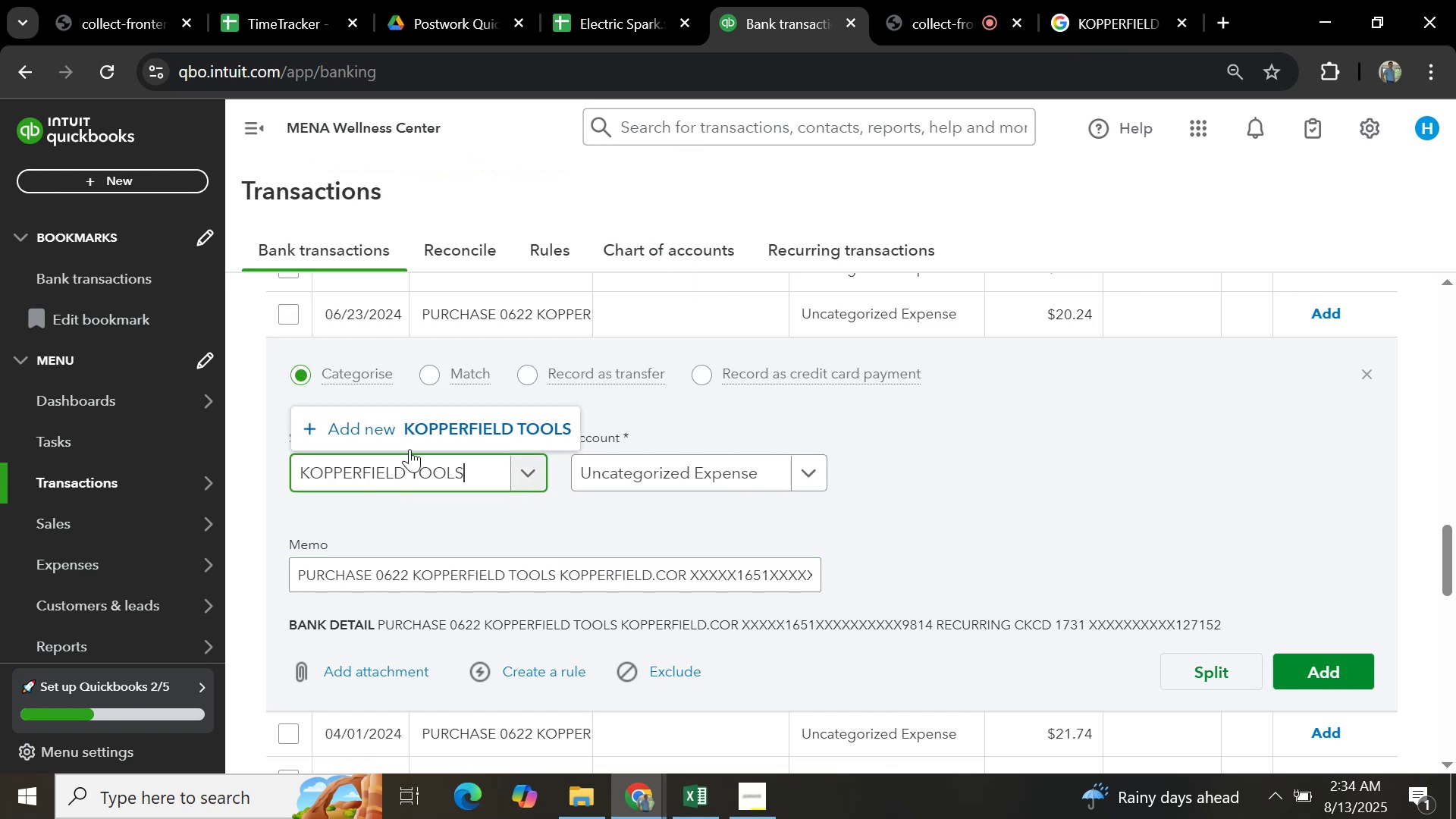 
left_click([429, 427])
 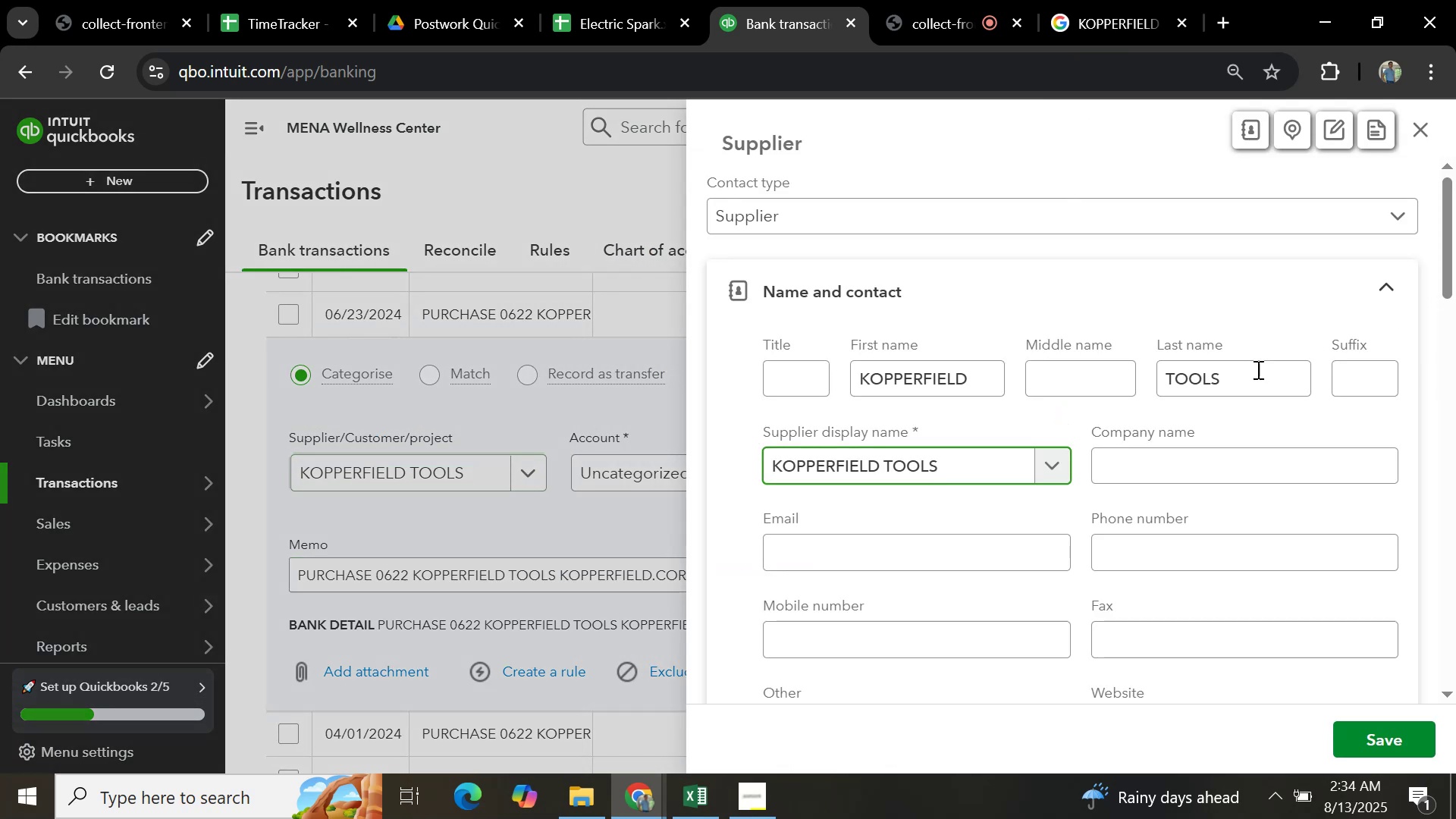 
left_click_drag(start_coordinate=[1448, 264], to_coordinate=[1455, 751])
 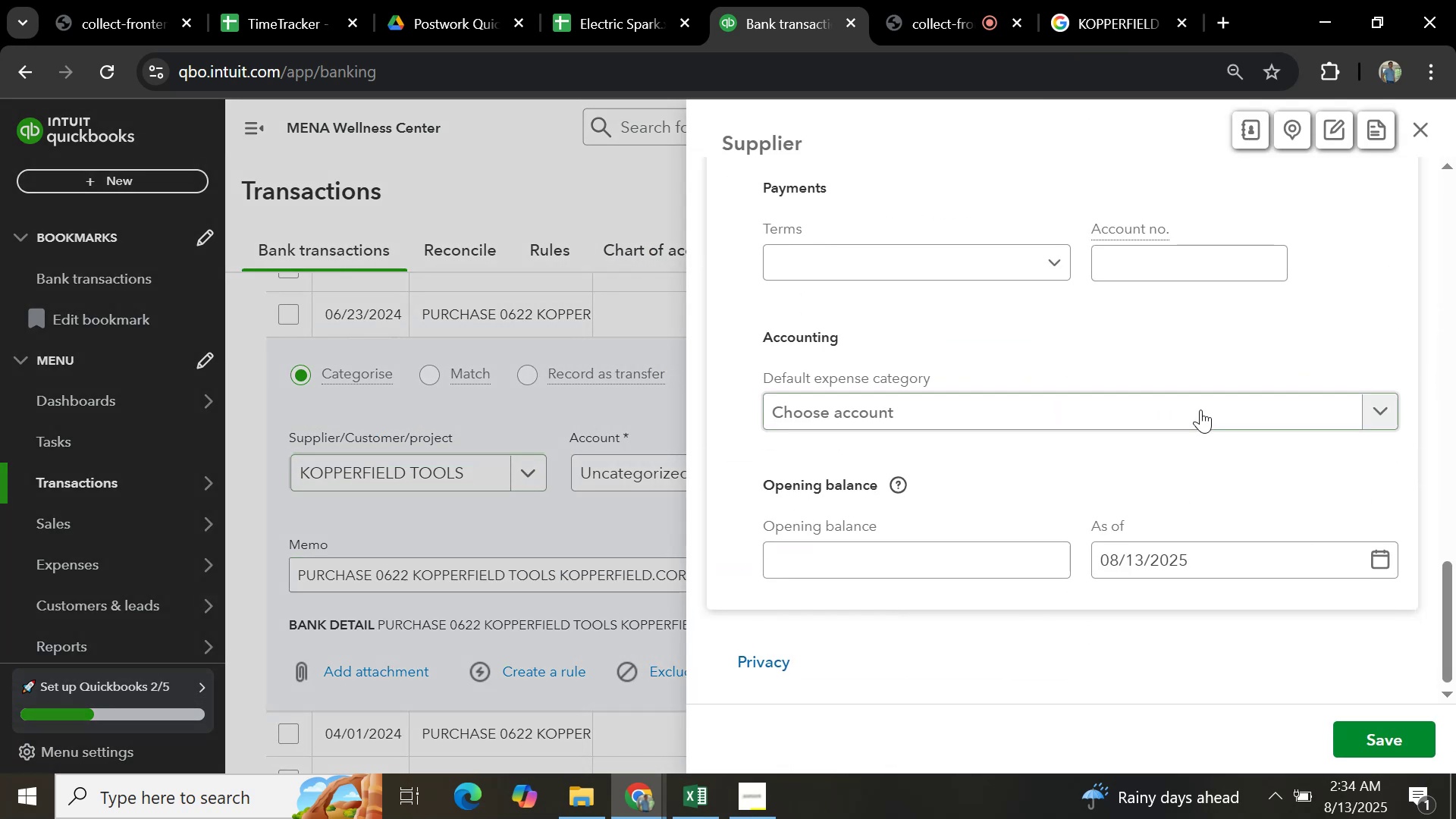 
left_click([1200, 409])
 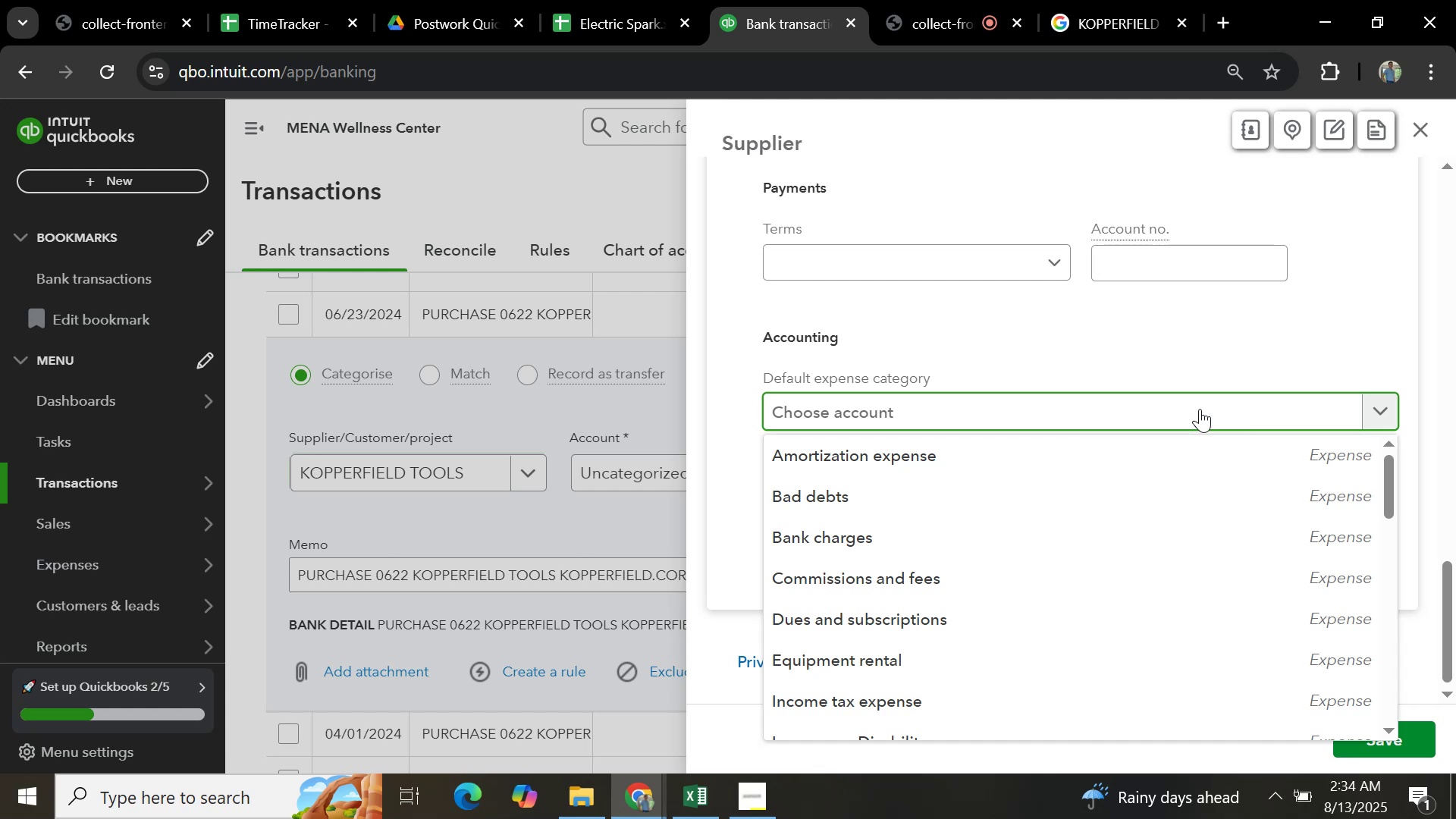 
type(office)
 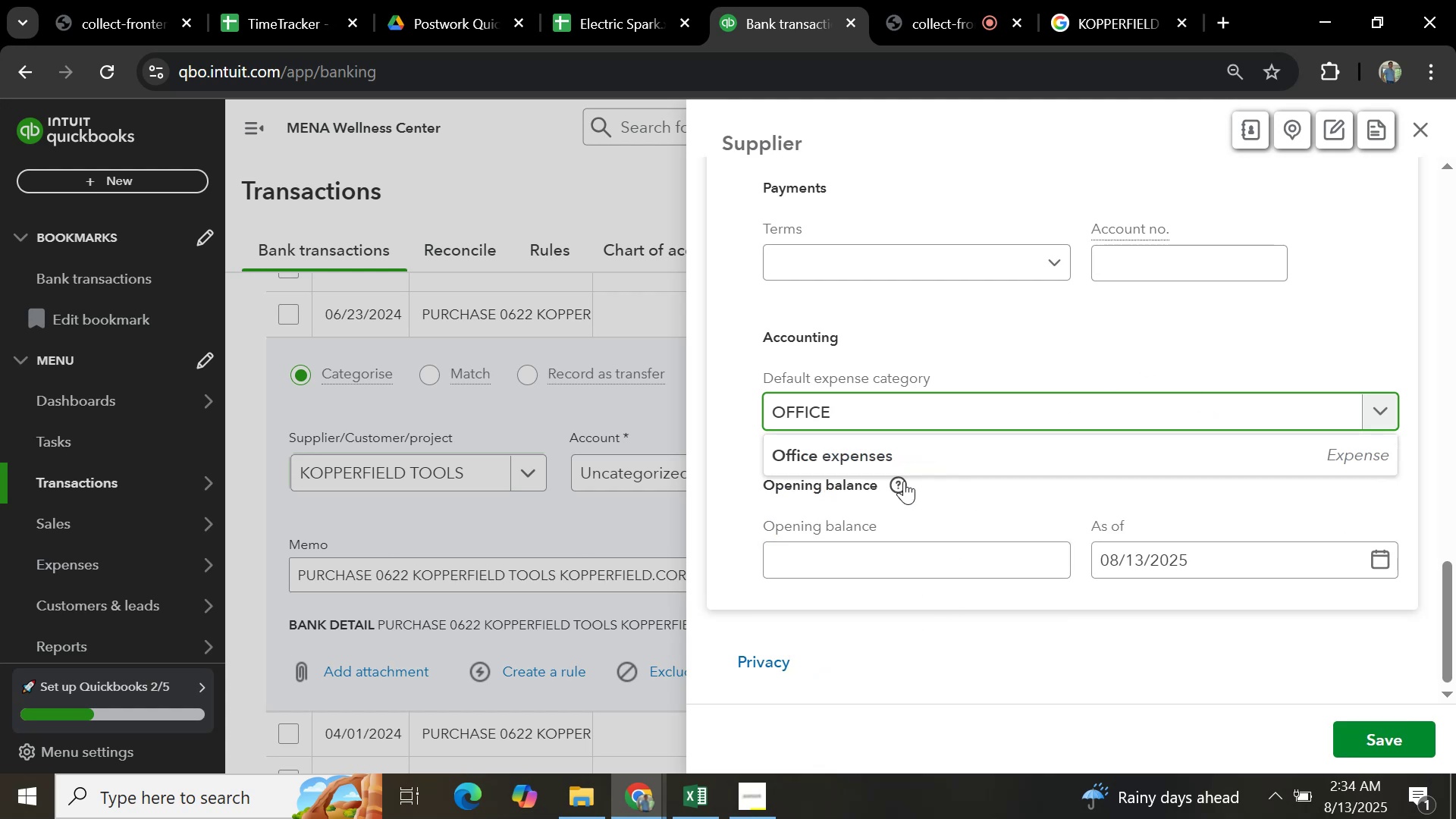 
left_click([962, 453])
 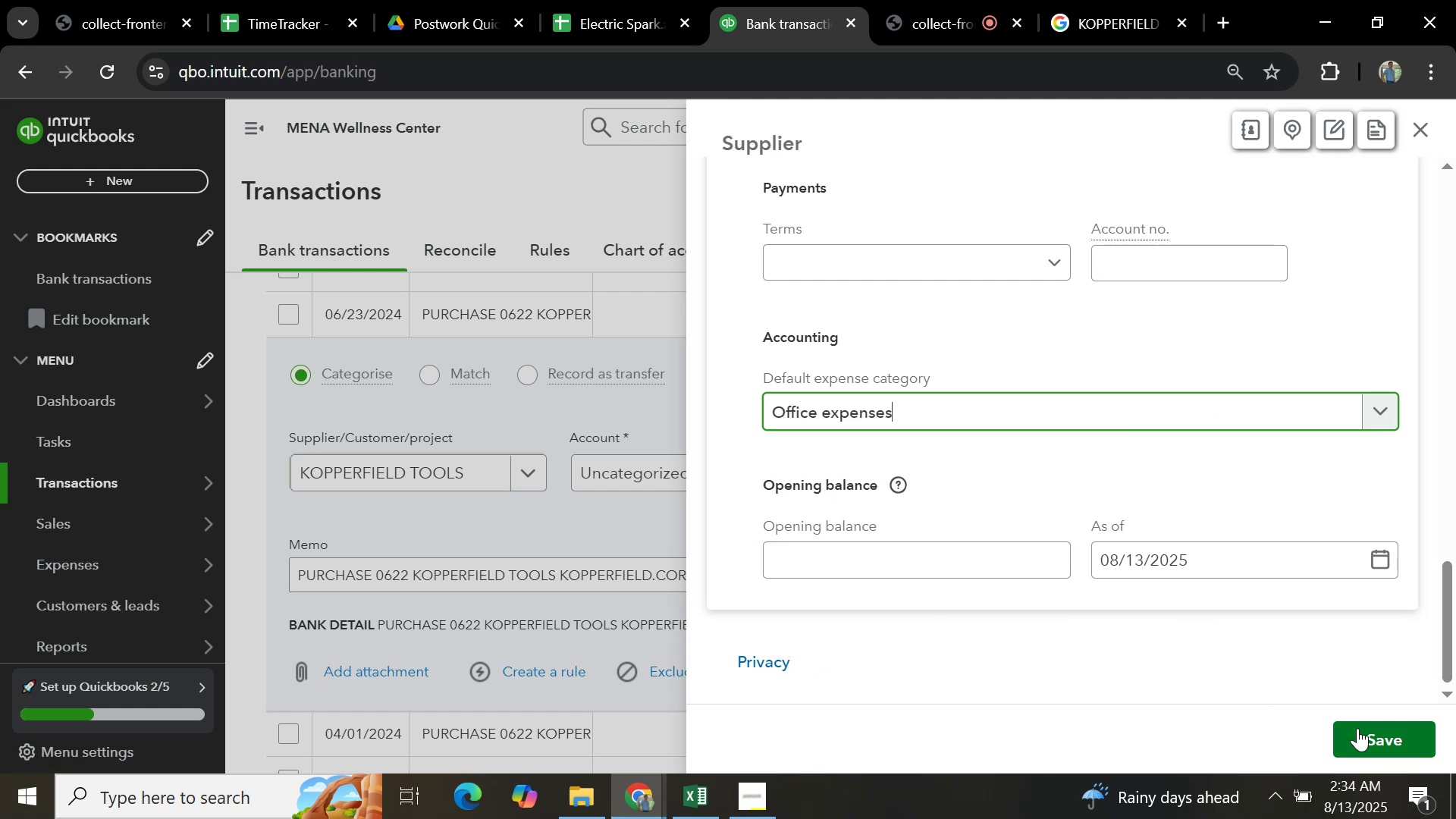 
left_click([1360, 729])
 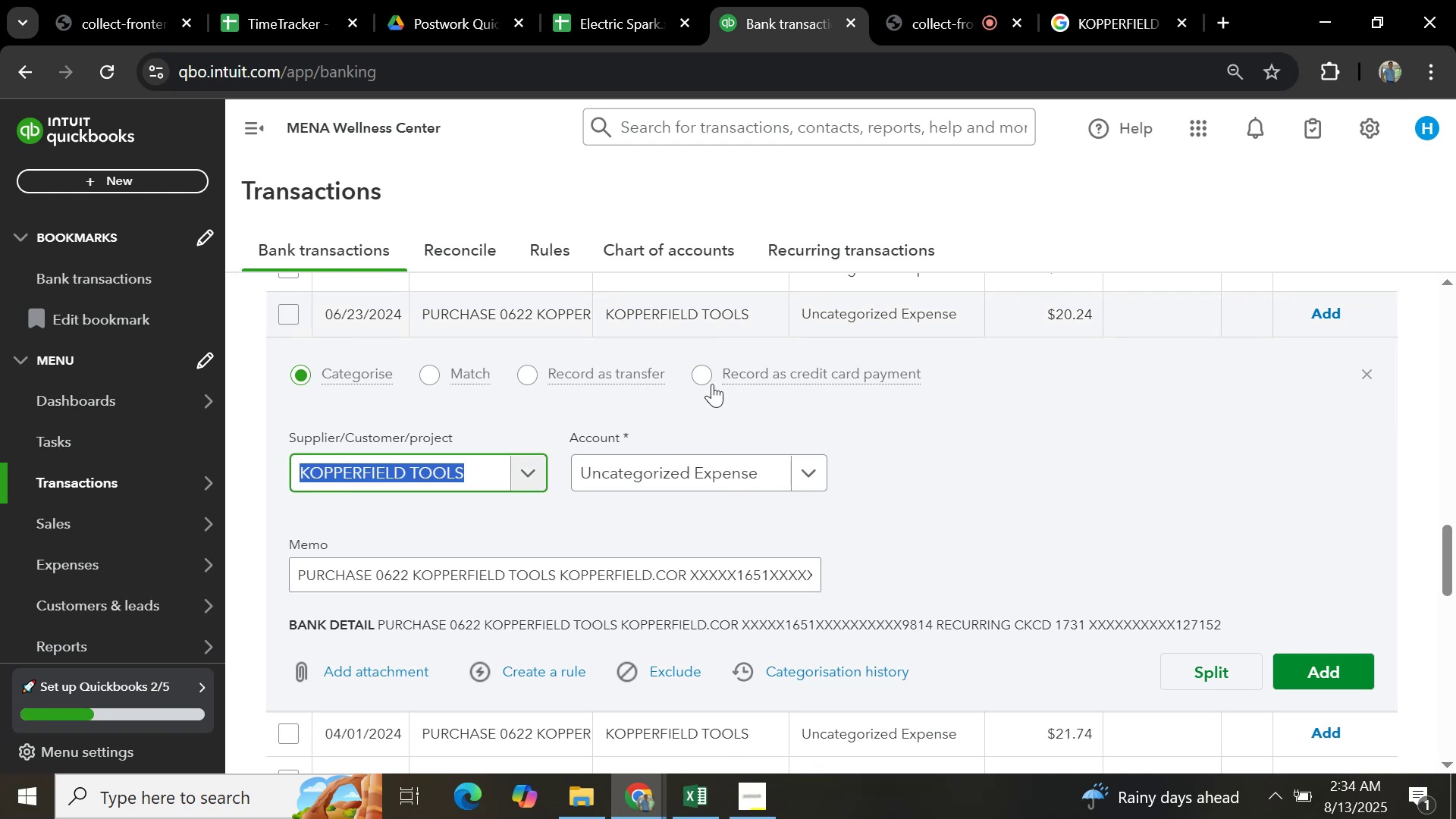 
left_click([827, 478])
 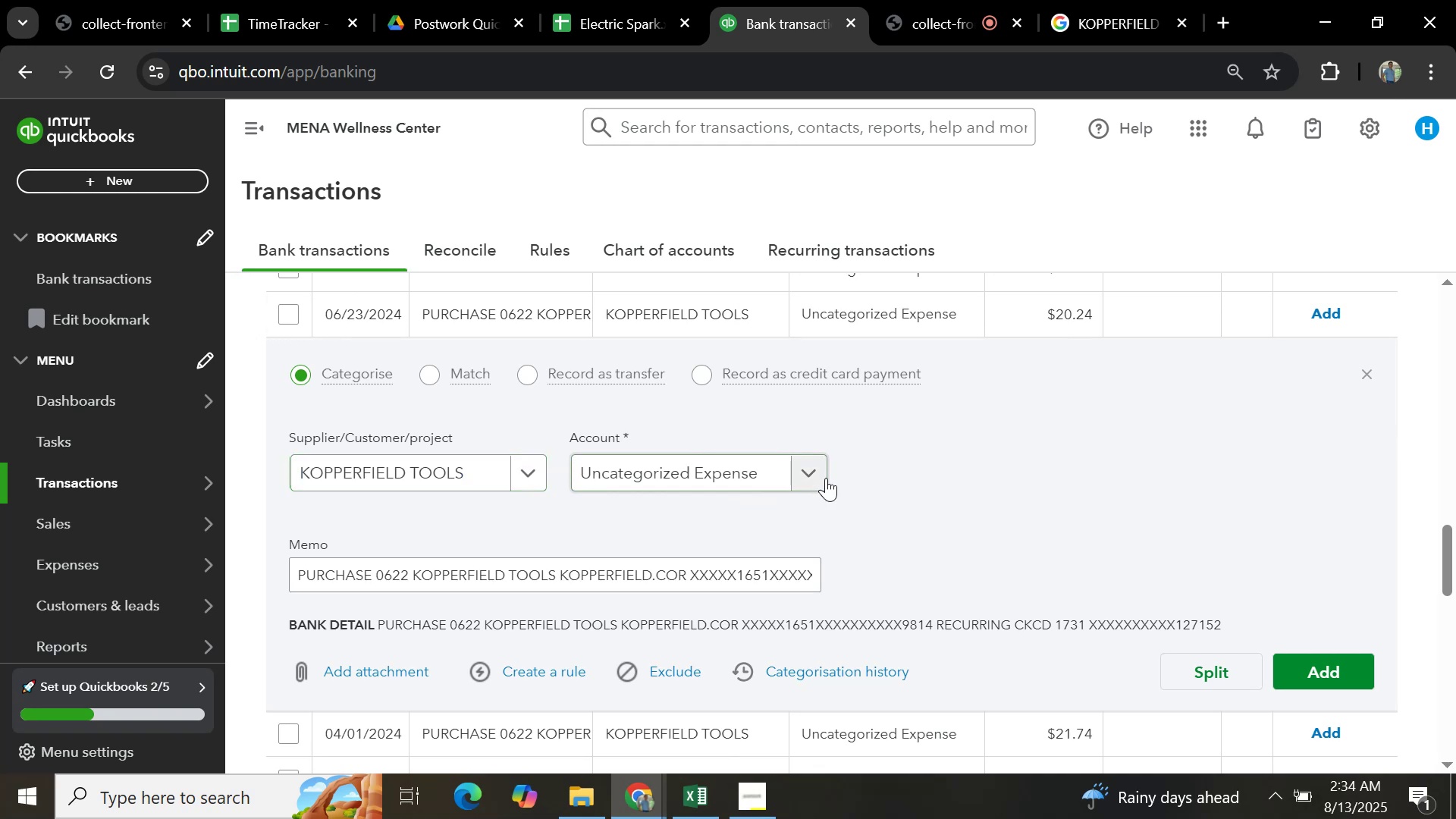 
left_click([825, 478])
 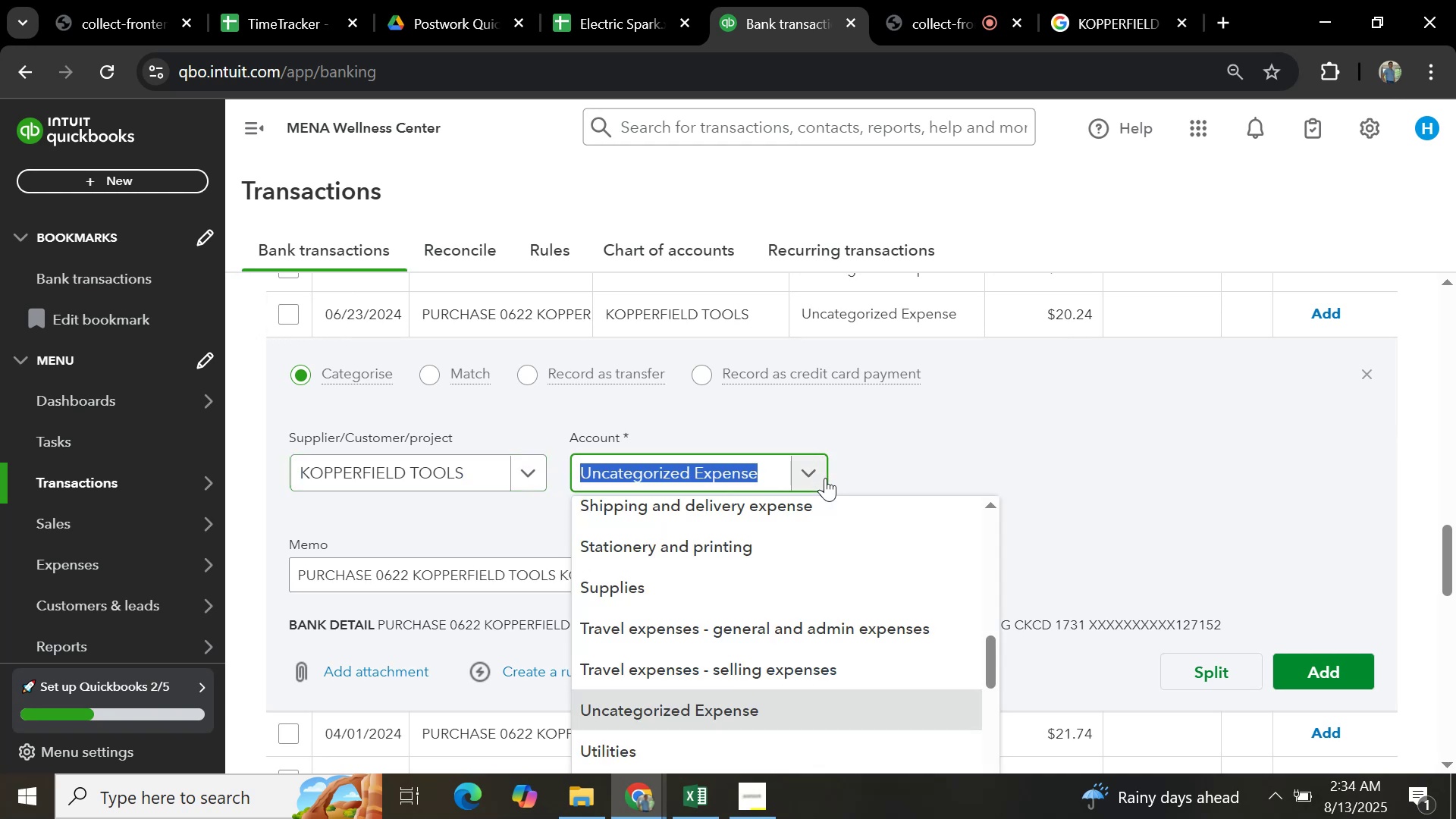 
type(office)
 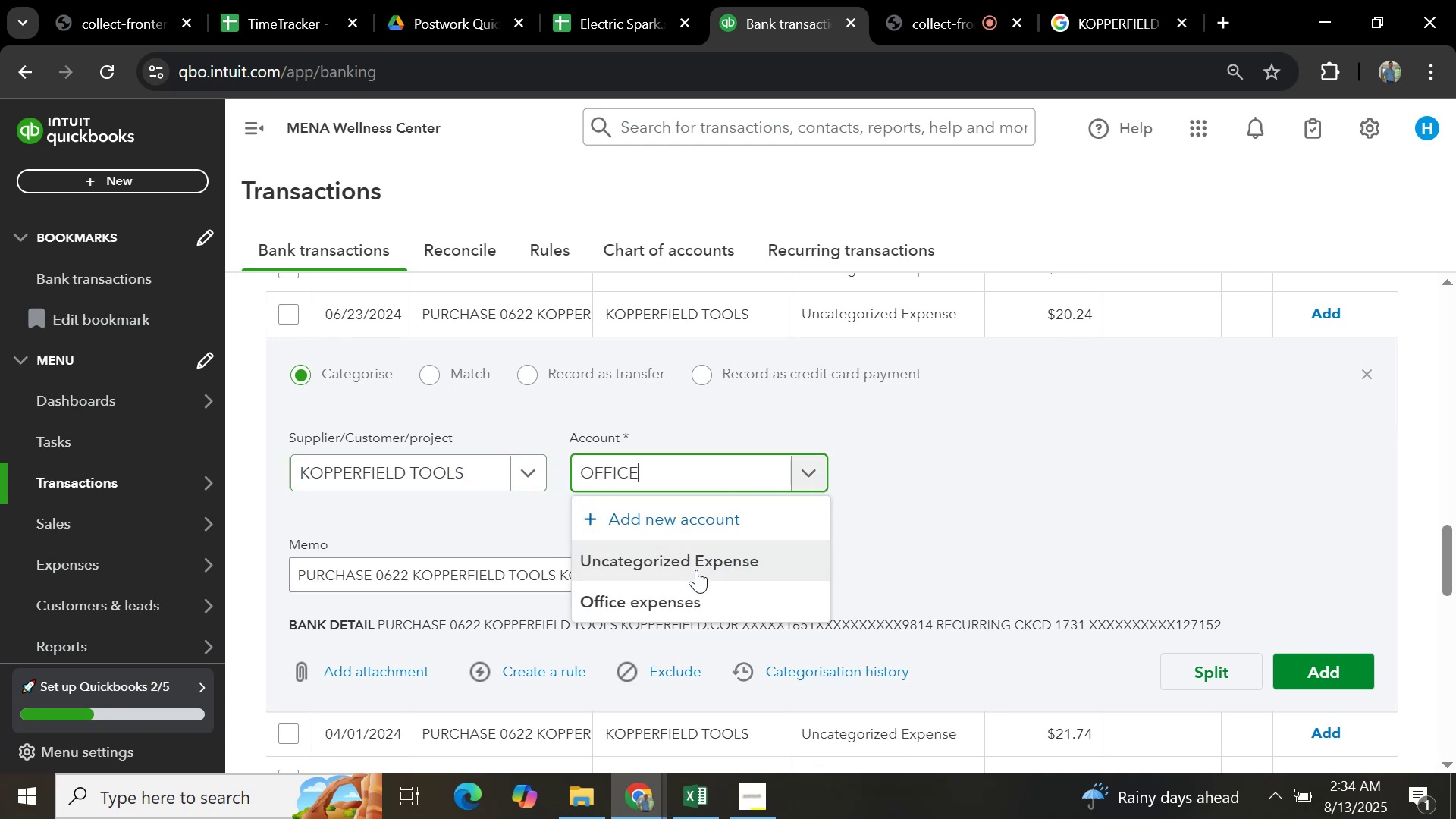 
left_click([699, 592])
 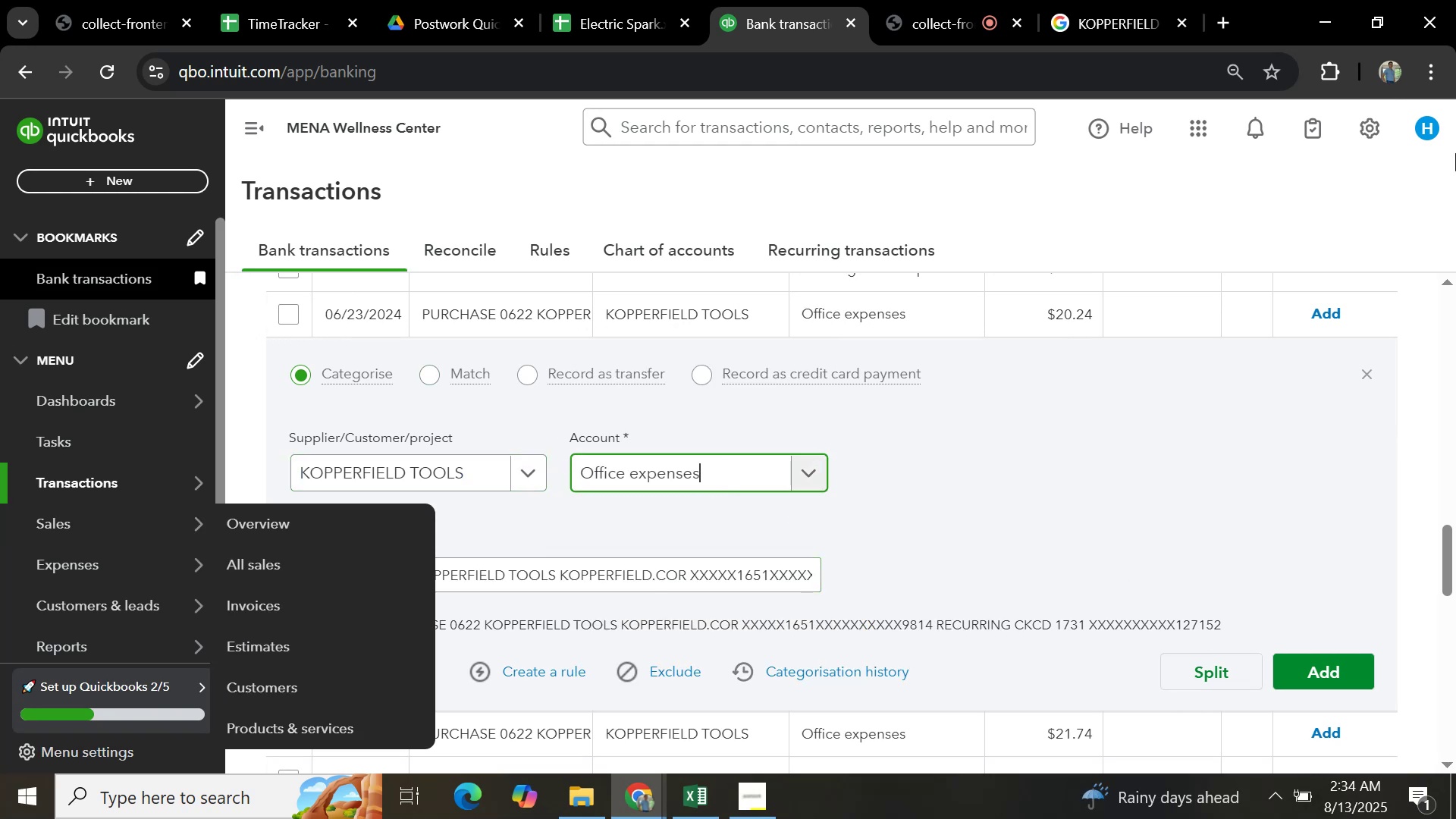 
left_click([1313, 666])
 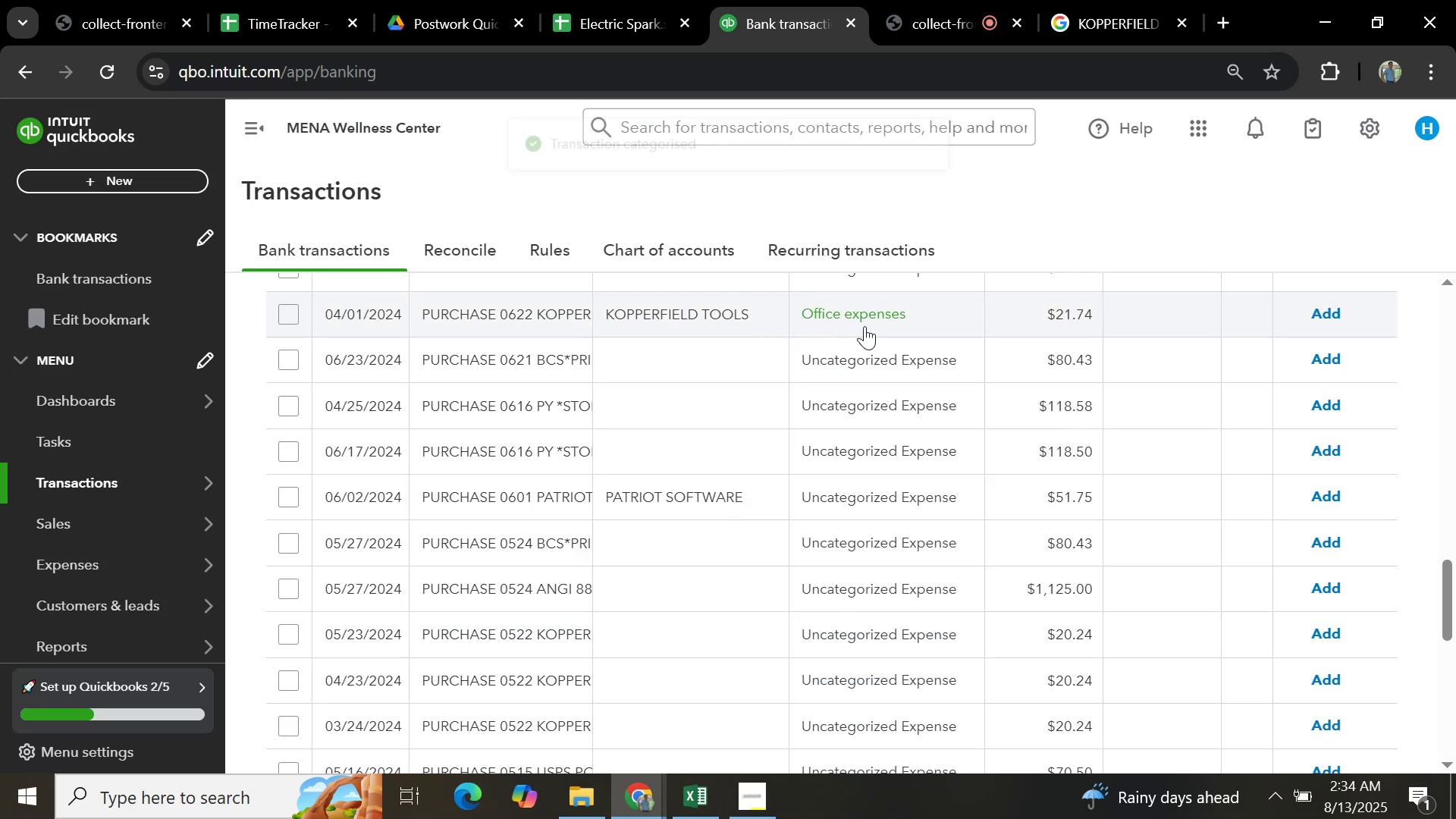 
scroll: coordinate [924, 439], scroll_direction: up, amount: 18.0
 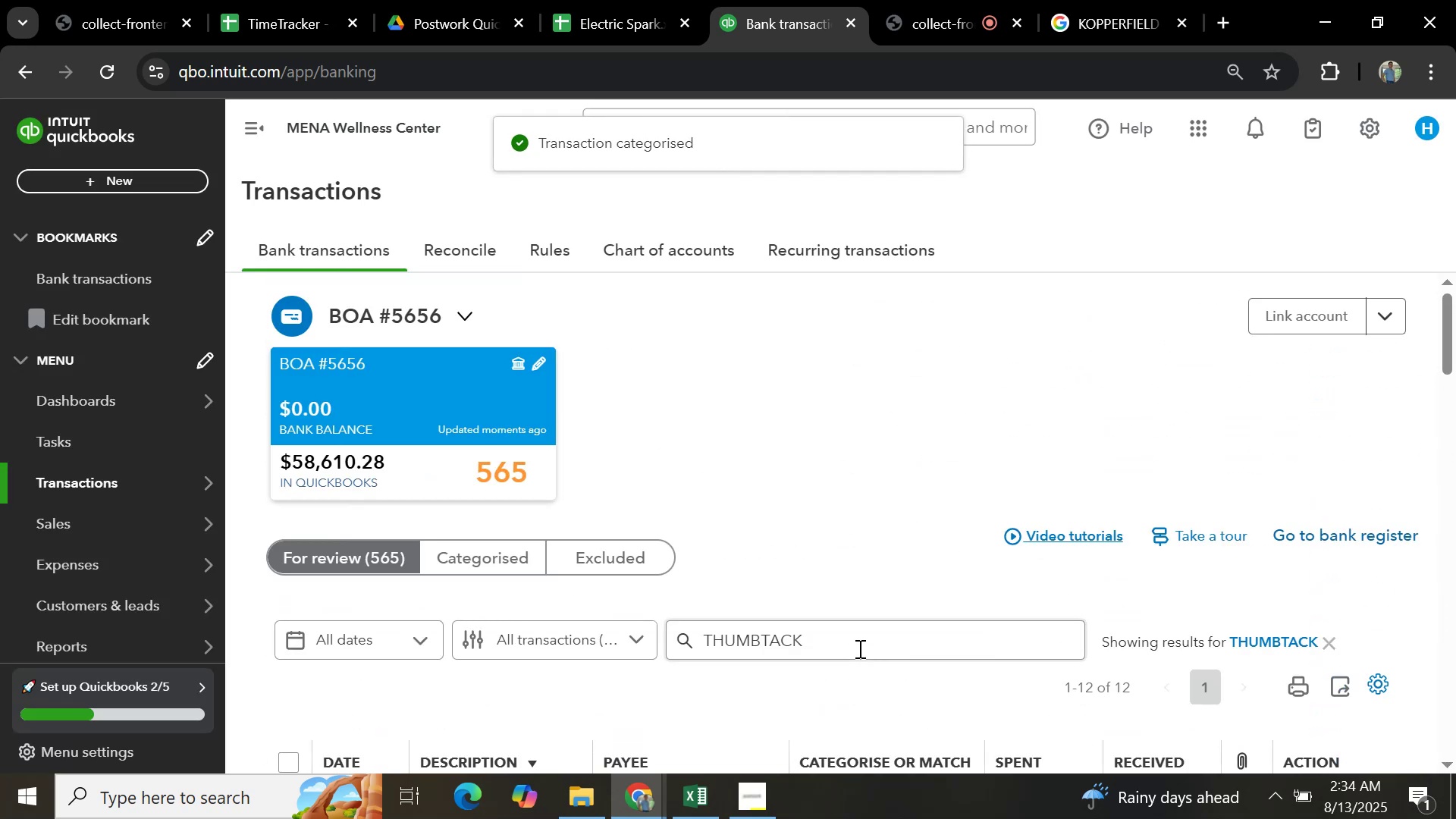 
left_click_drag(start_coordinate=[857, 652], to_coordinate=[700, 628])
 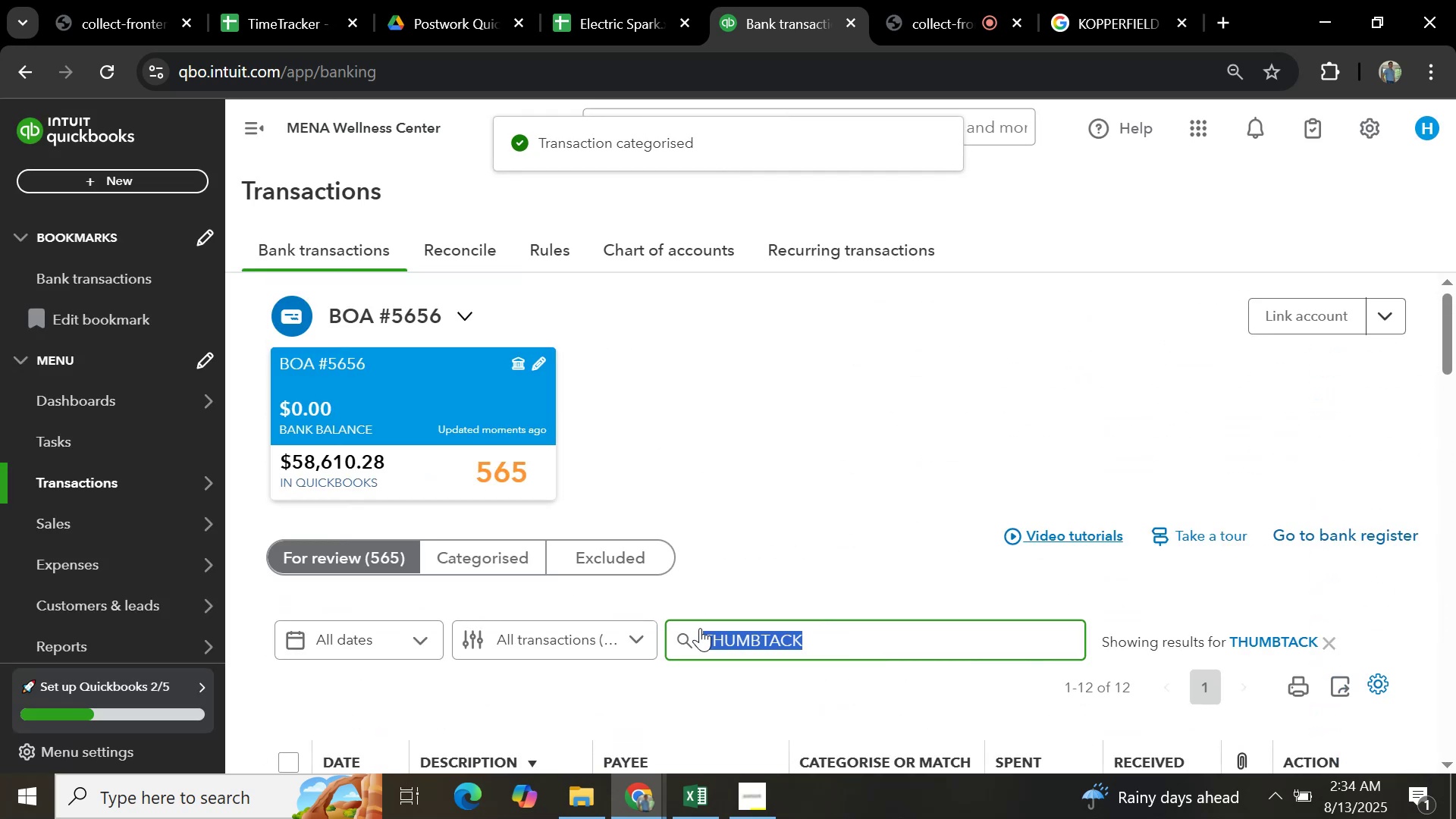 
key(Control+V)
 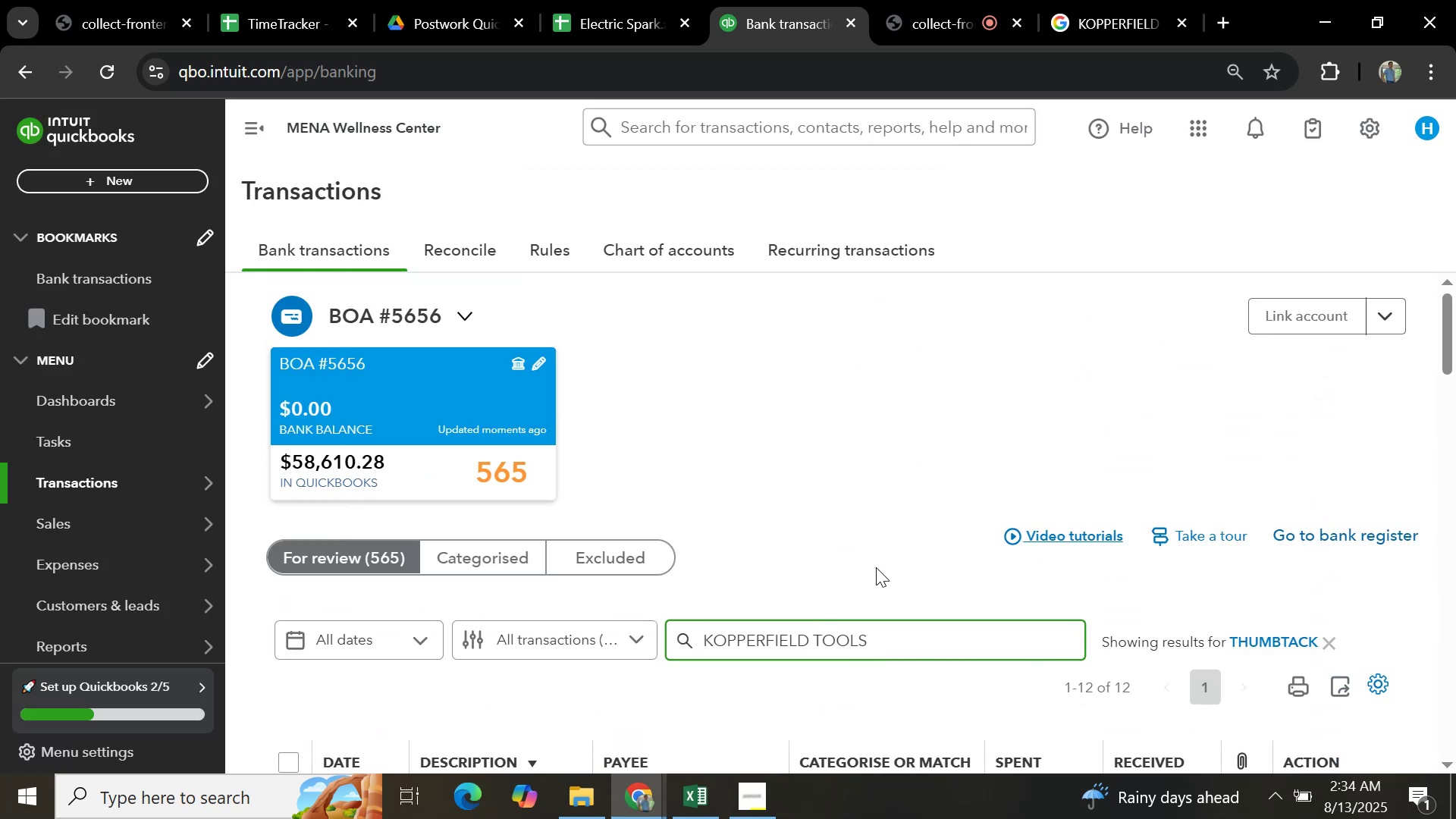 
key(Enter)
 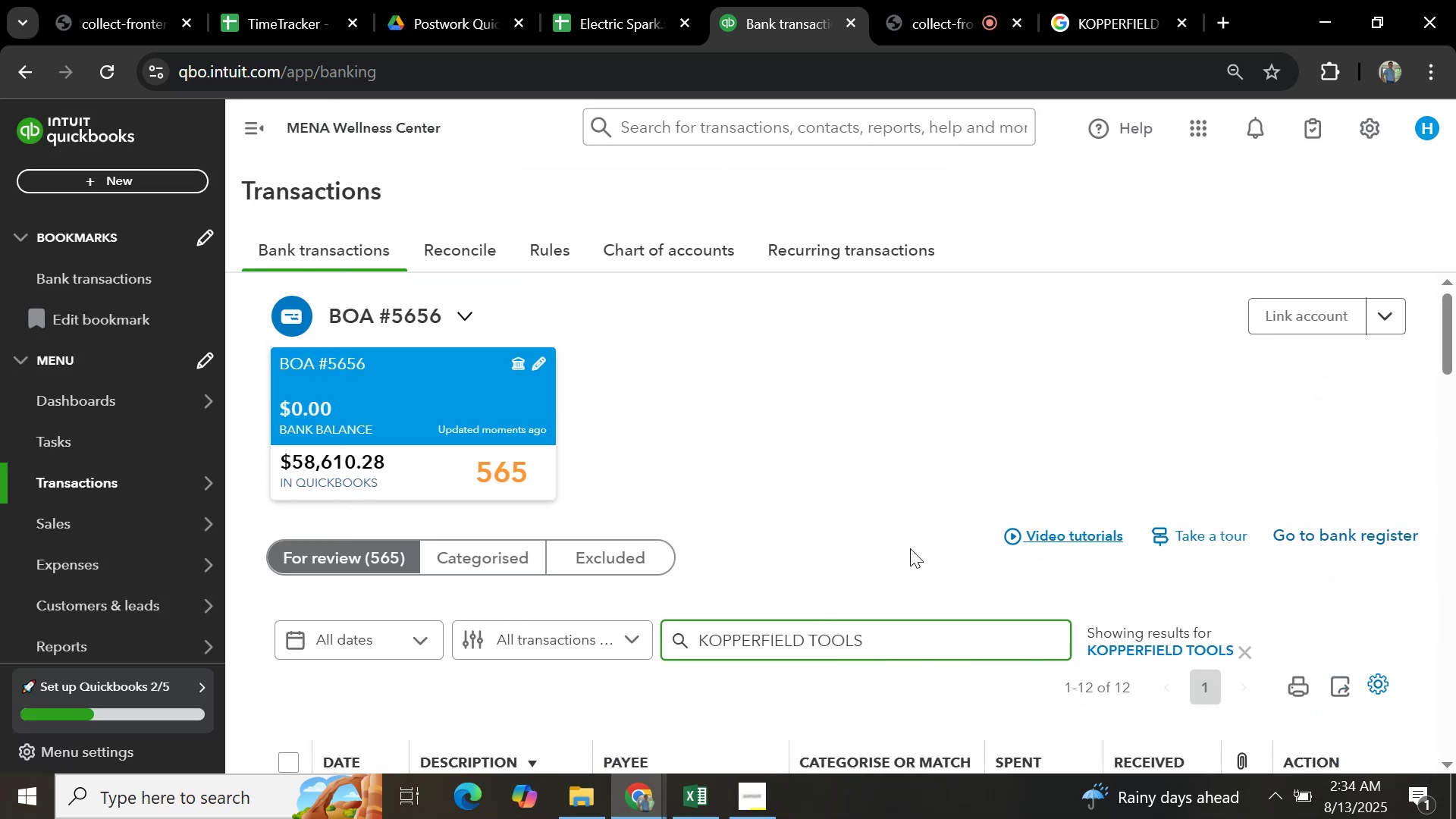 
scroll: coordinate [861, 457], scroll_direction: down, amount: 4.0
 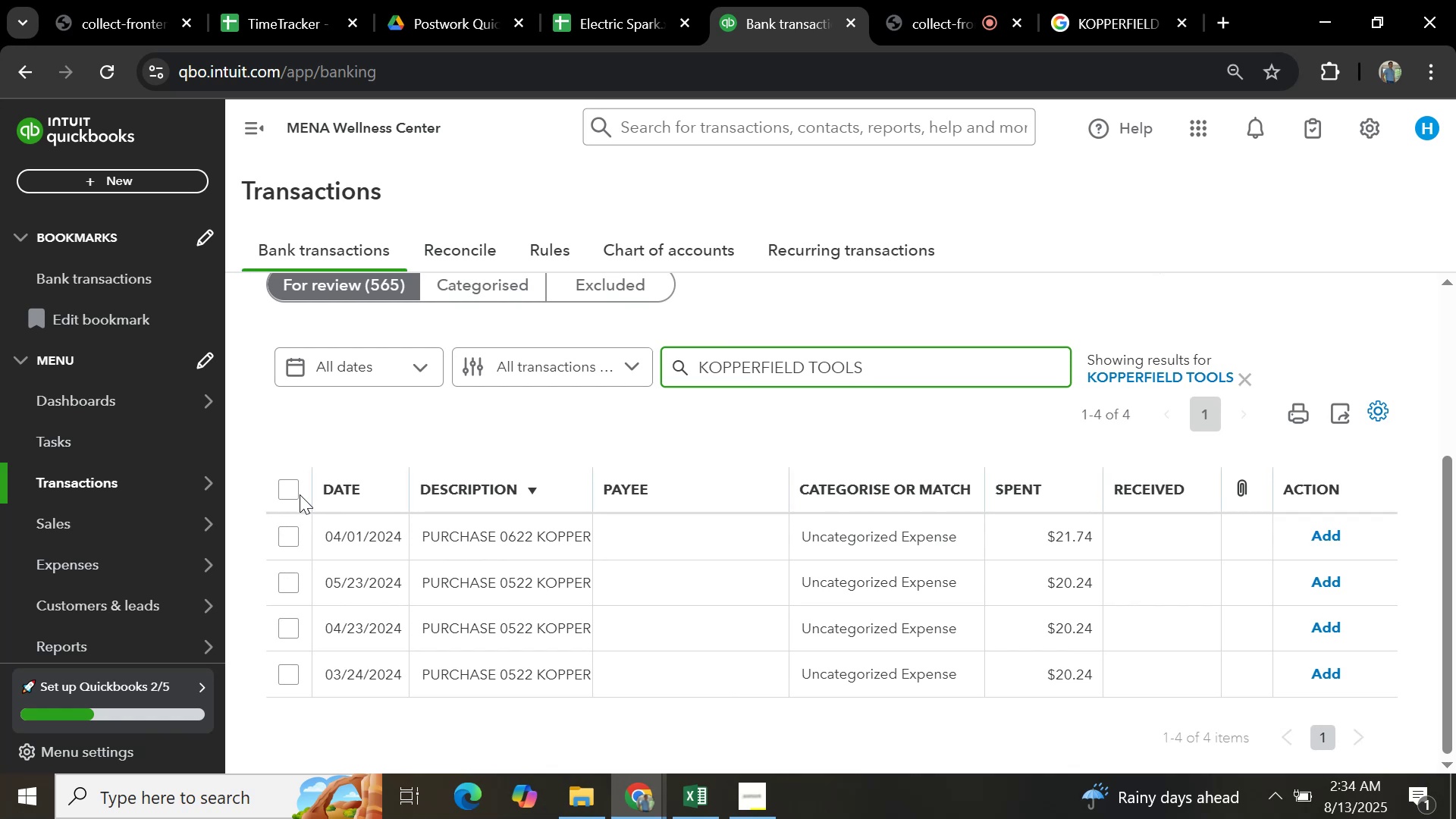 
left_click([297, 491])
 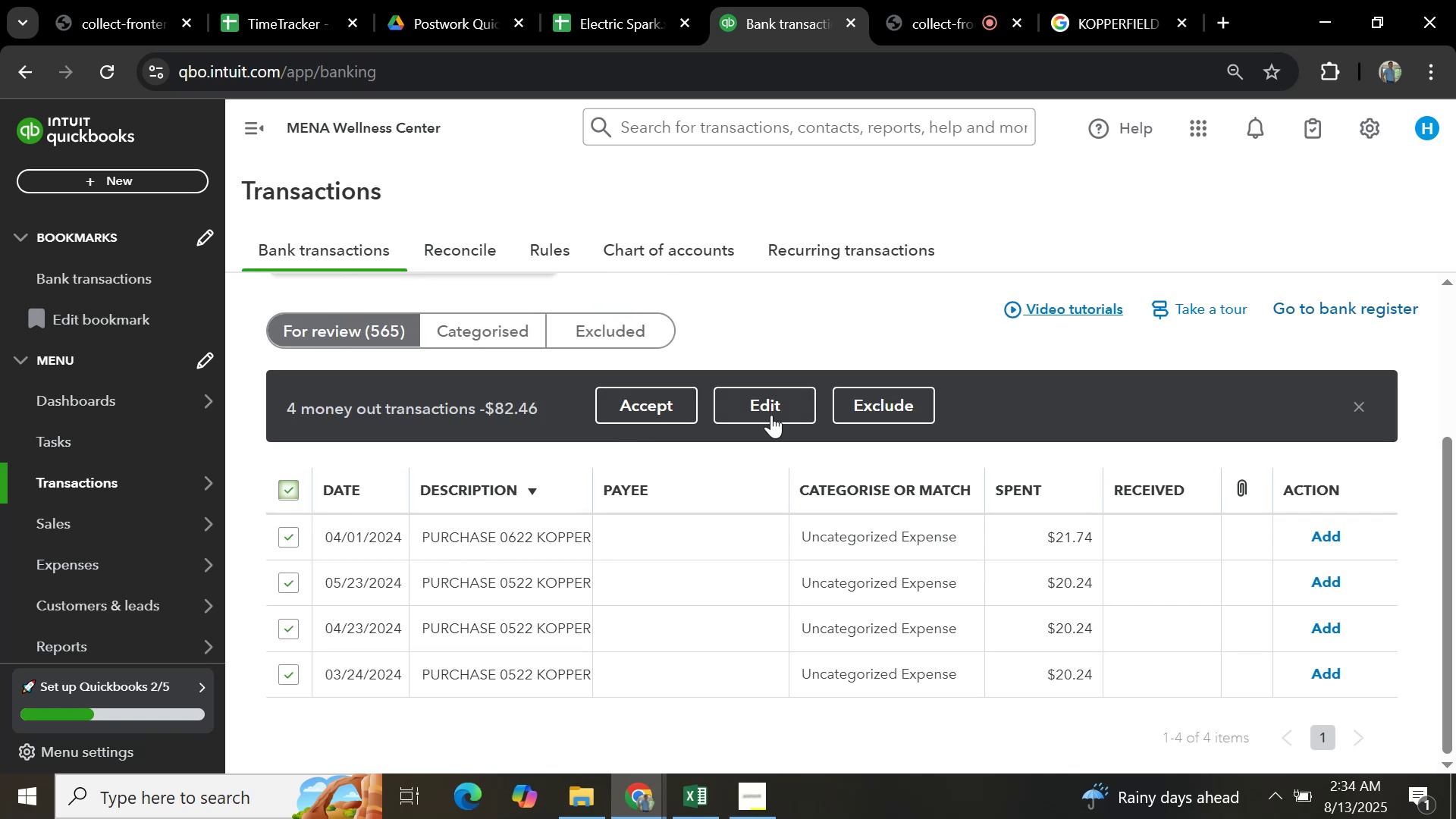 
left_click([773, 414])
 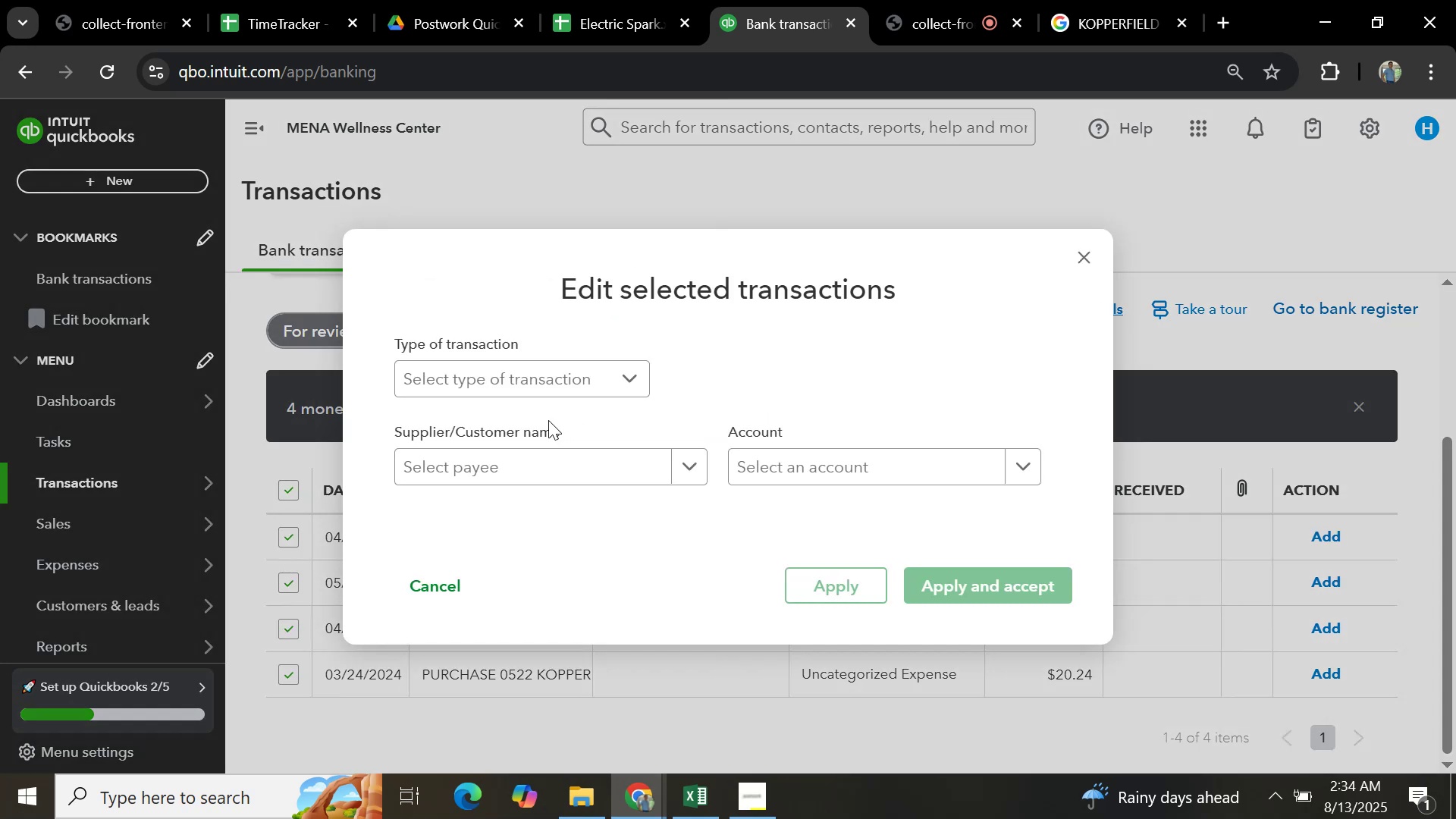 
left_click([536, 390])
 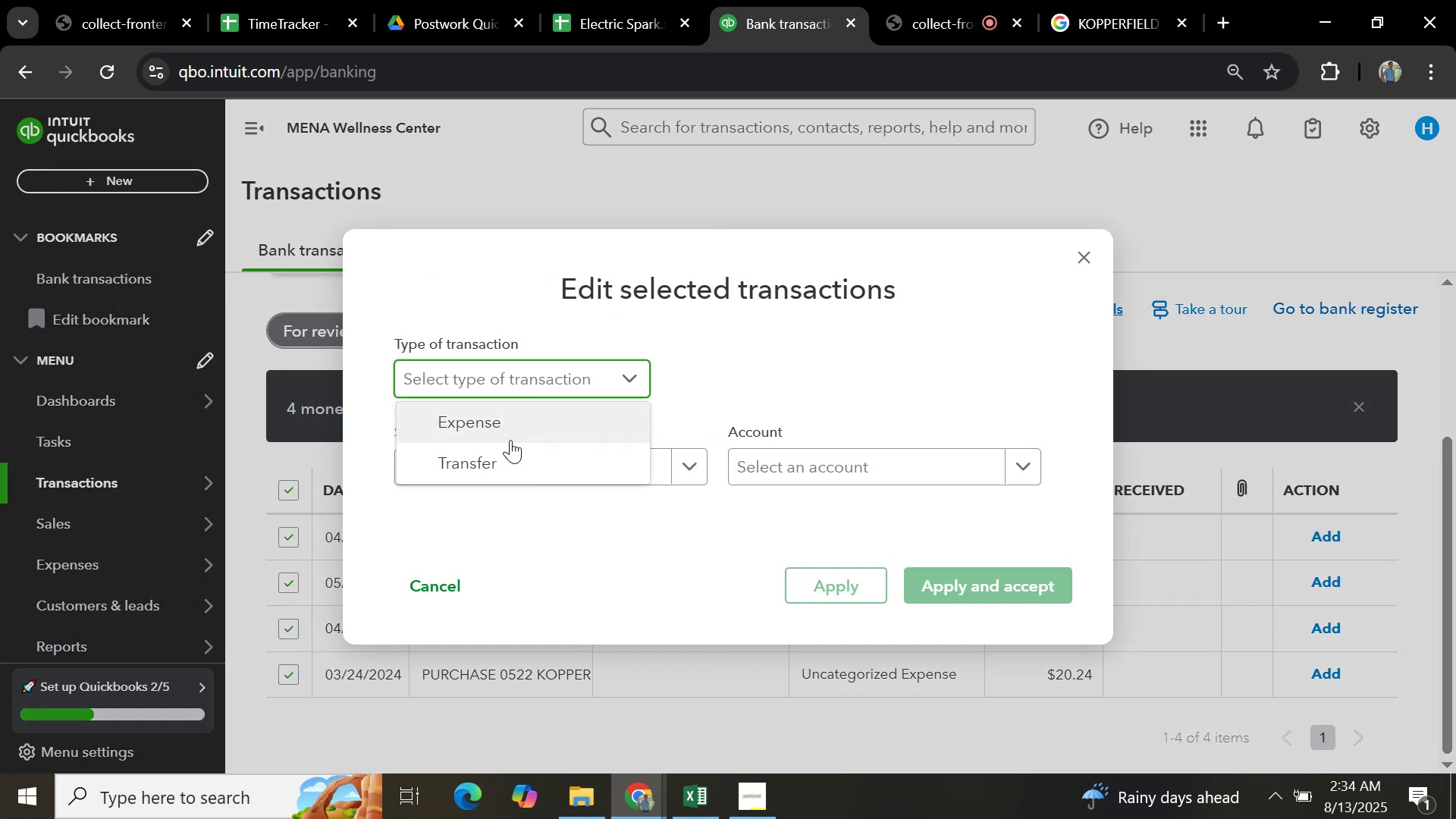 
left_click([511, 420])
 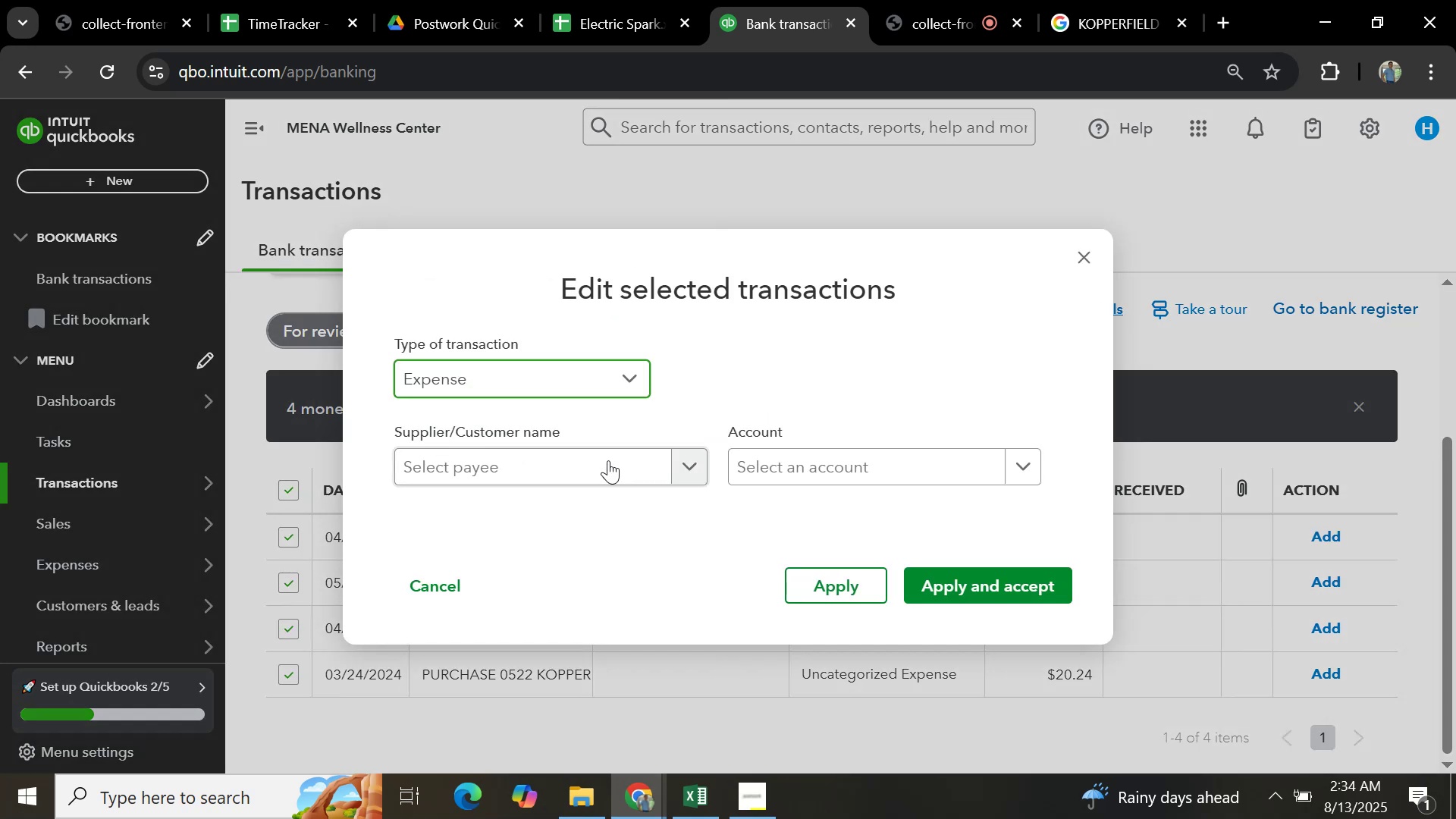 
left_click([605, 463])
 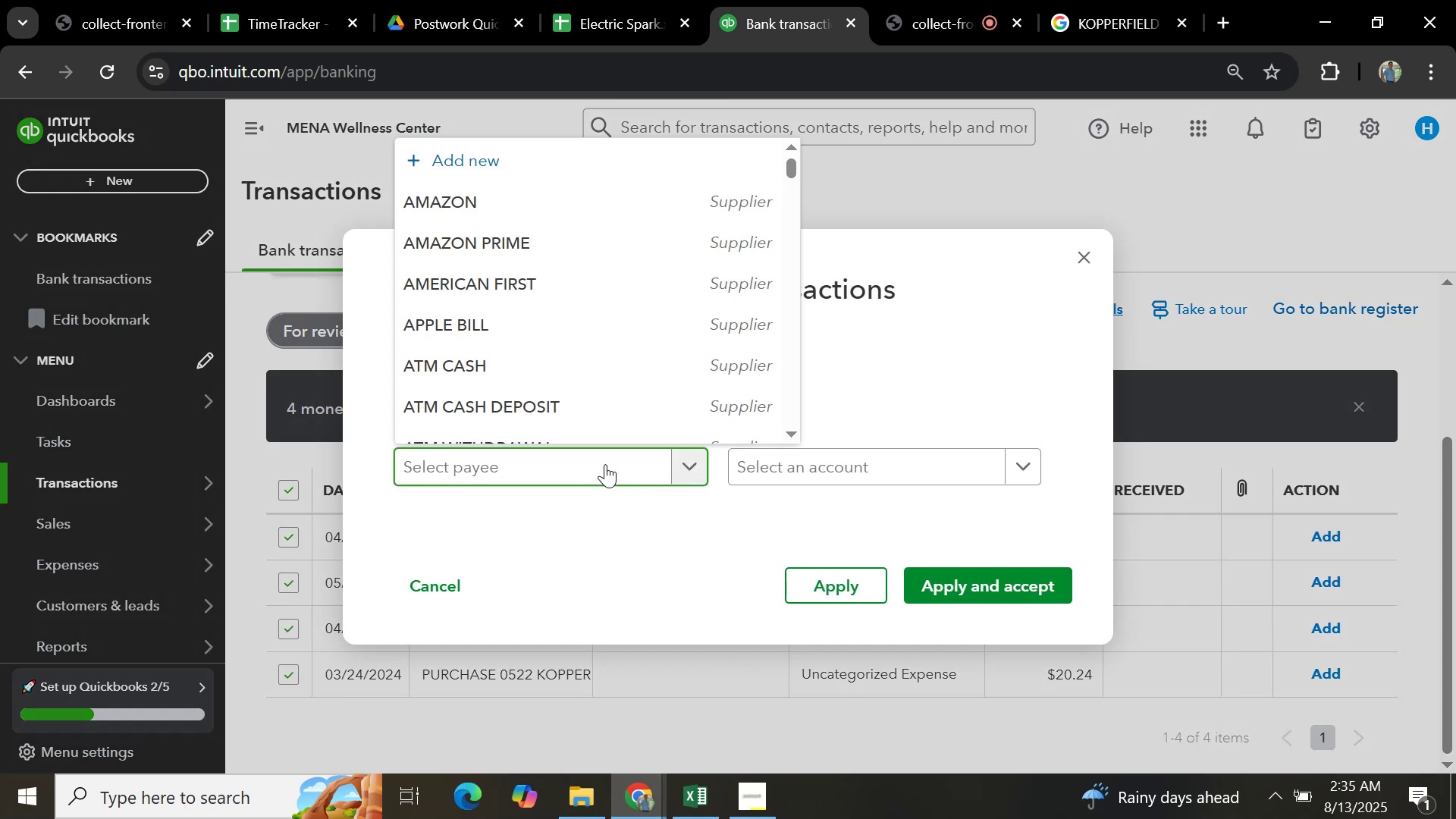 
key(Control+V)
 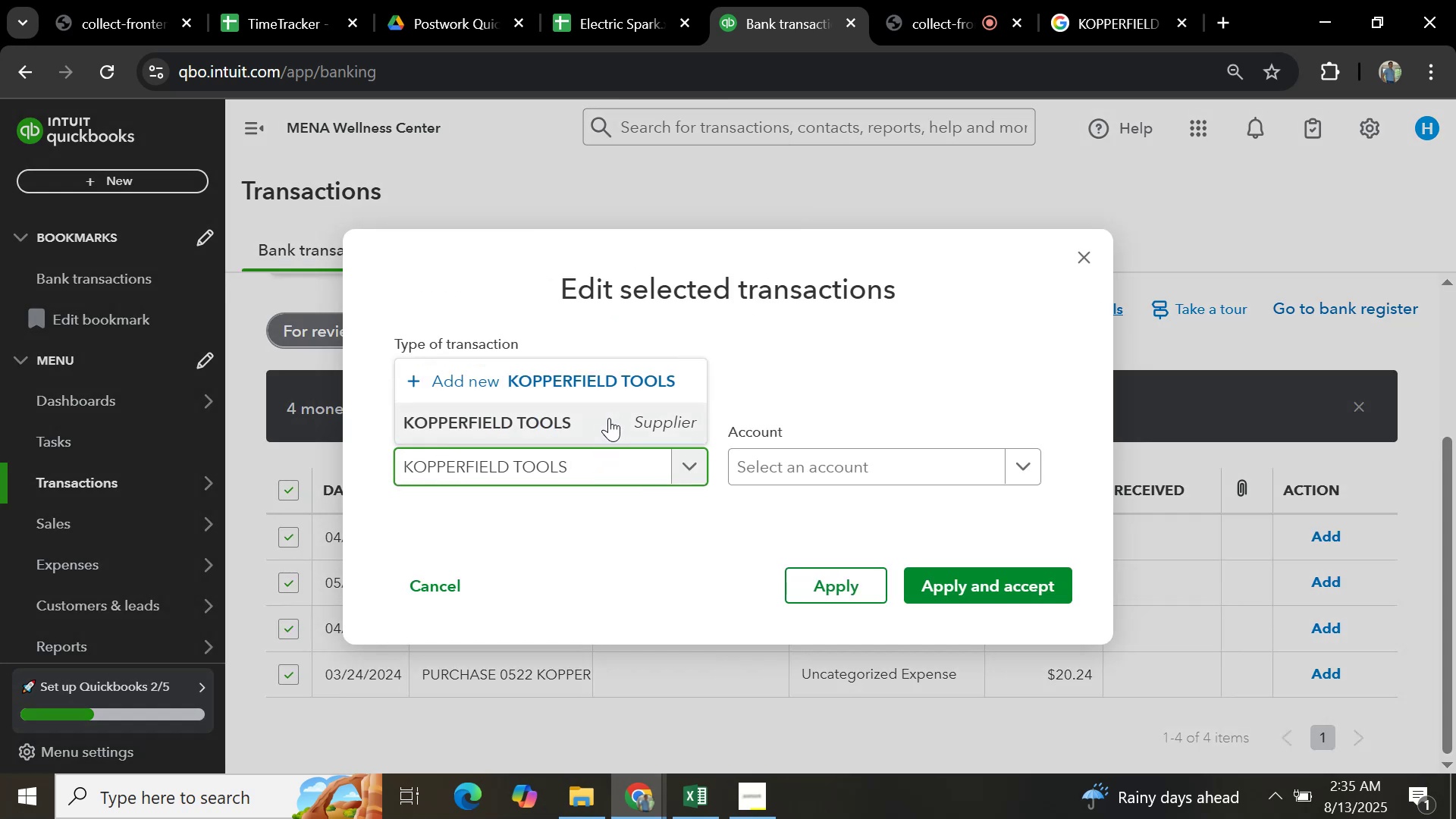 
left_click([608, 419])
 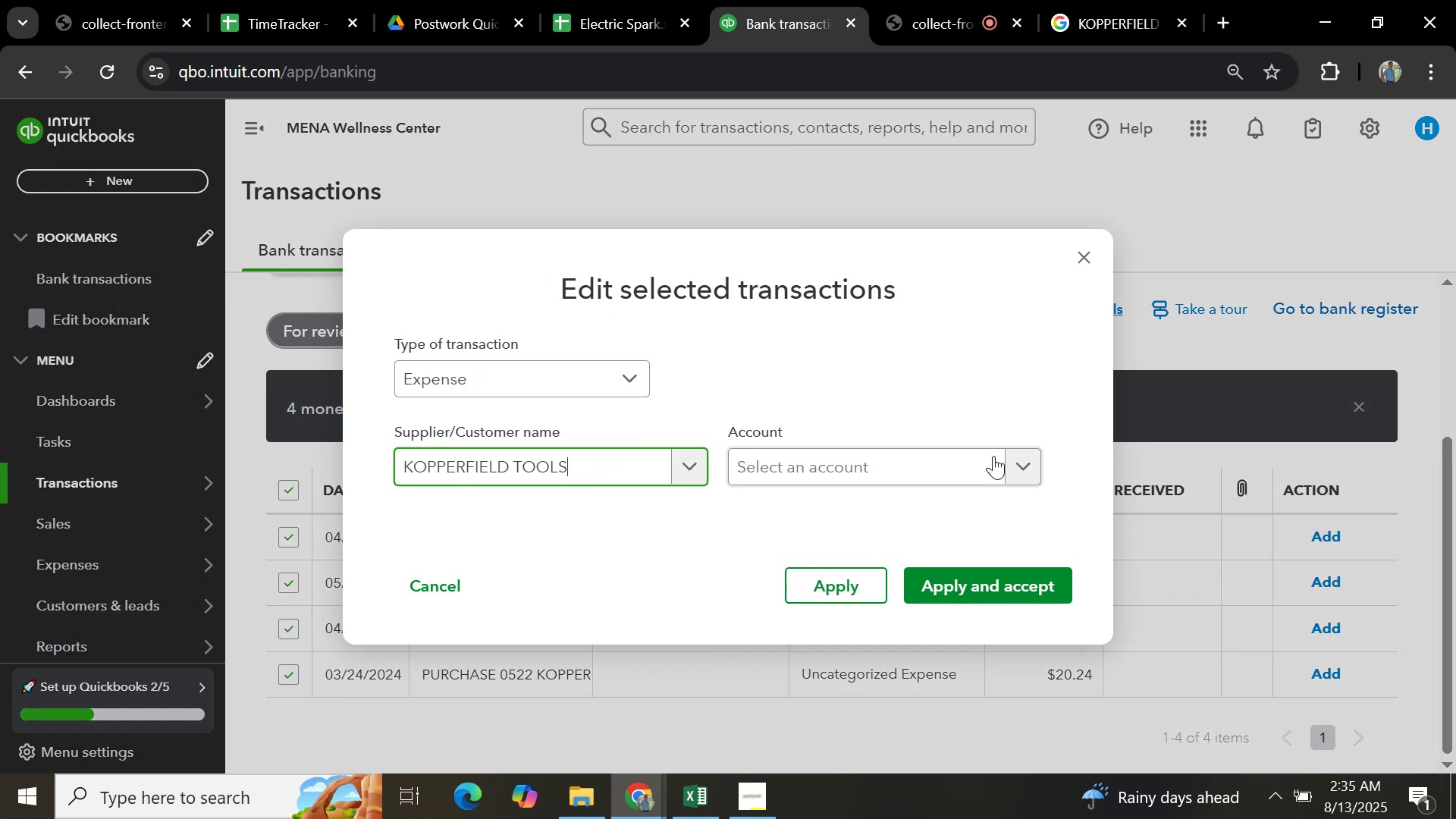 
left_click([983, 458])
 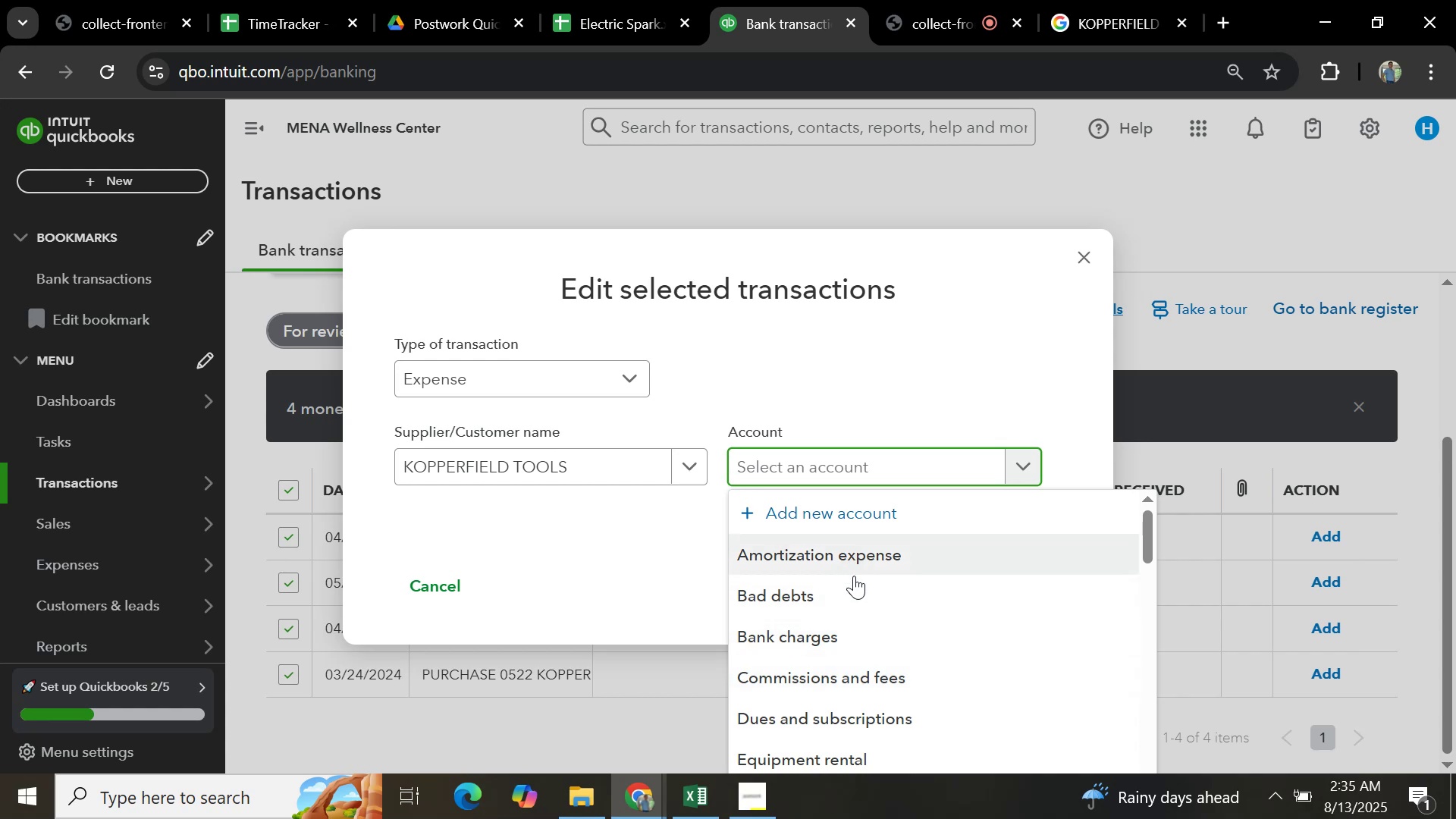 
type(office)
 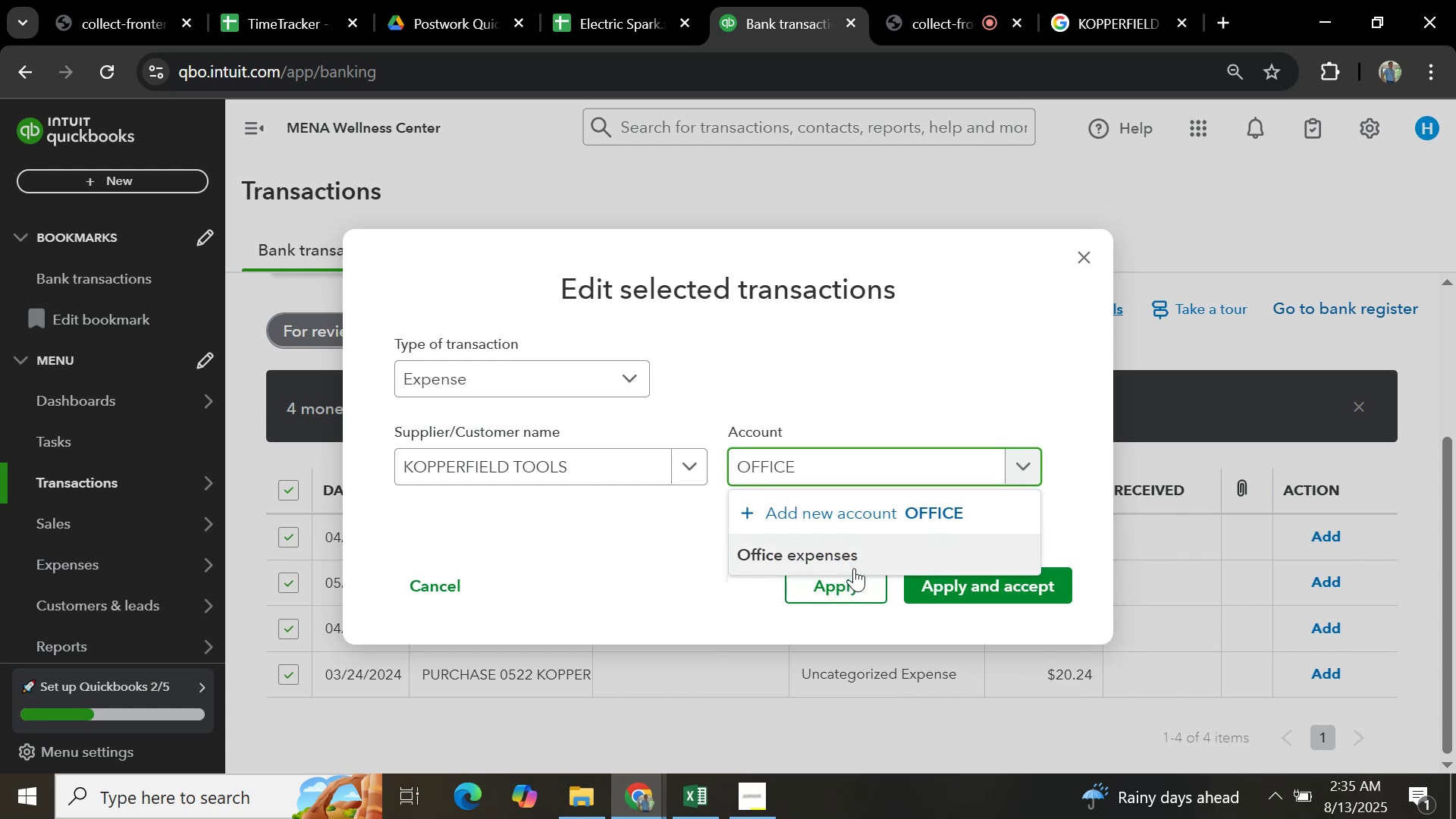 
left_click([854, 552])
 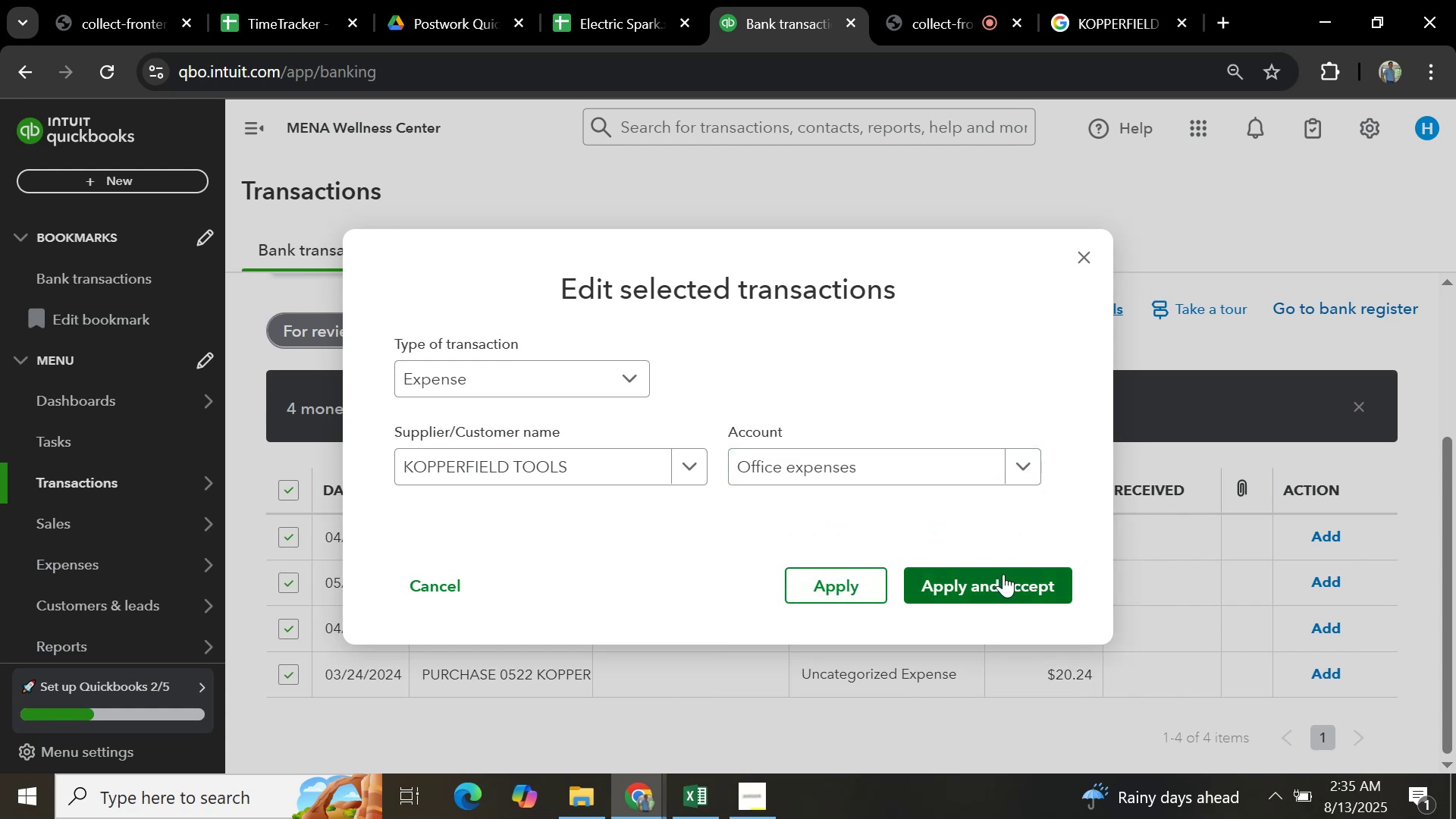 
left_click([1009, 578])
 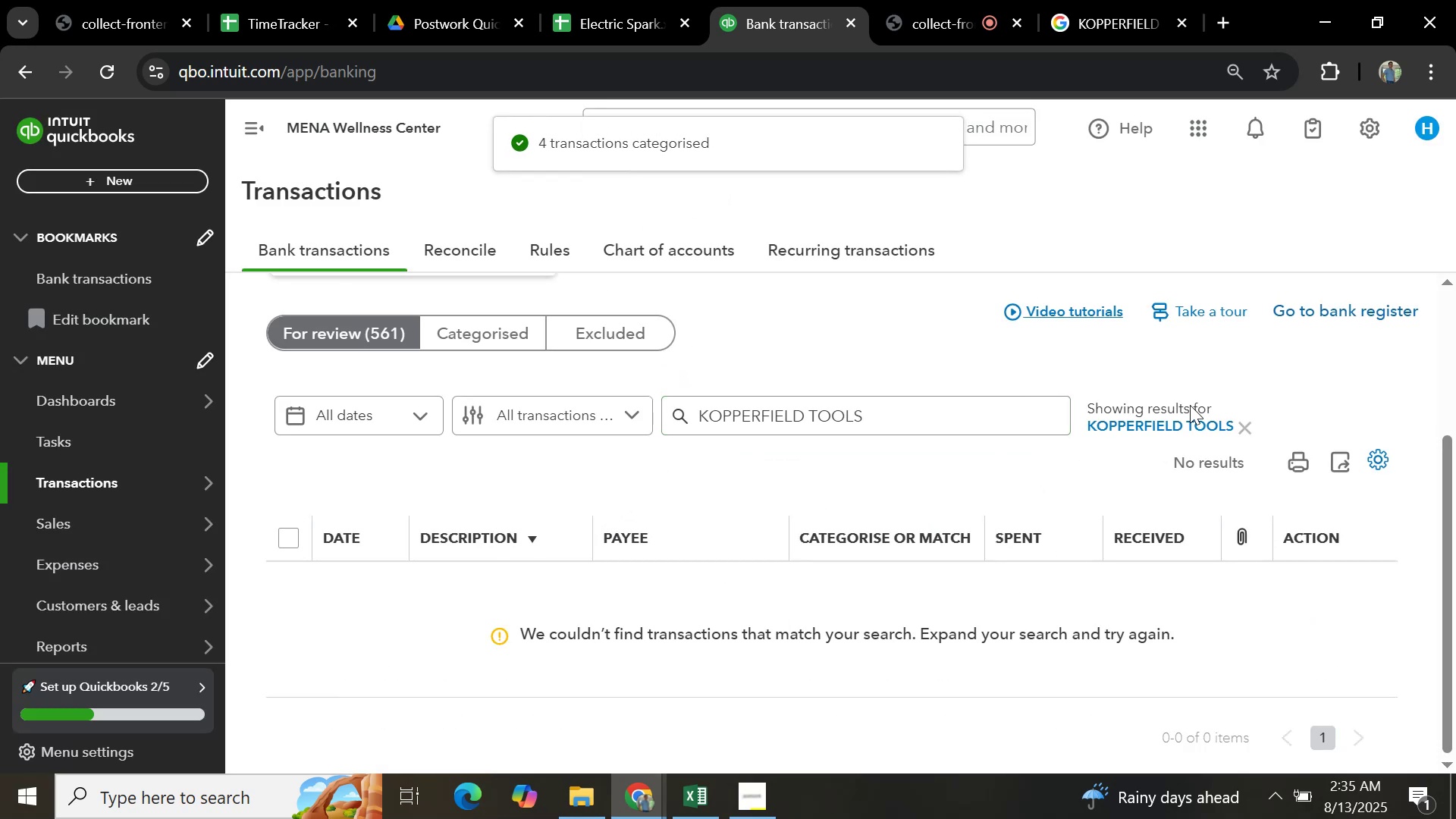 
left_click([1241, 420])
 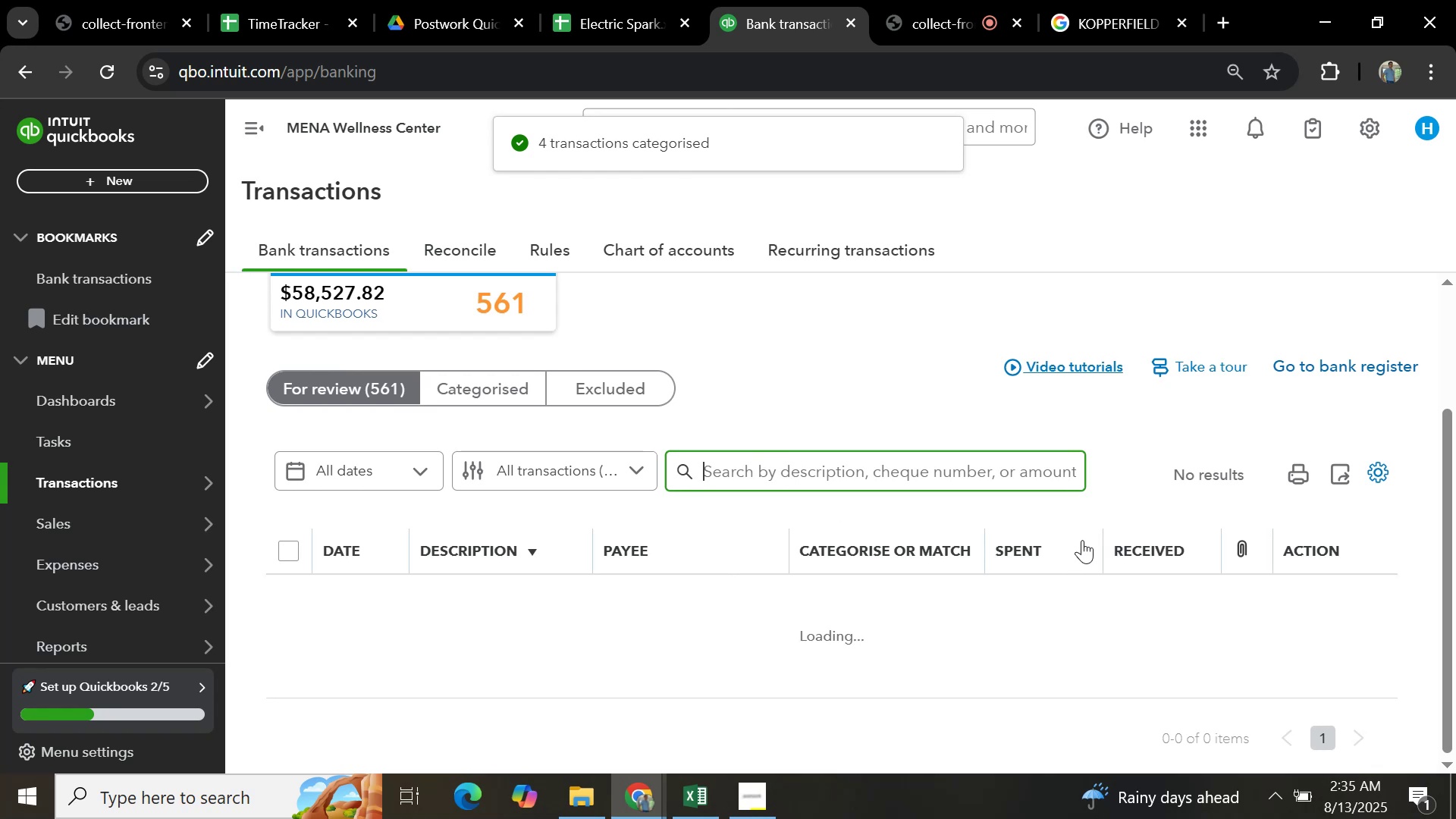 
scroll: coordinate [1106, 522], scroll_direction: down, amount: 2.0
 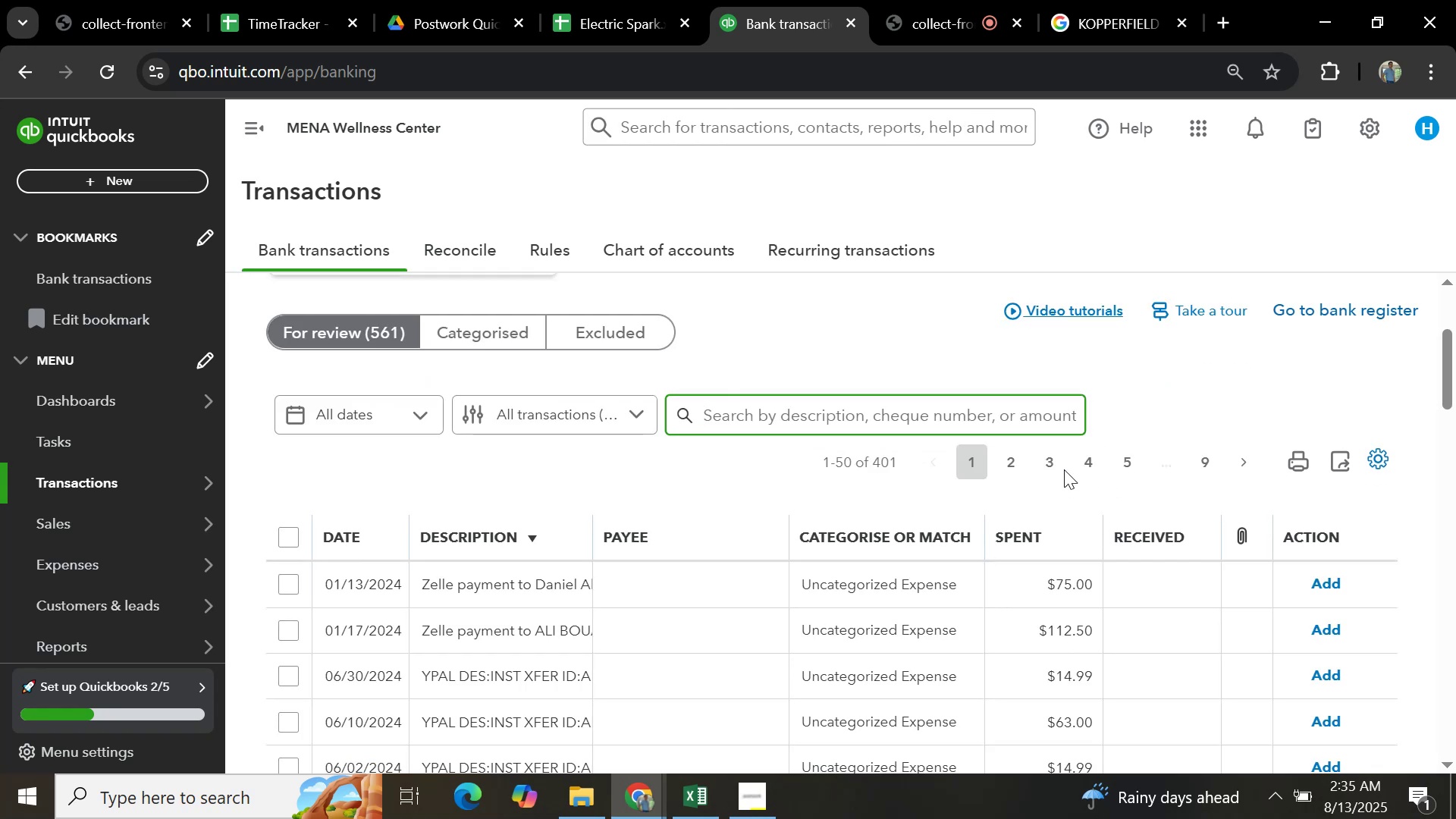 
left_click([1072, 463])
 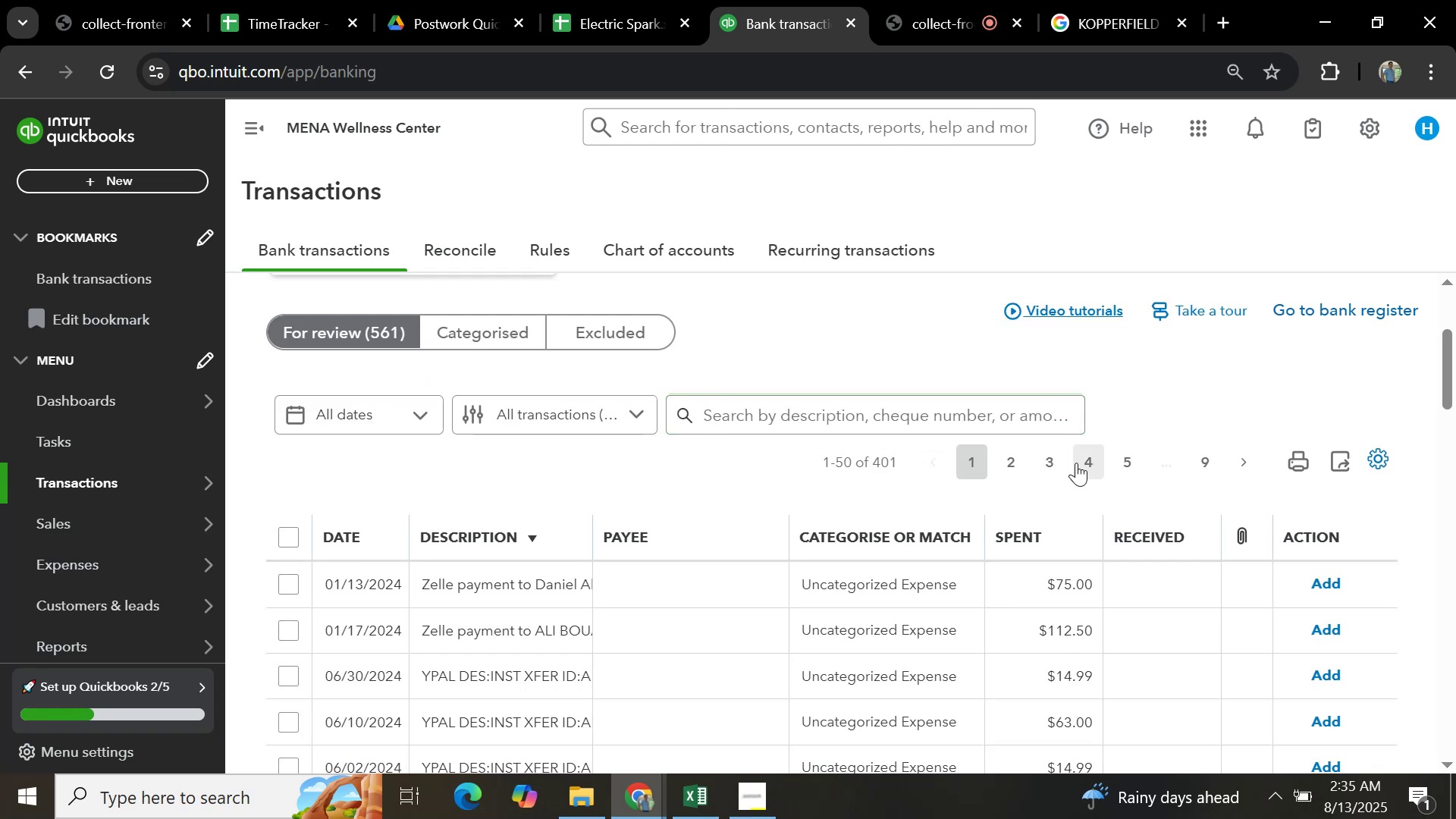 
left_click([1076, 463])
 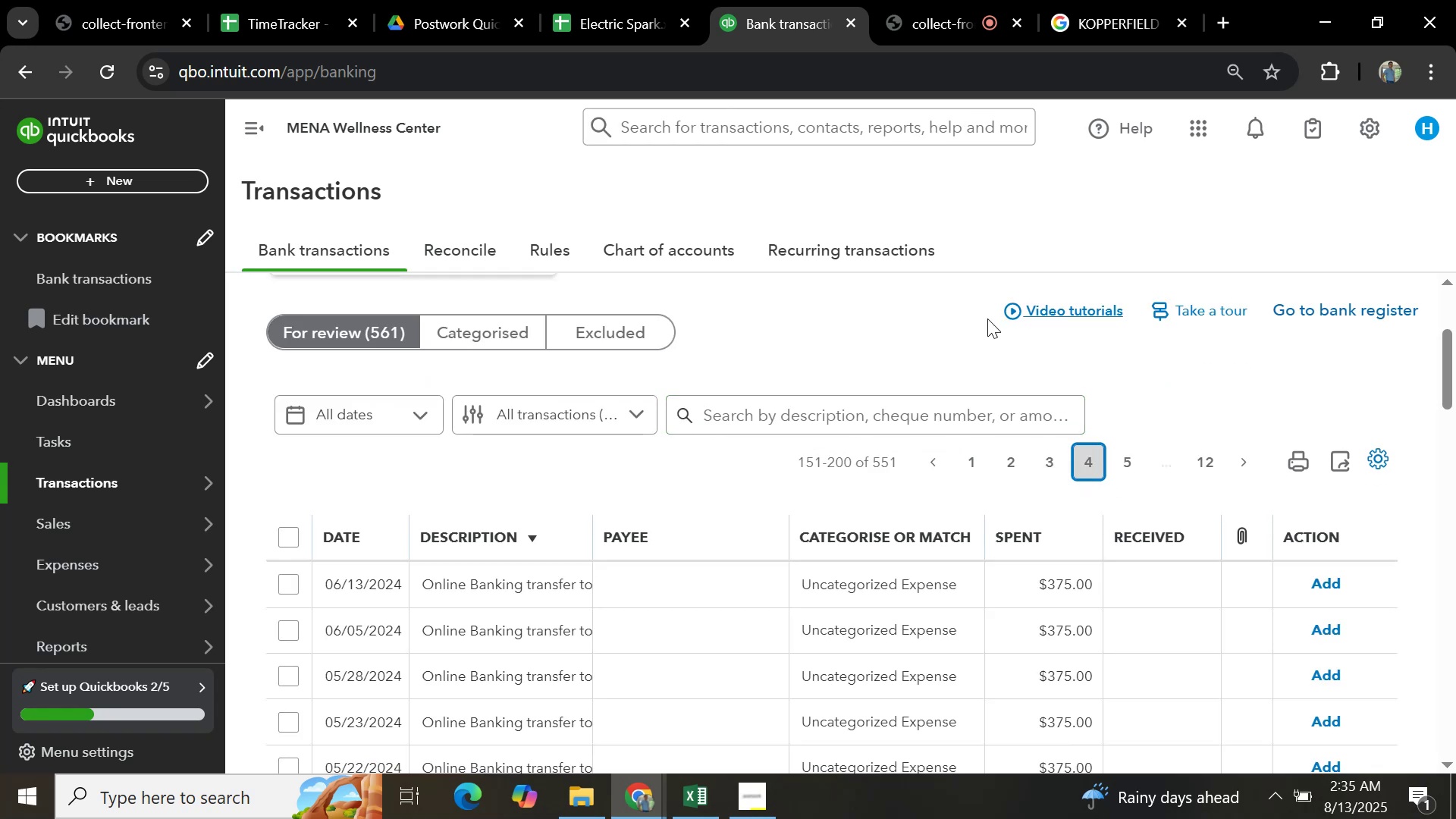 
scroll: coordinate [568, 567], scroll_direction: down, amount: 1.0
 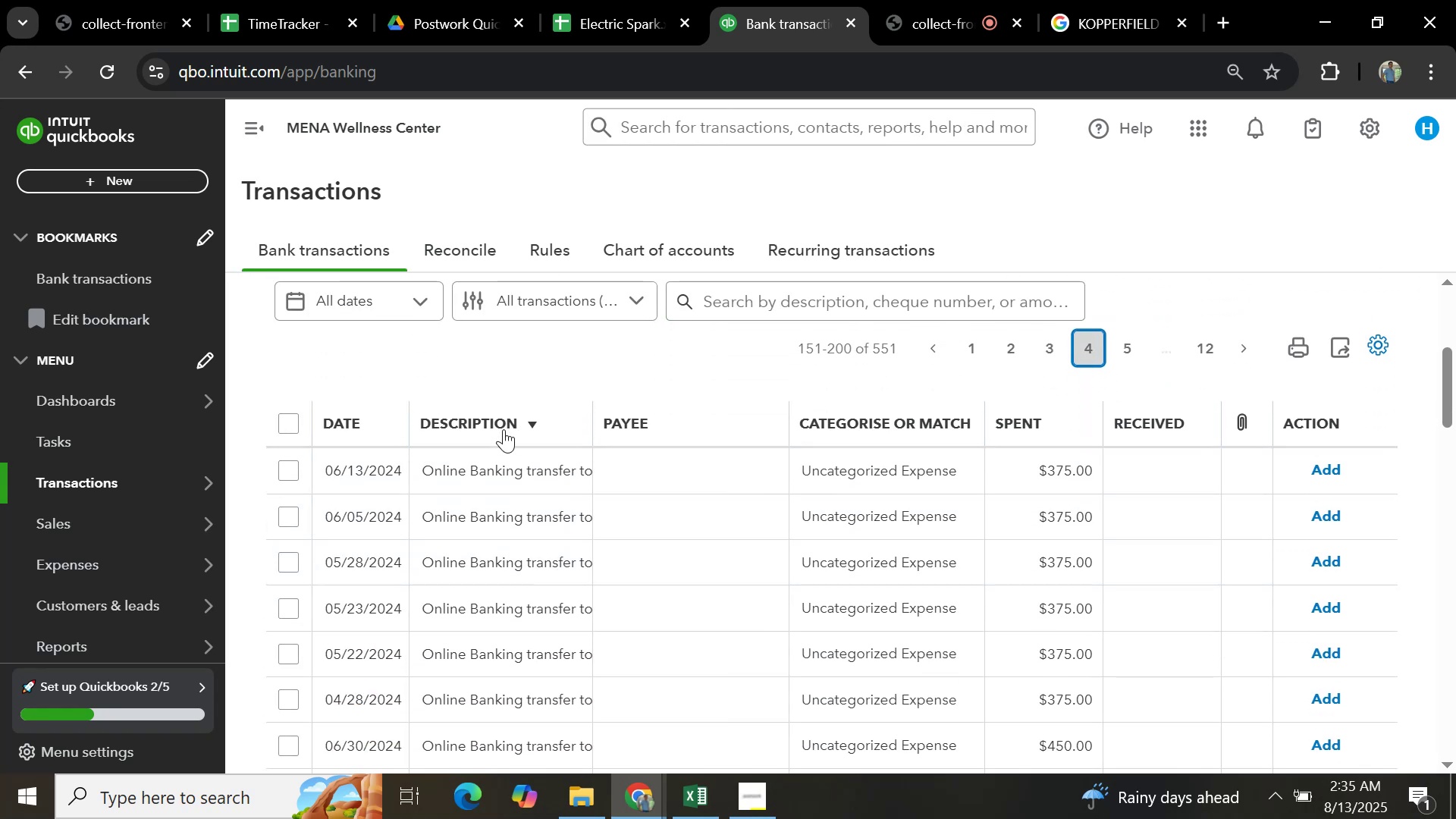 
left_click([510, 470])
 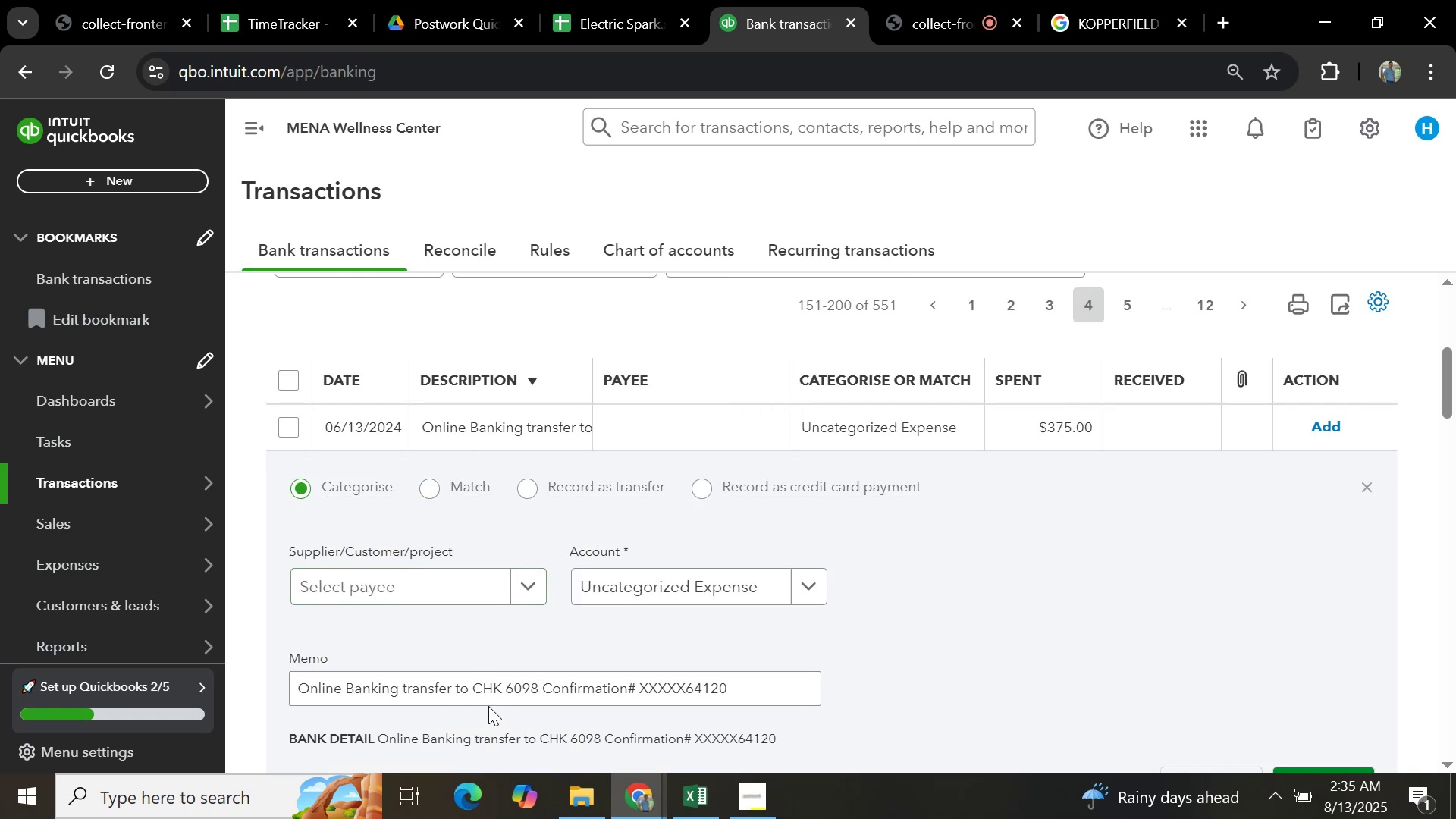 
left_click_drag(start_coordinate=[529, 684], to_coordinate=[519, 684])
 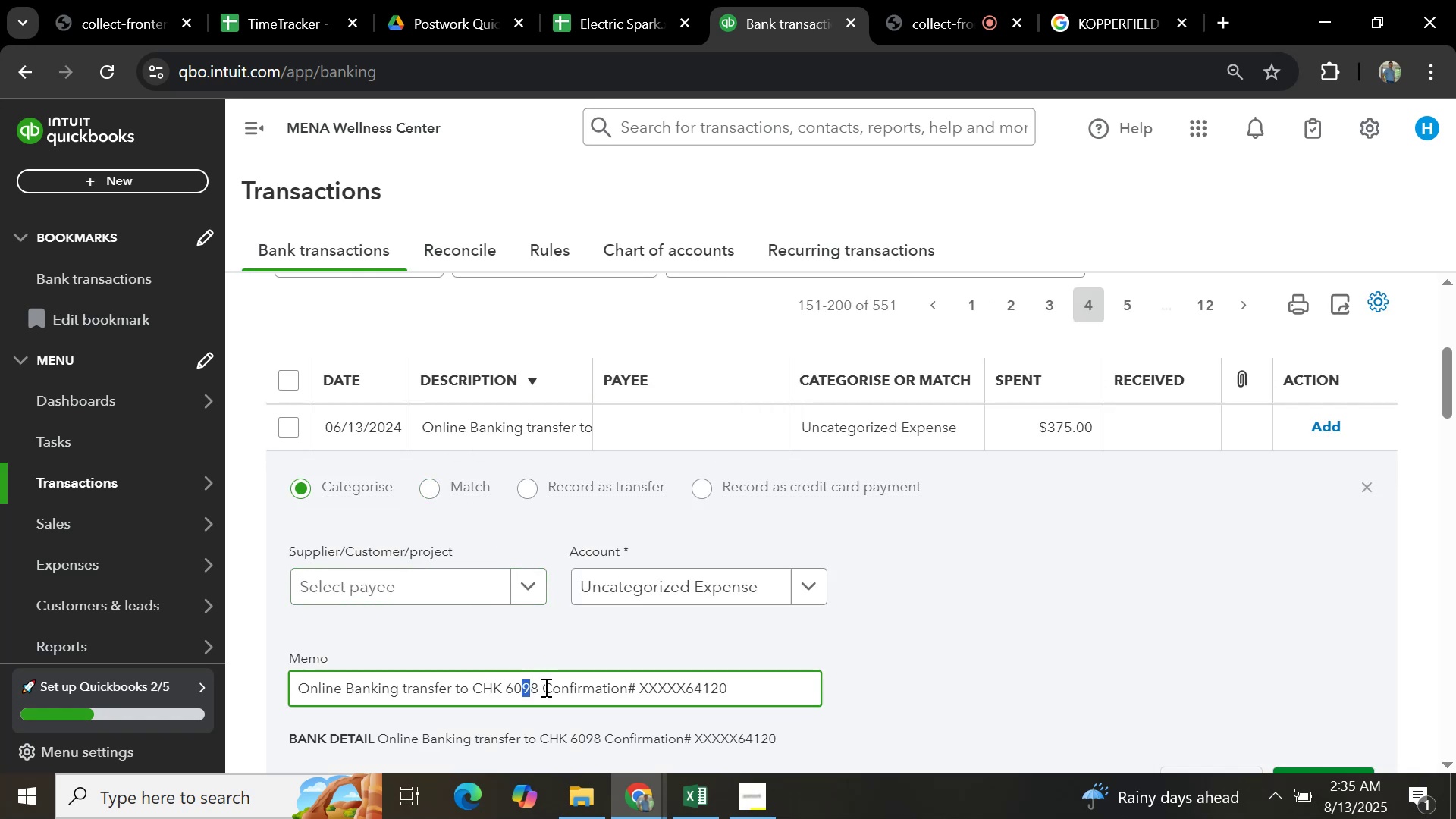 
left_click([544, 687])
 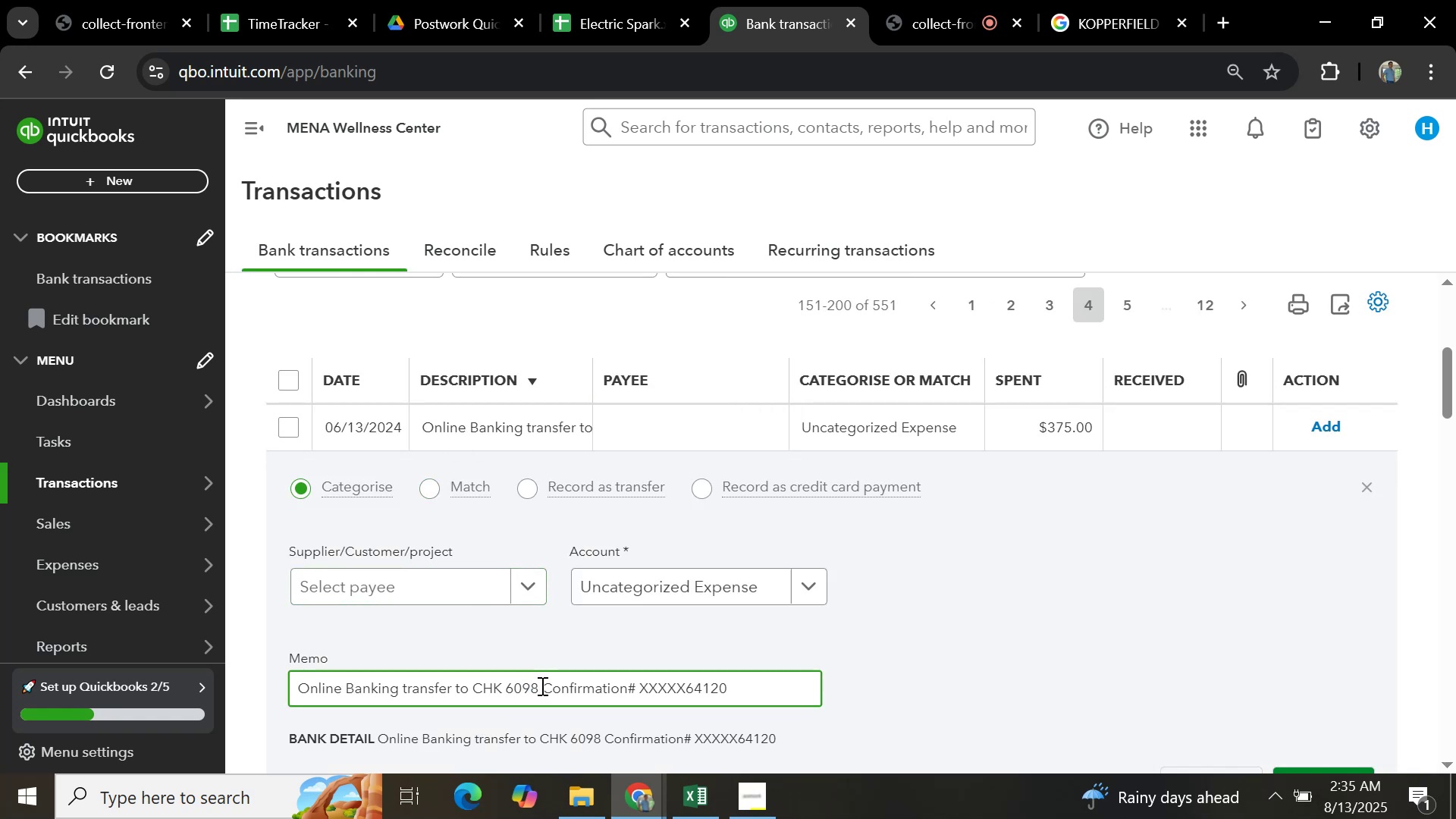 
left_click_drag(start_coordinate=[541, 686], to_coordinate=[476, 692])
 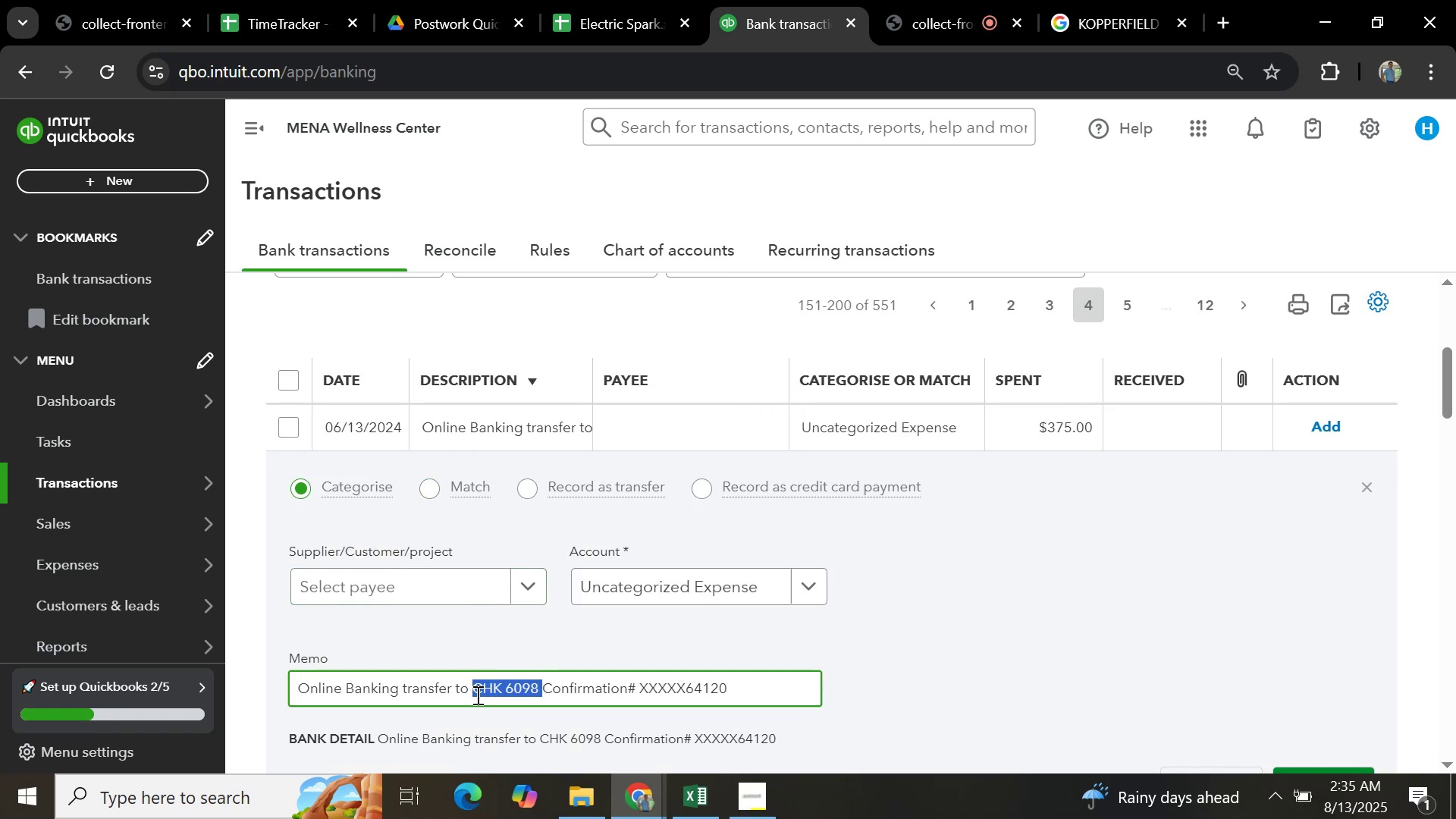 
key(Control+C)
 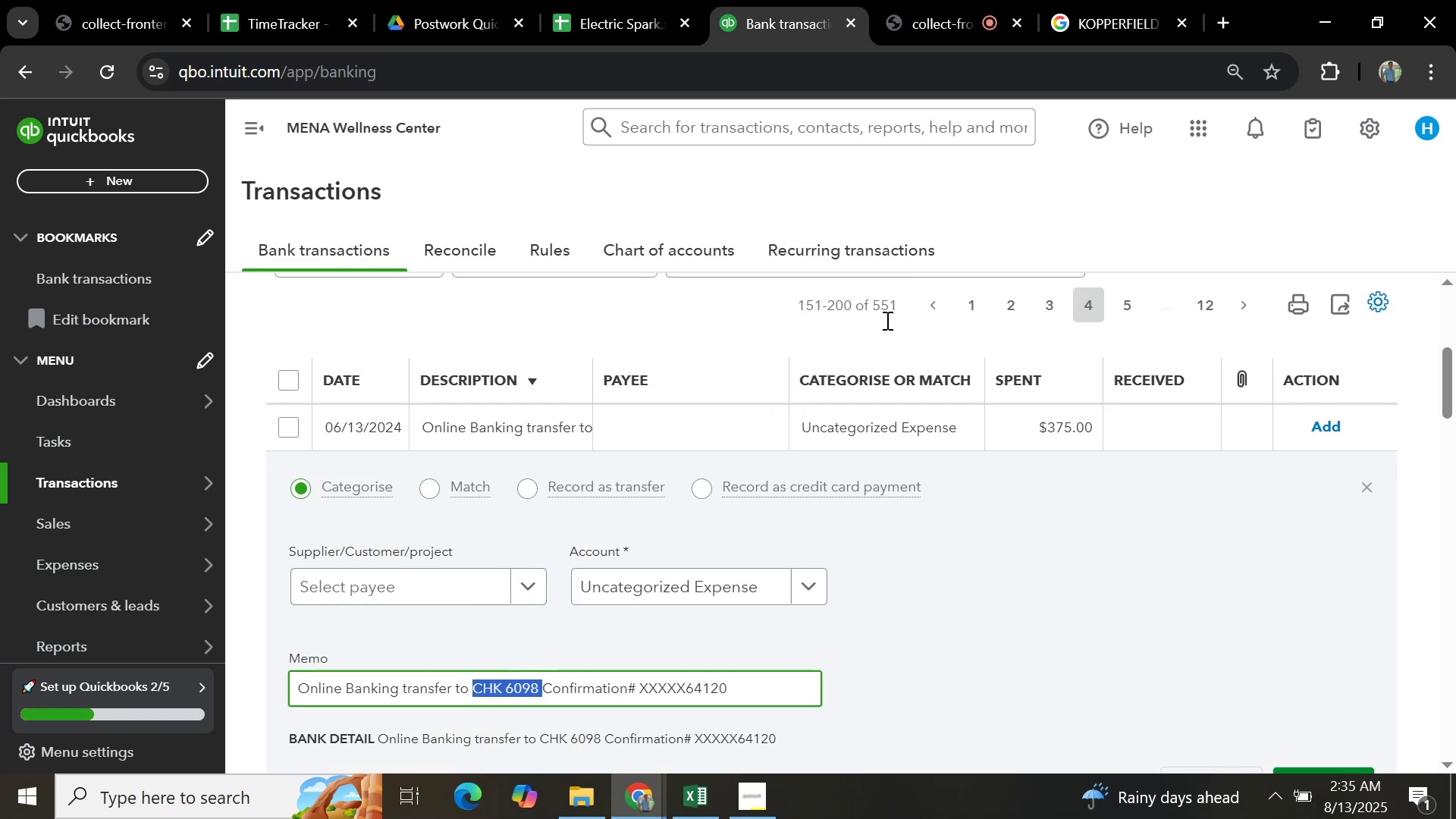 
scroll: coordinate [891, 560], scroll_direction: up, amount: 3.0
 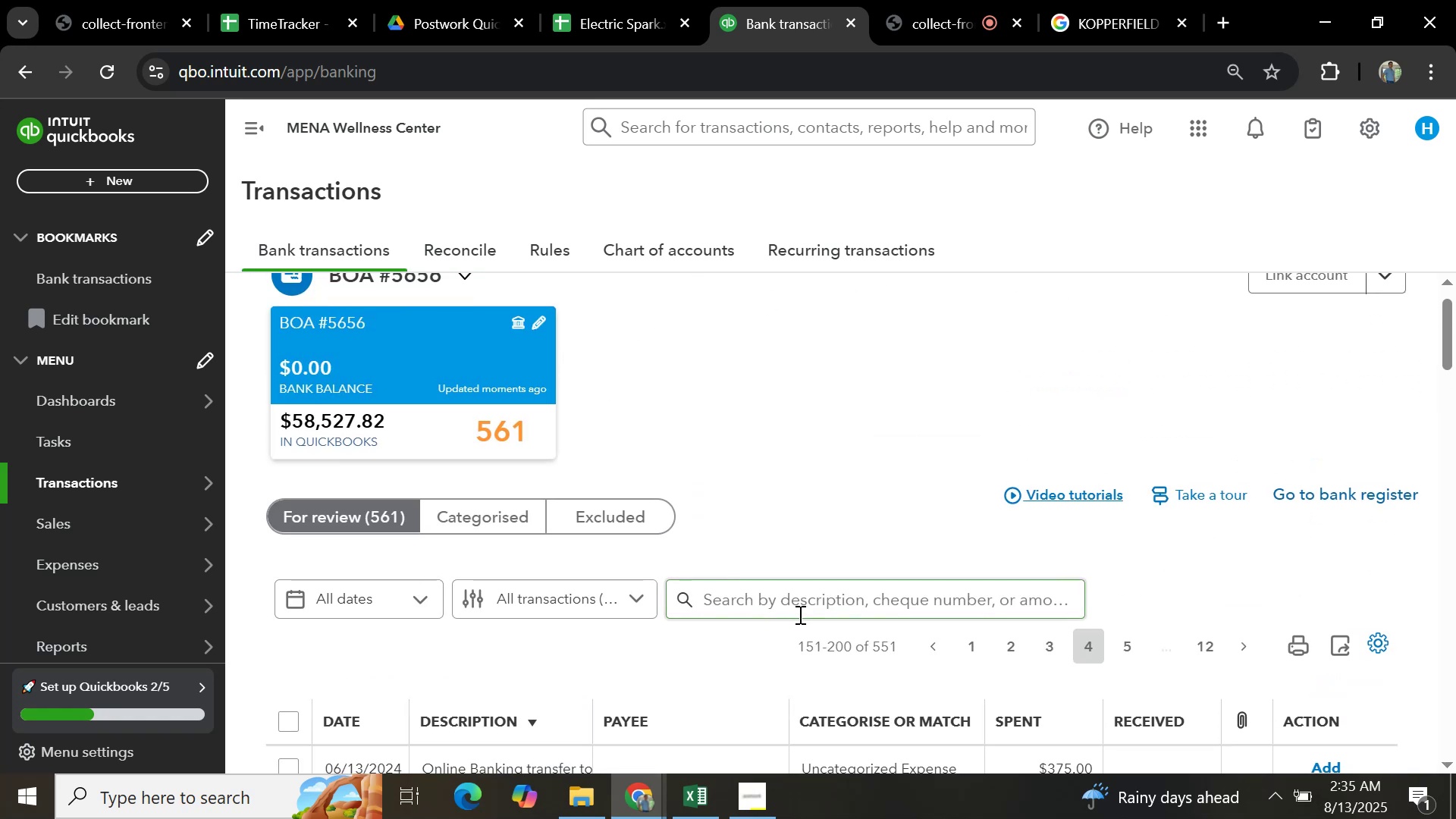 
left_click([798, 603])
 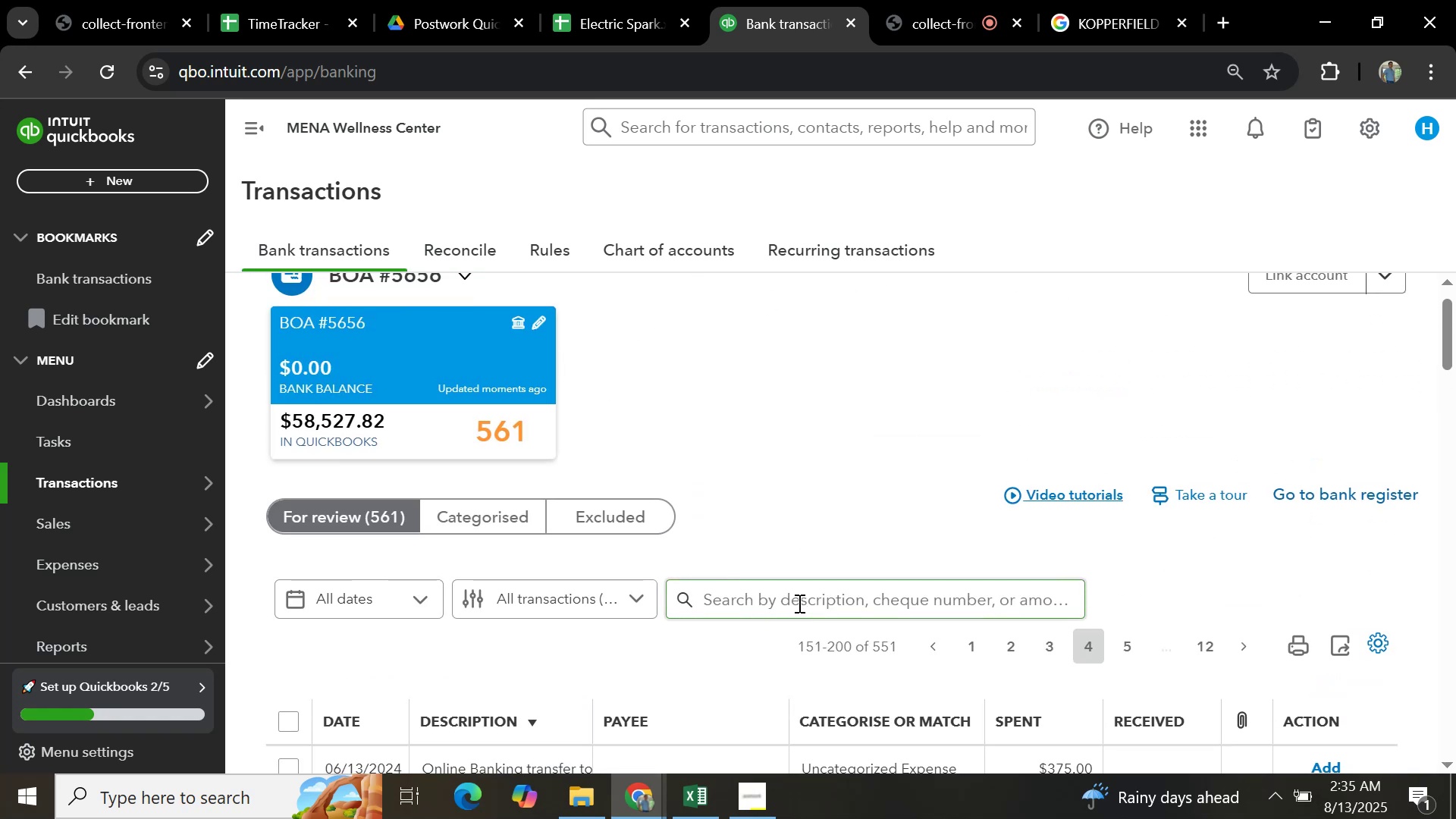 
key(Control+V)
 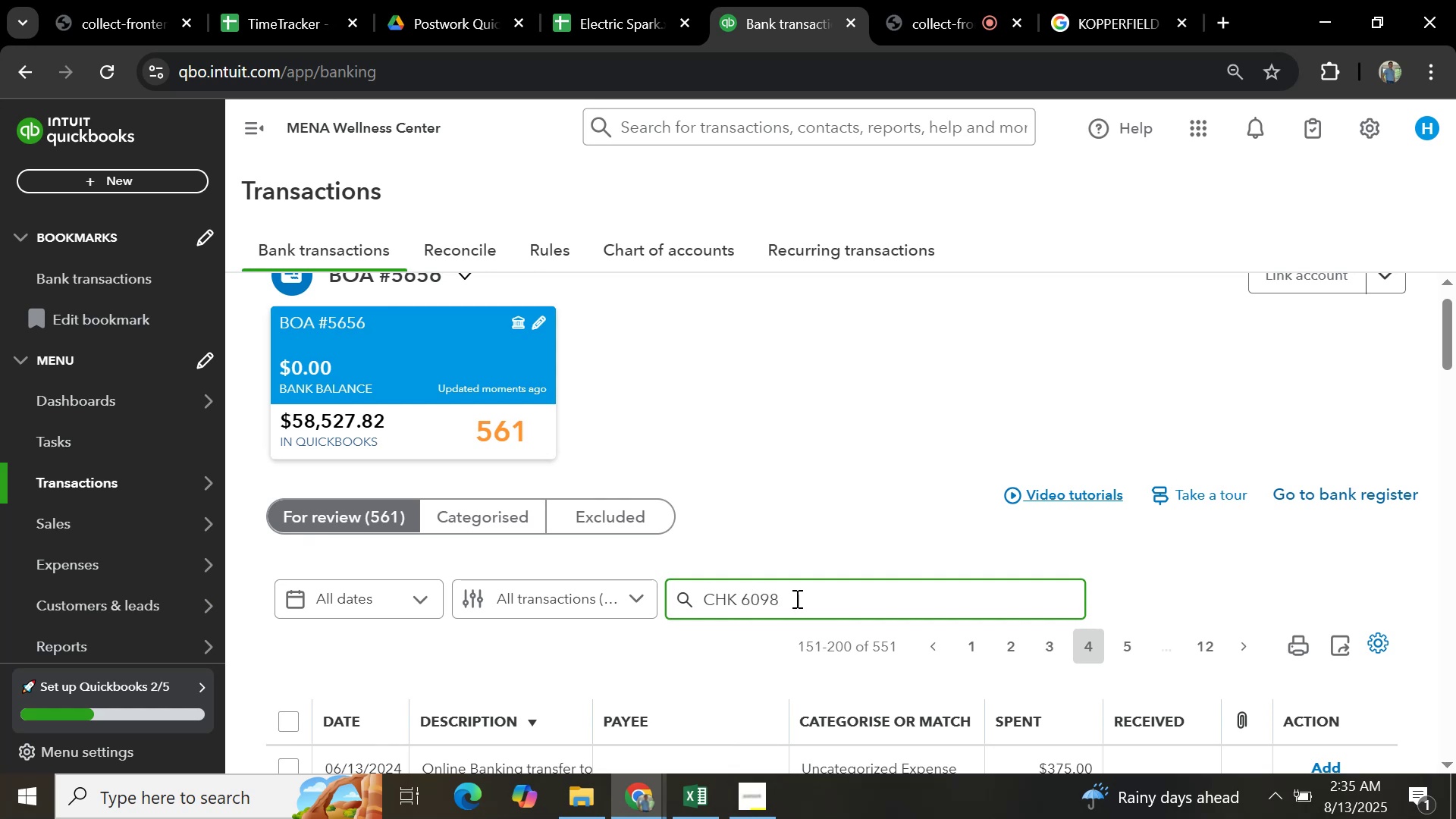 
key(Enter)
 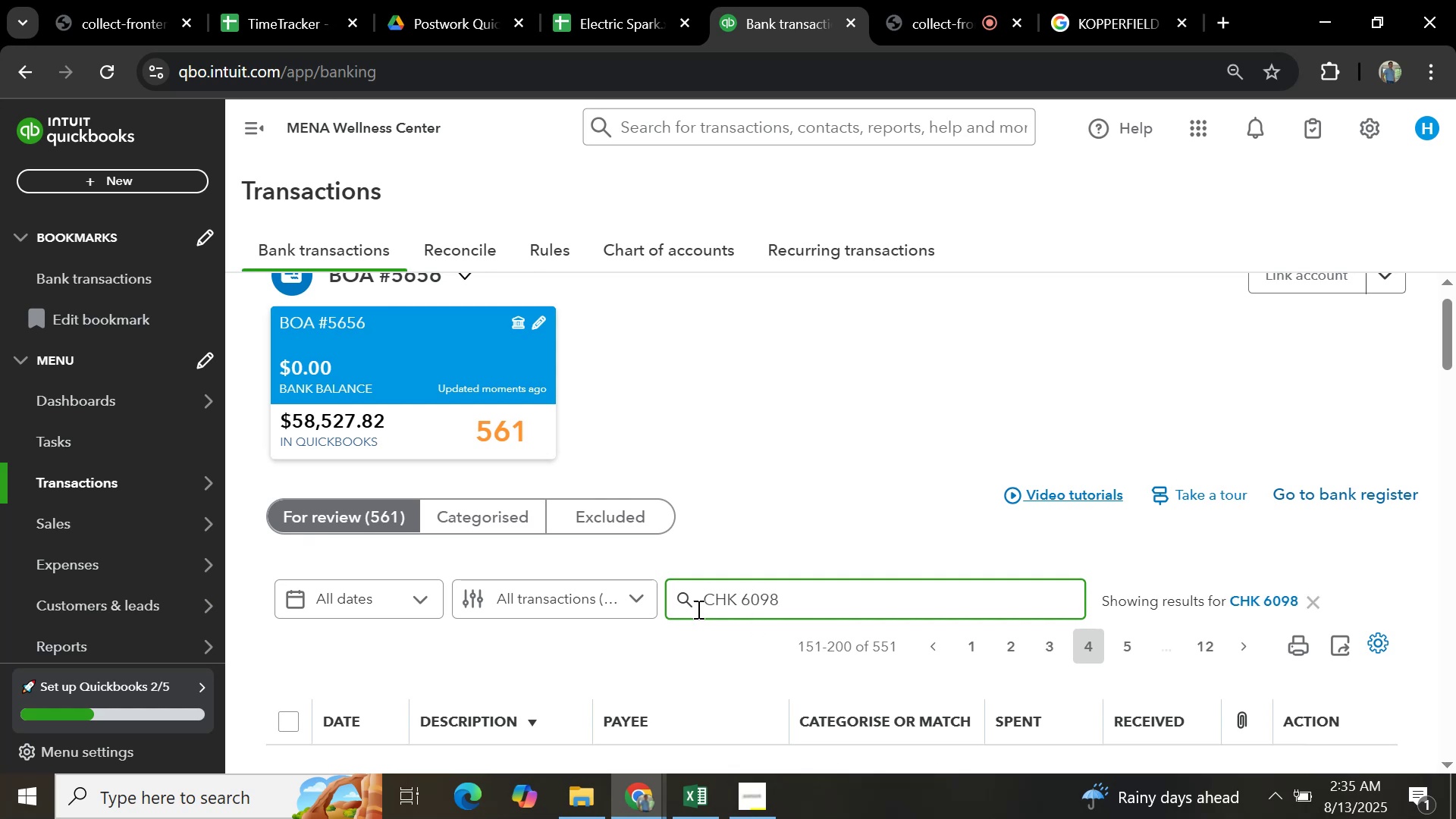 
scroll: coordinate [743, 438], scroll_direction: down, amount: 4.0
 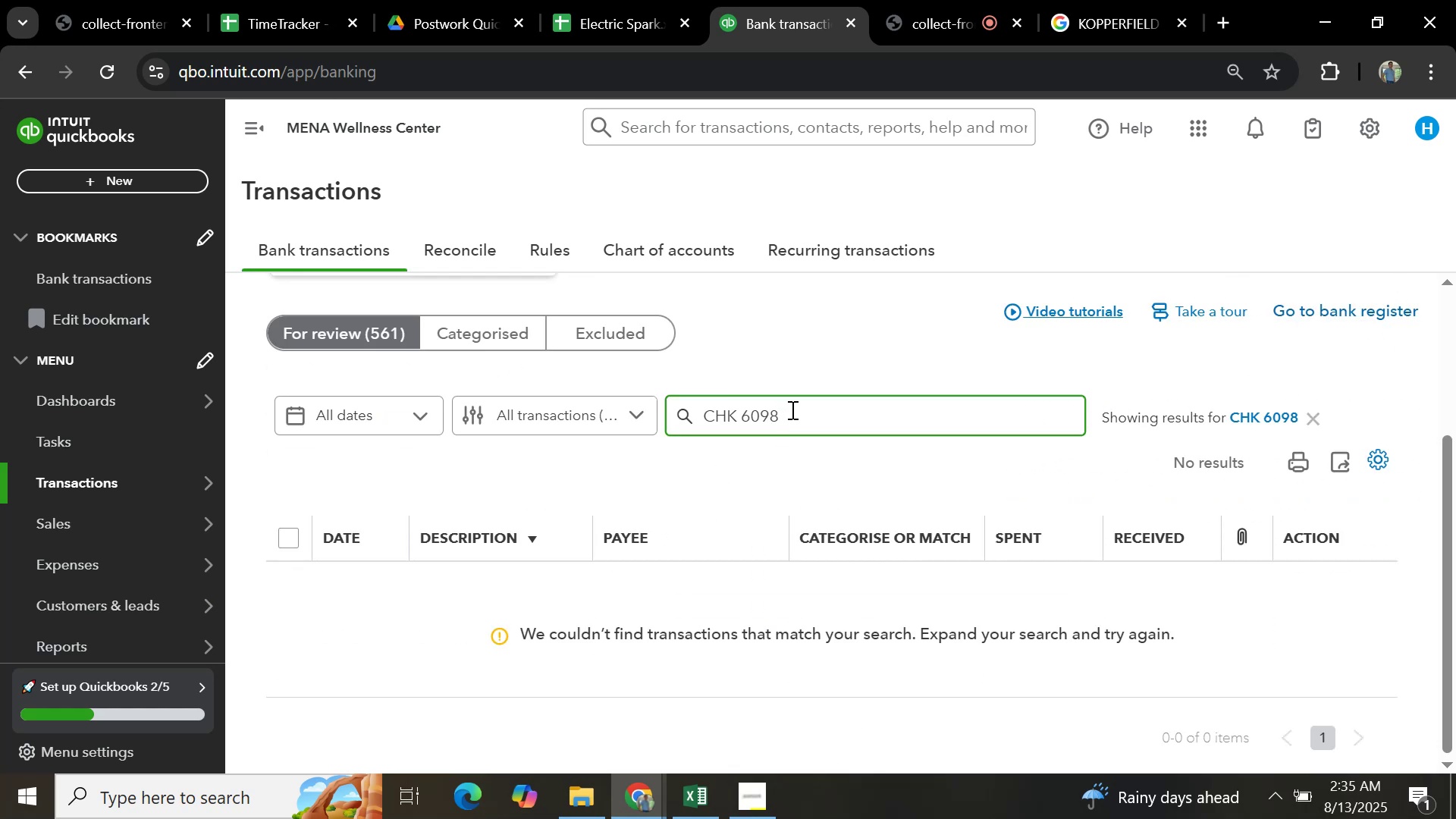 
key(Backspace)
 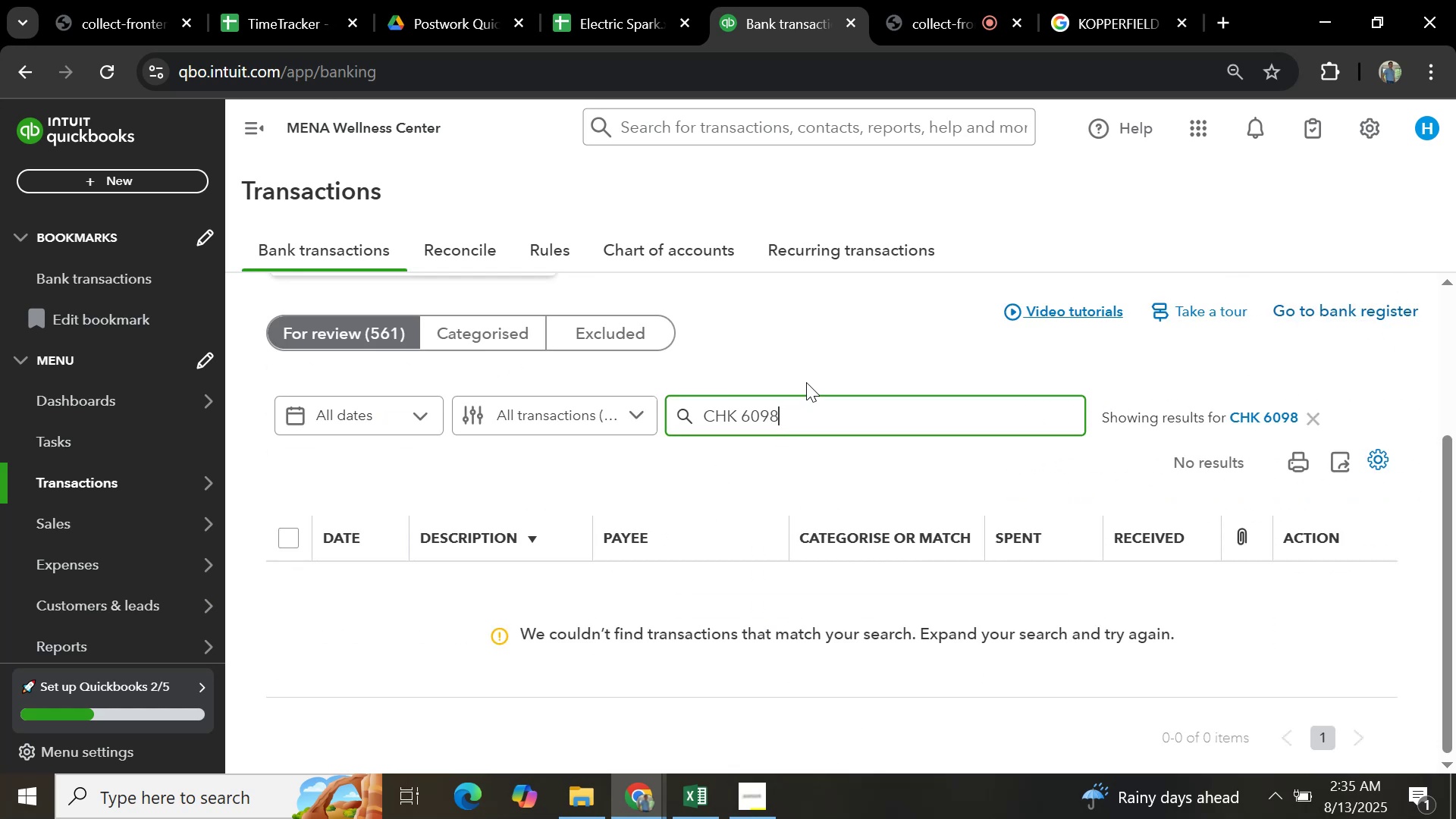 
key(Enter)
 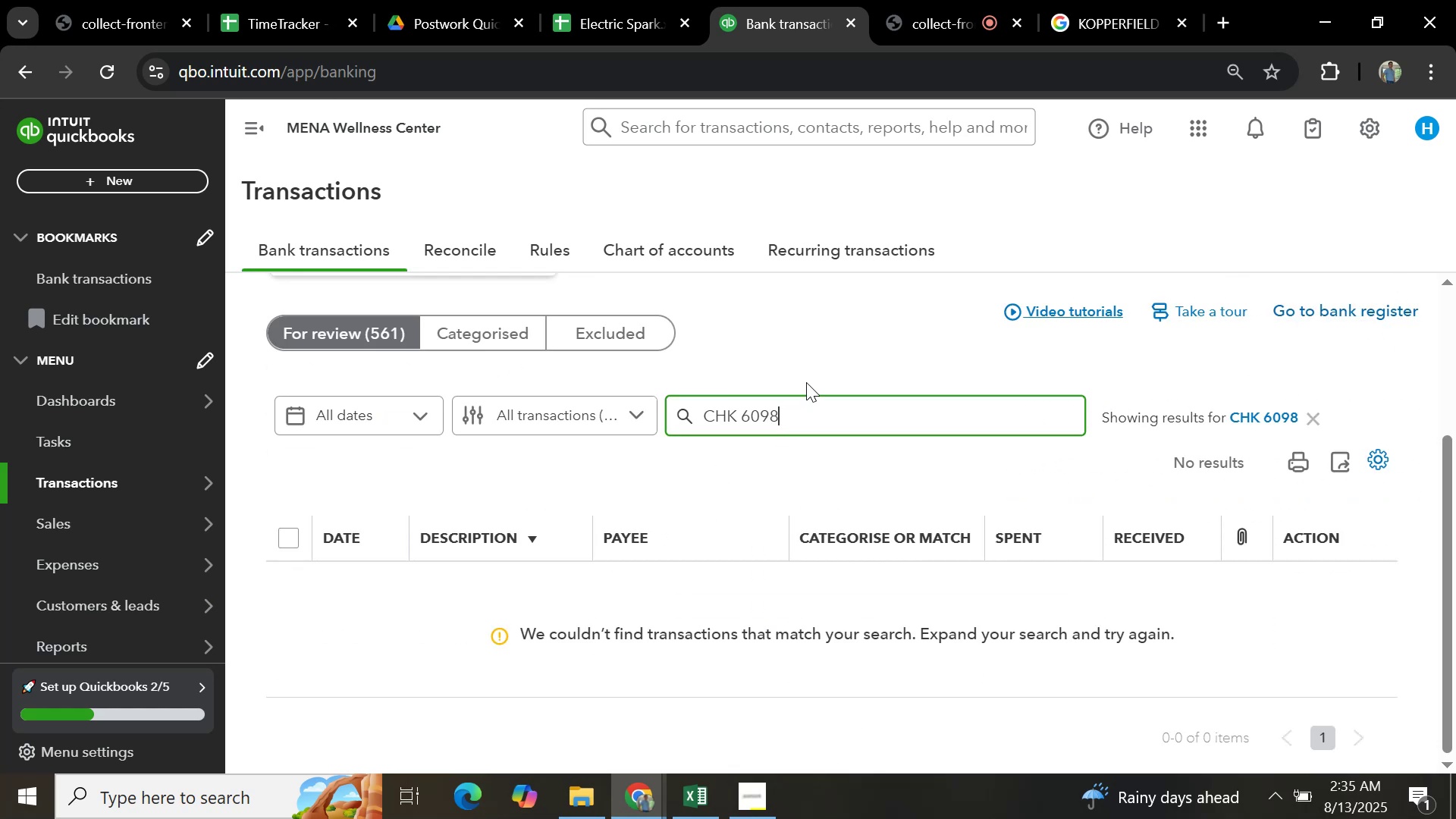 
key(Backslash)
 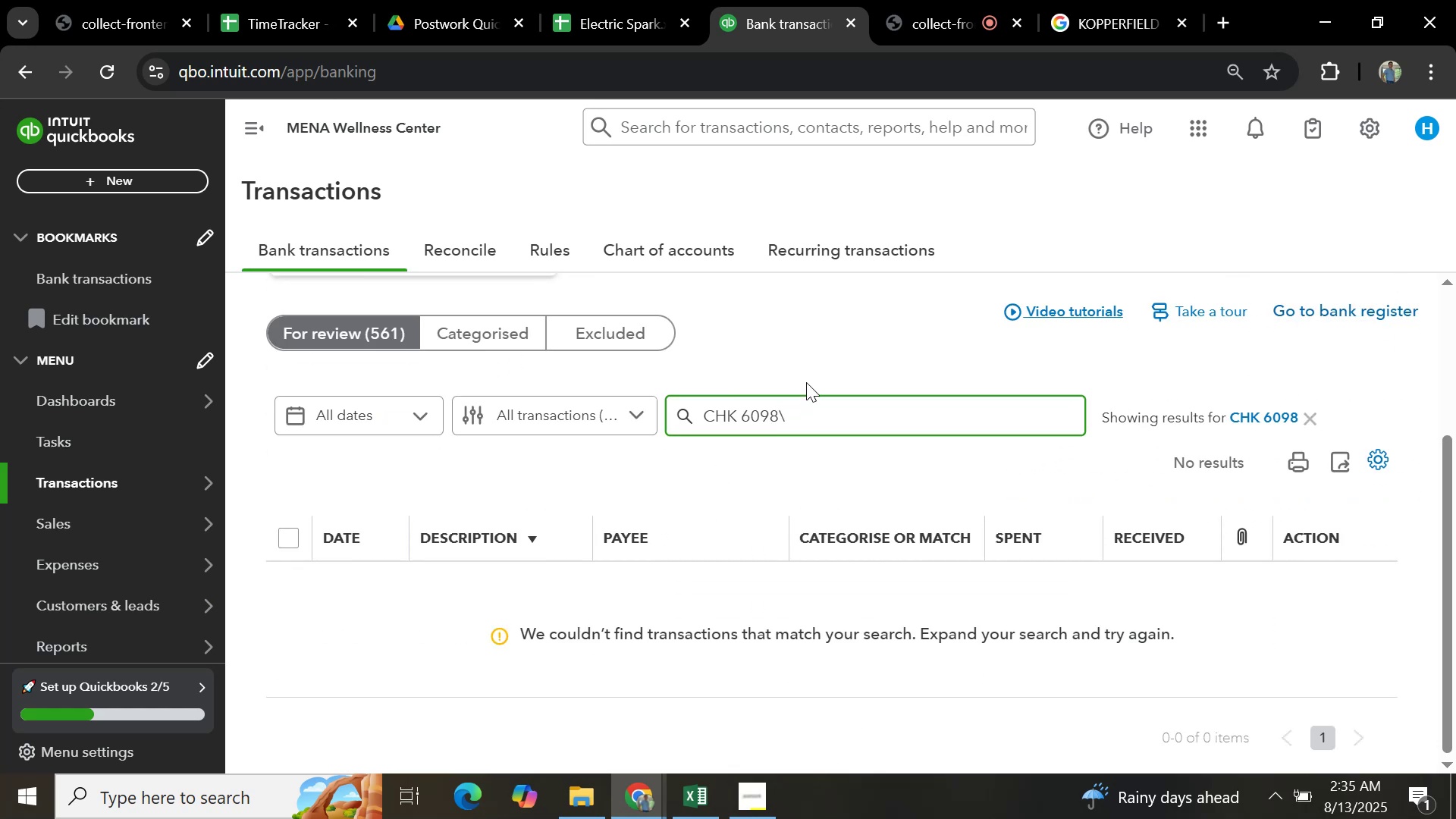 
key(Backspace)
 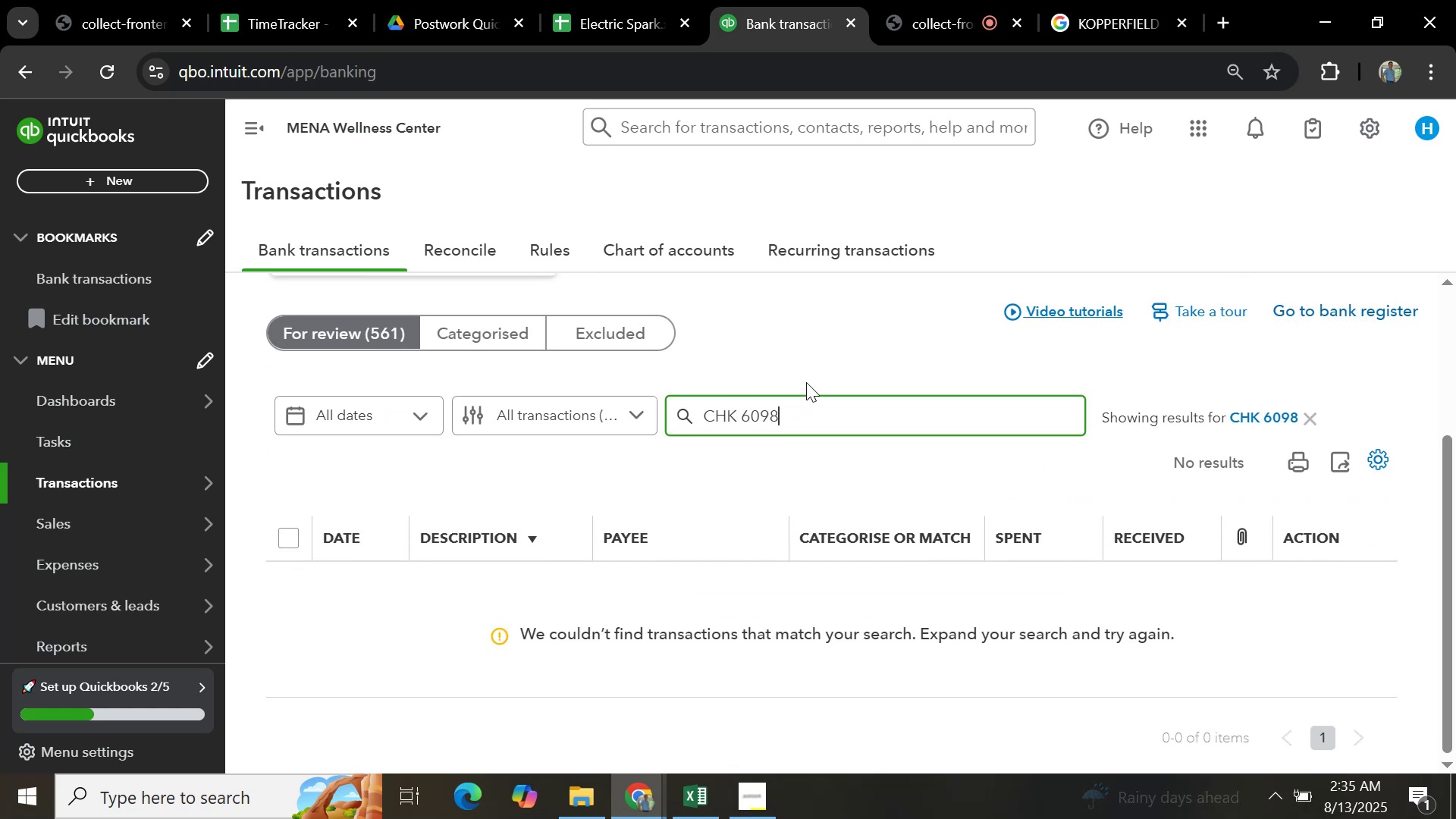 
key(Enter)
 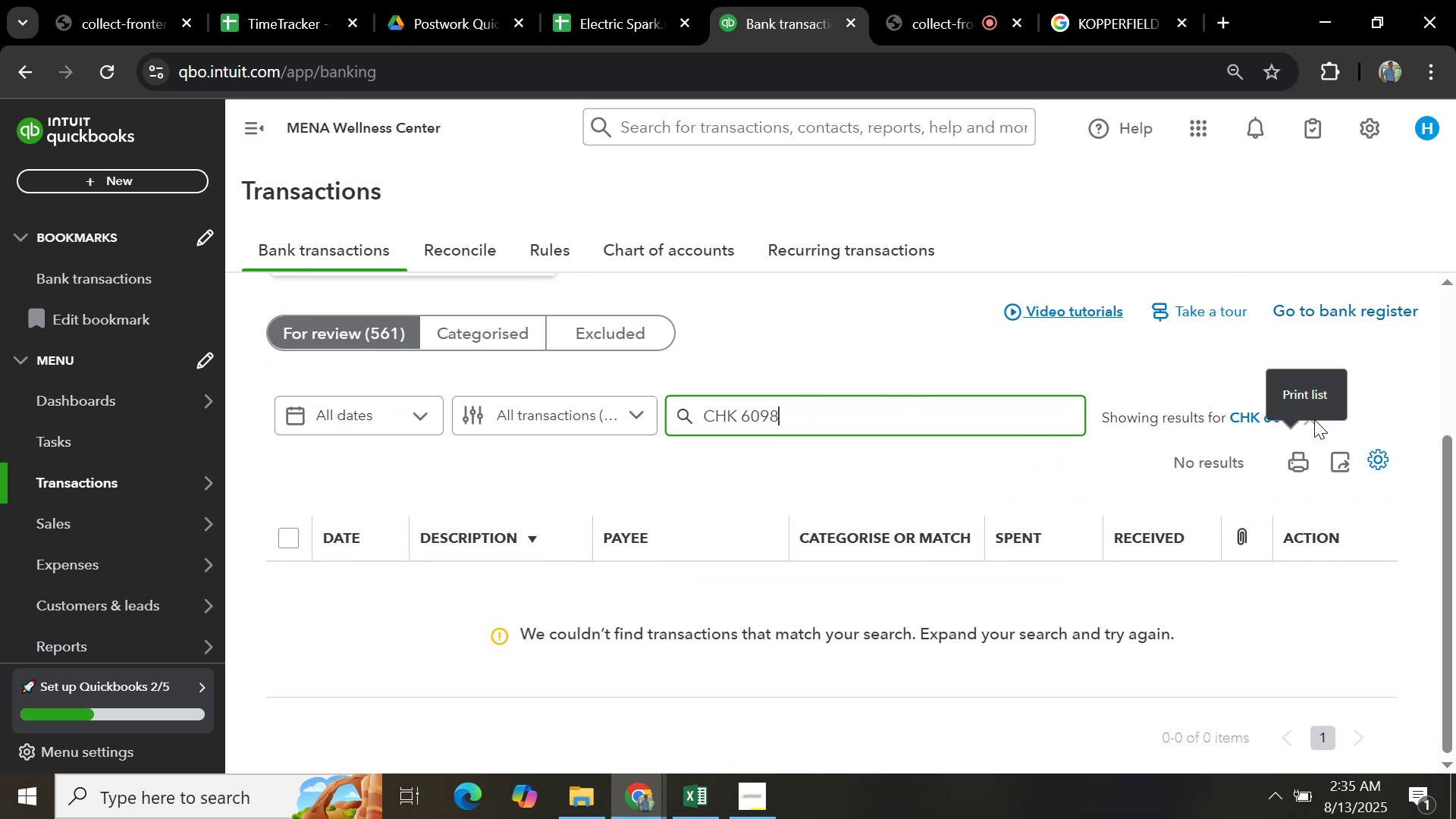 
double_click([1308, 417])
 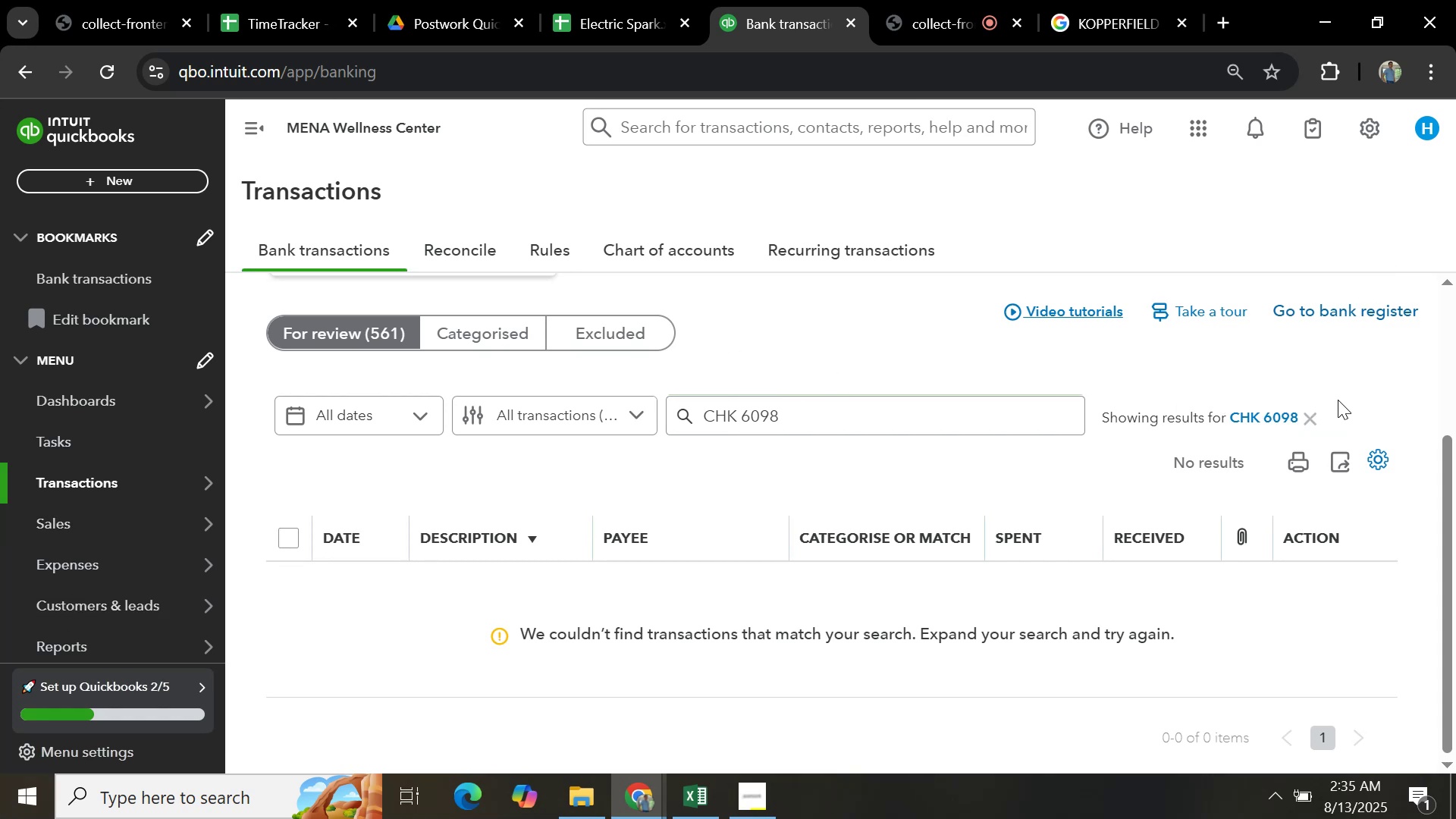 
left_click([1318, 422])
 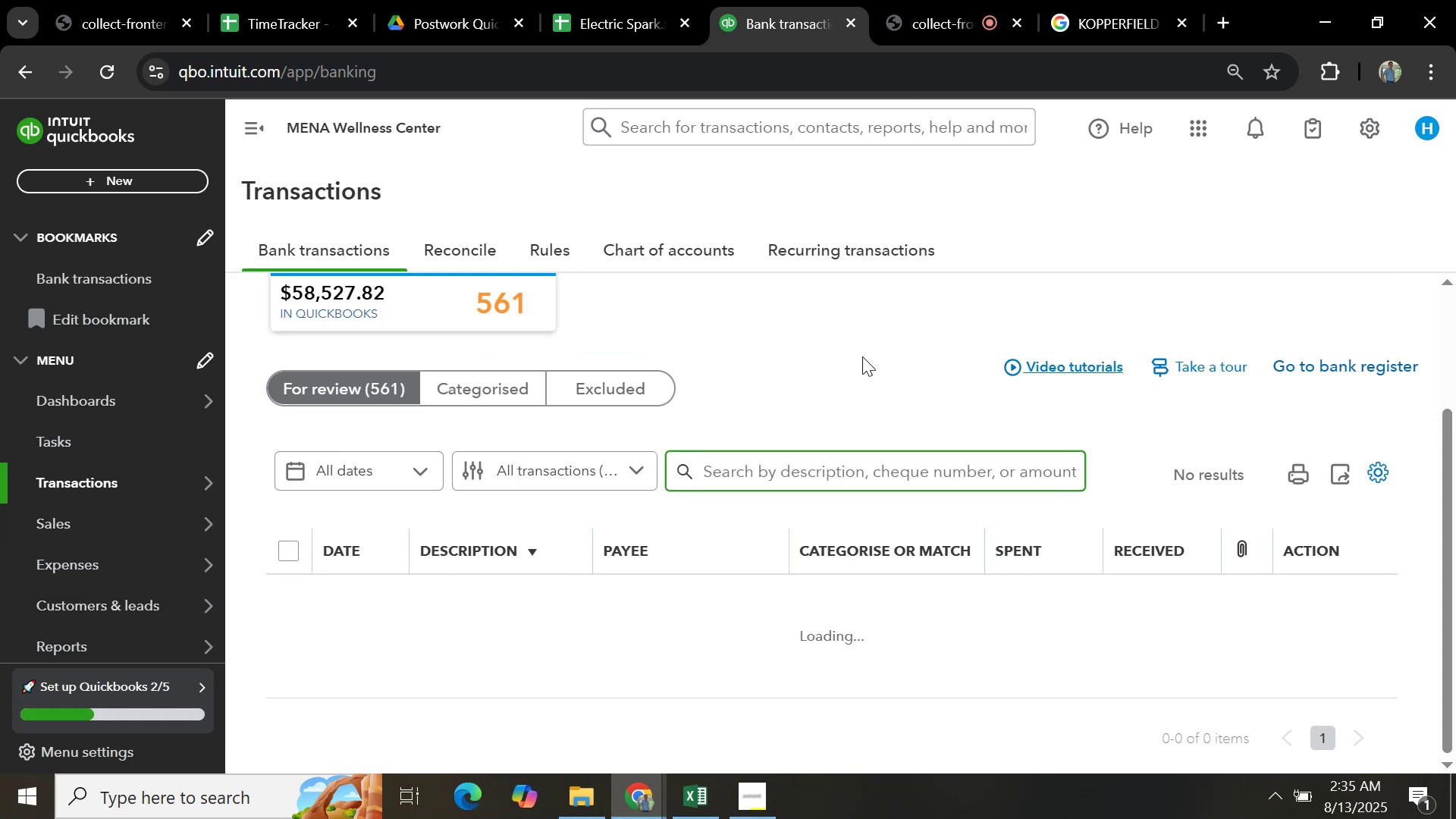 
right_click([813, 331])
 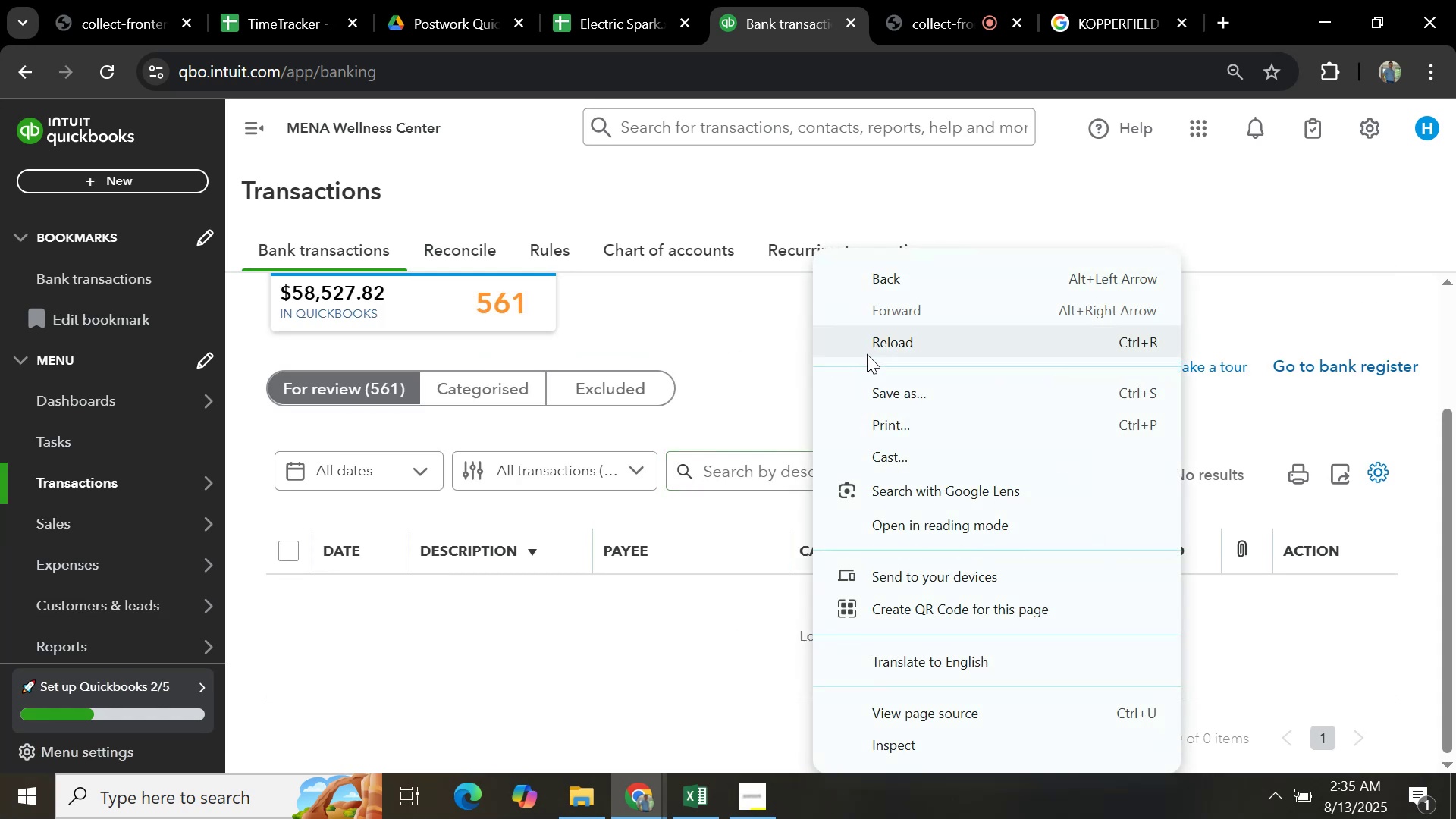 
left_click([870, 344])
 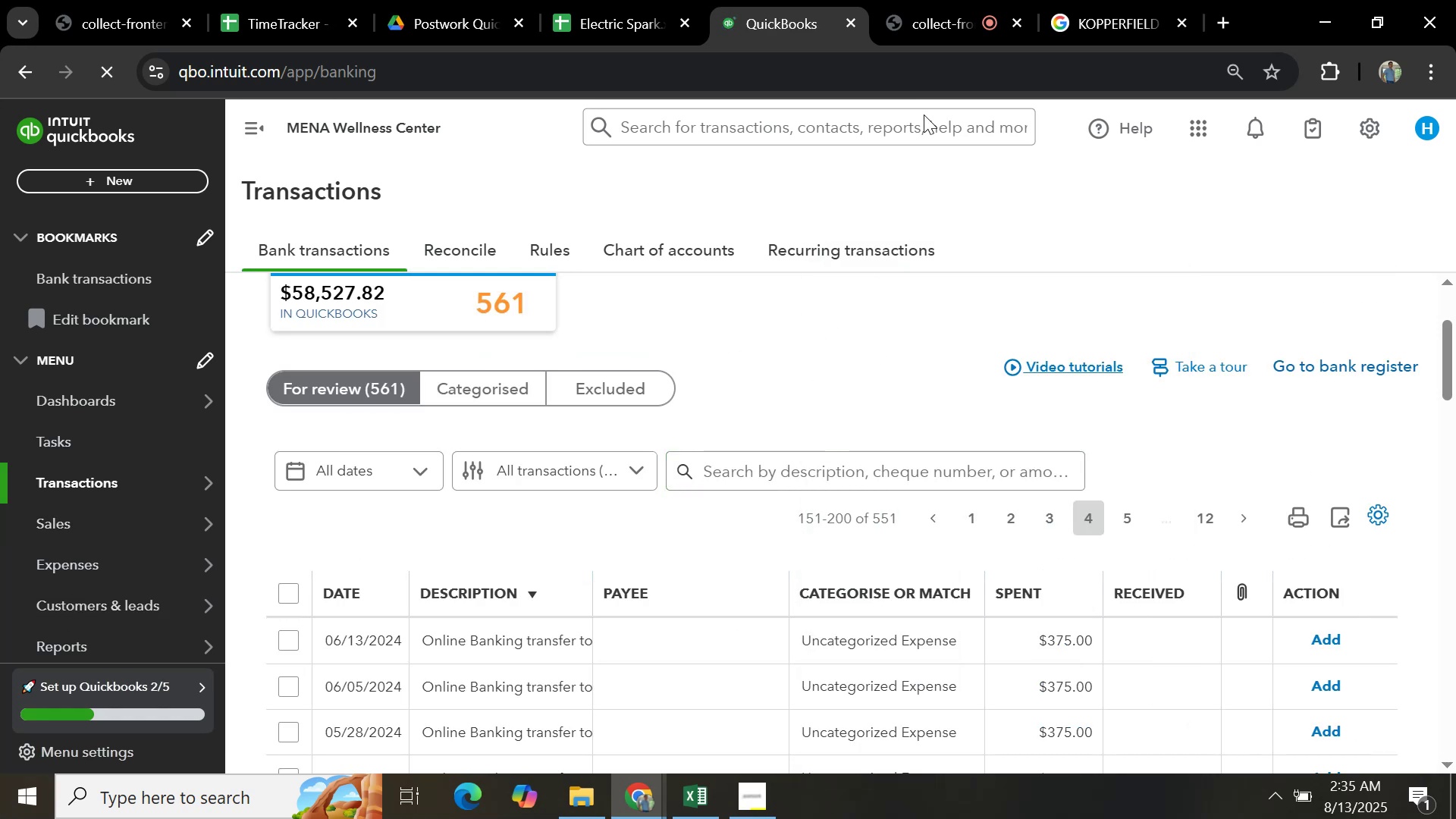 
left_click([1092, 6])
 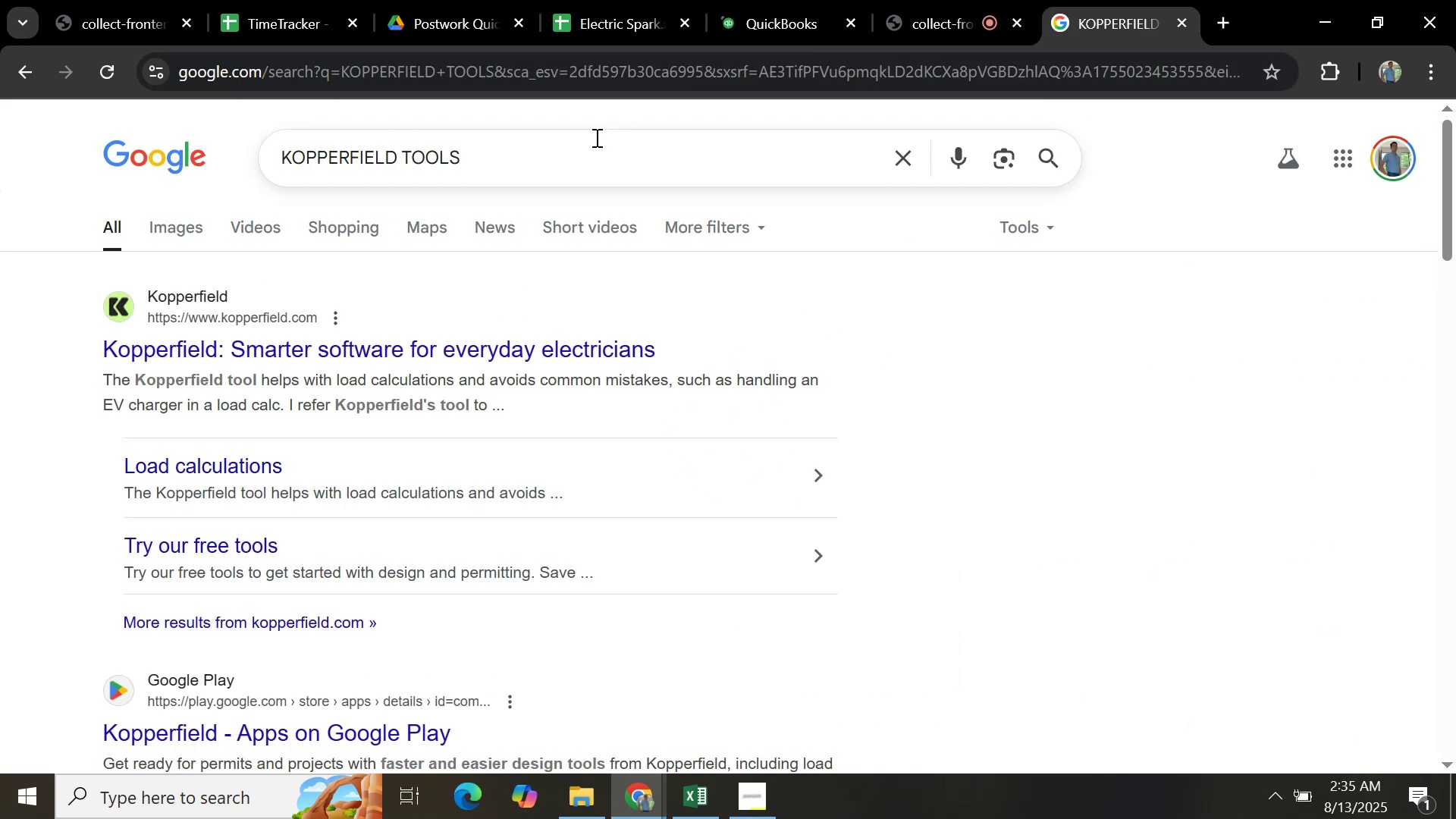 
left_click_drag(start_coordinate=[566, 152], to_coordinate=[138, 144])
 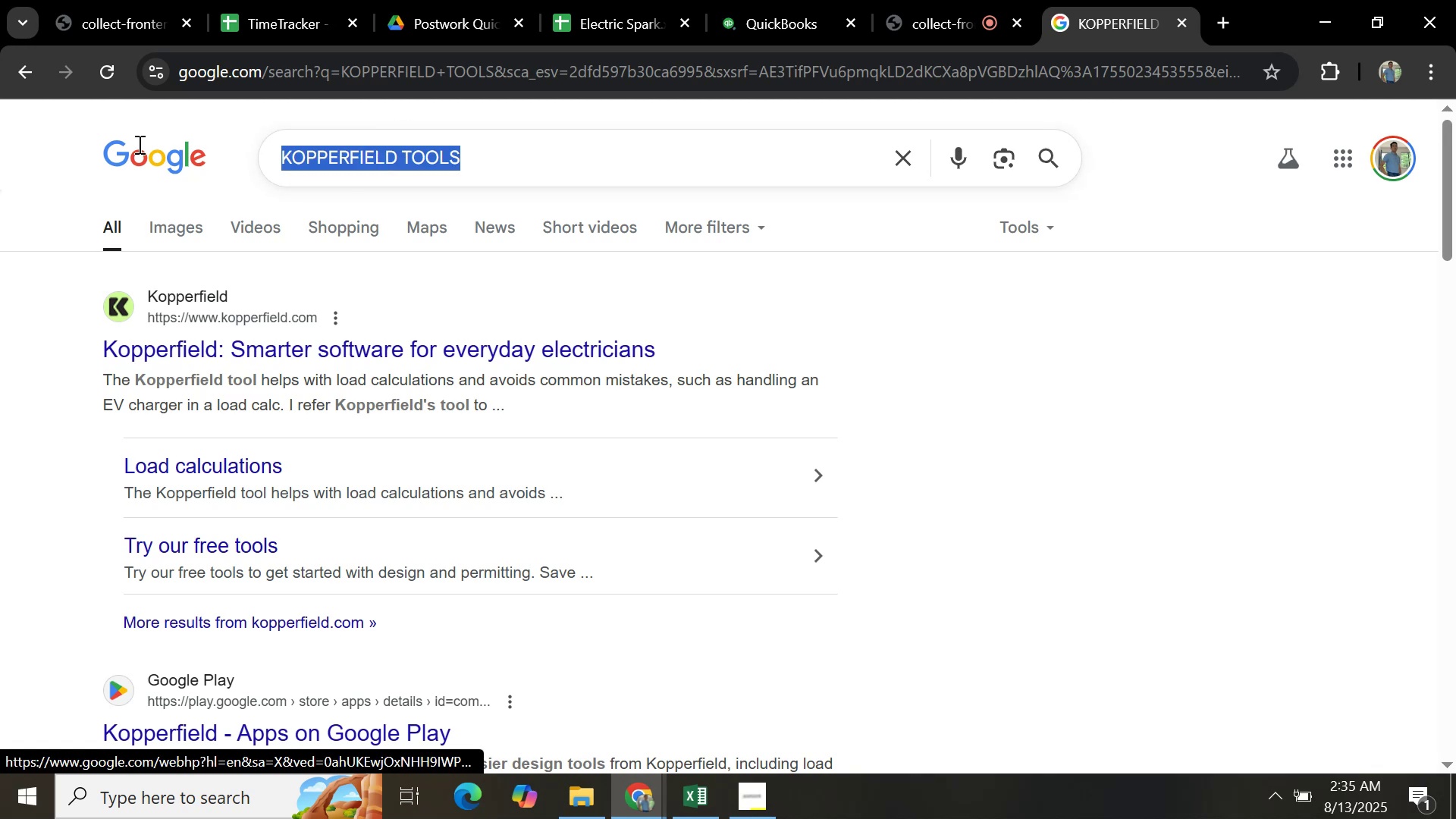 
key(Control+V)
 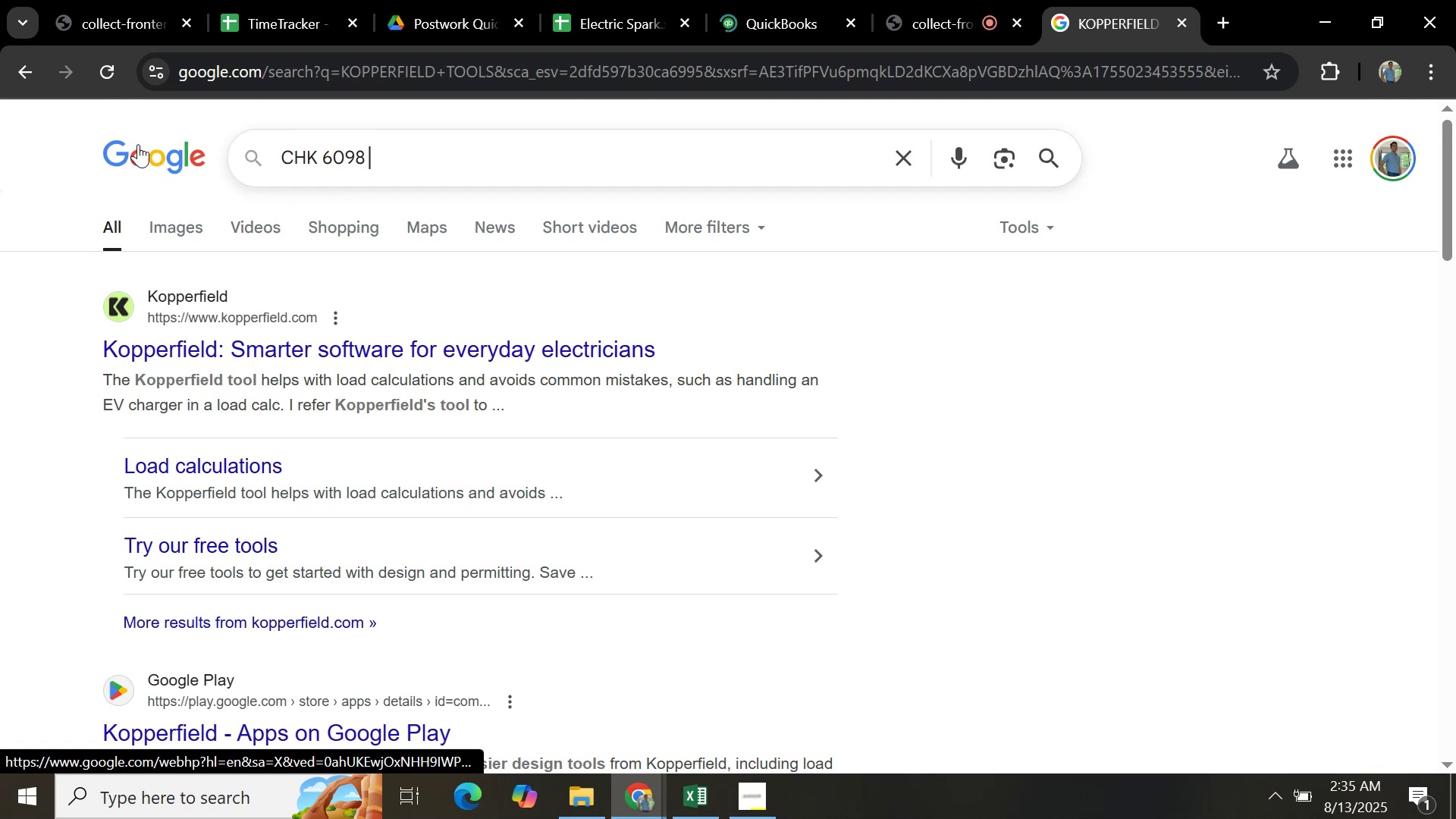 
key(Enter)
 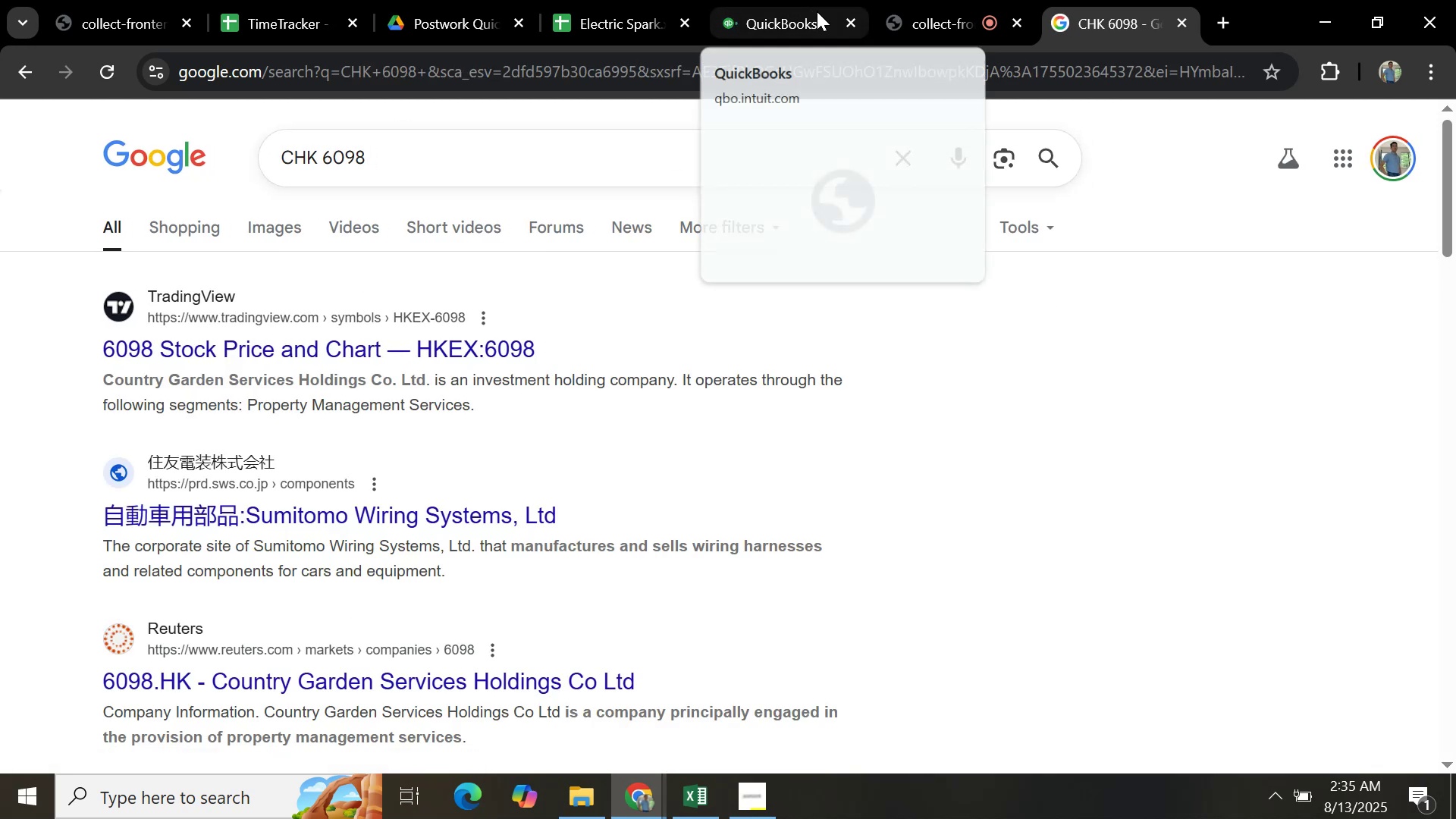 
left_click([798, 14])
 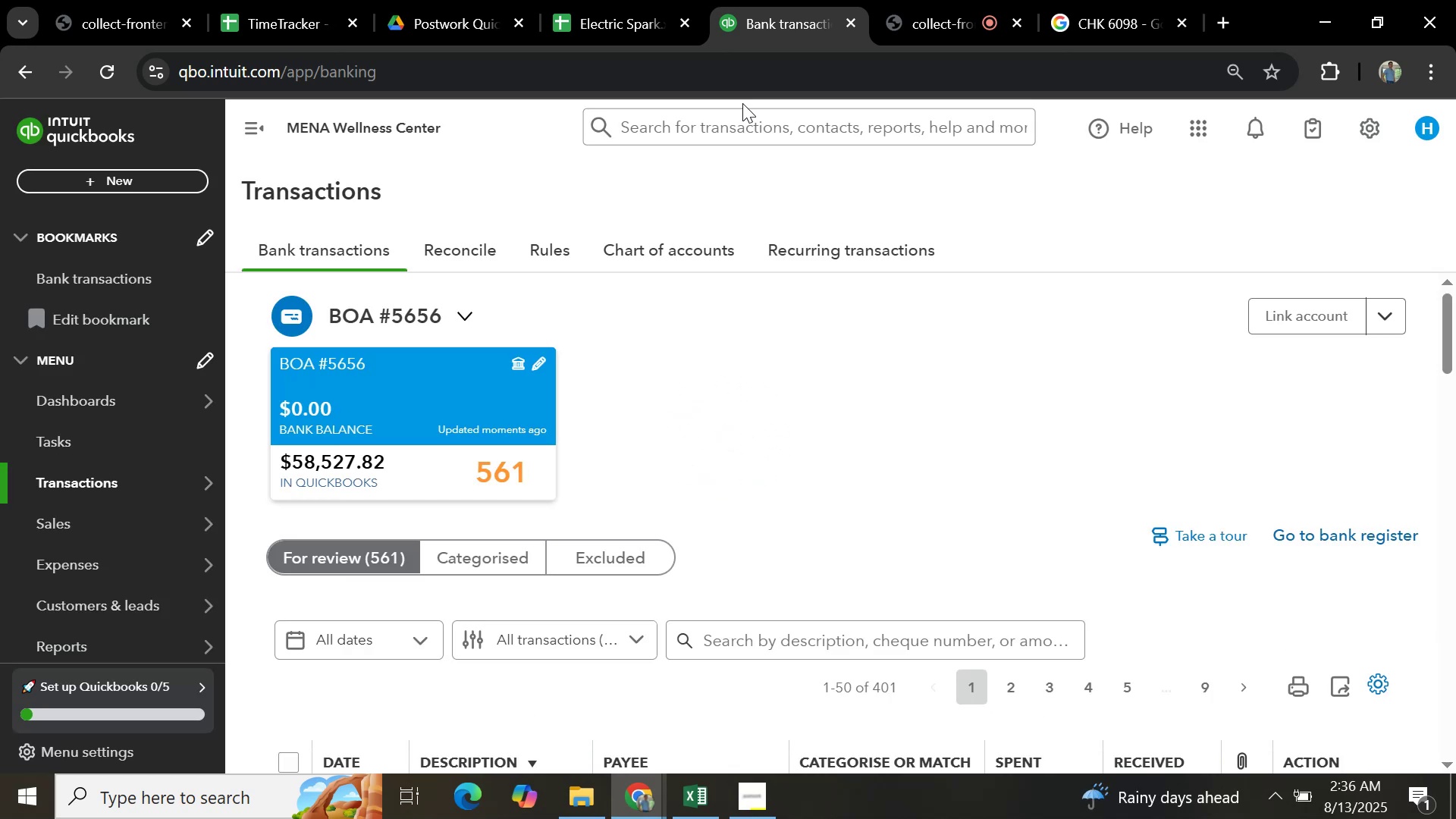 
wait(15.36)
 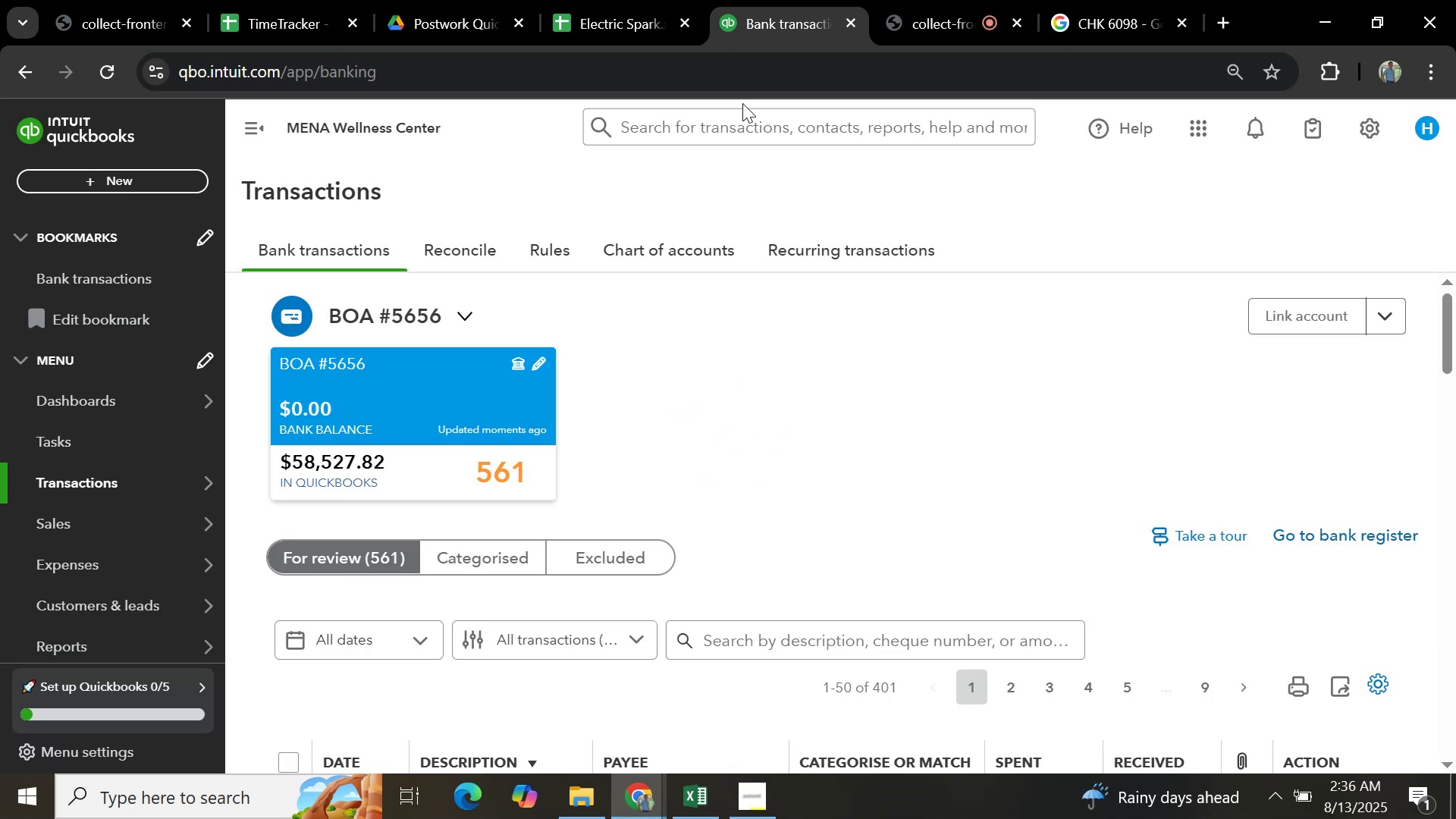 
left_click([858, 647])
 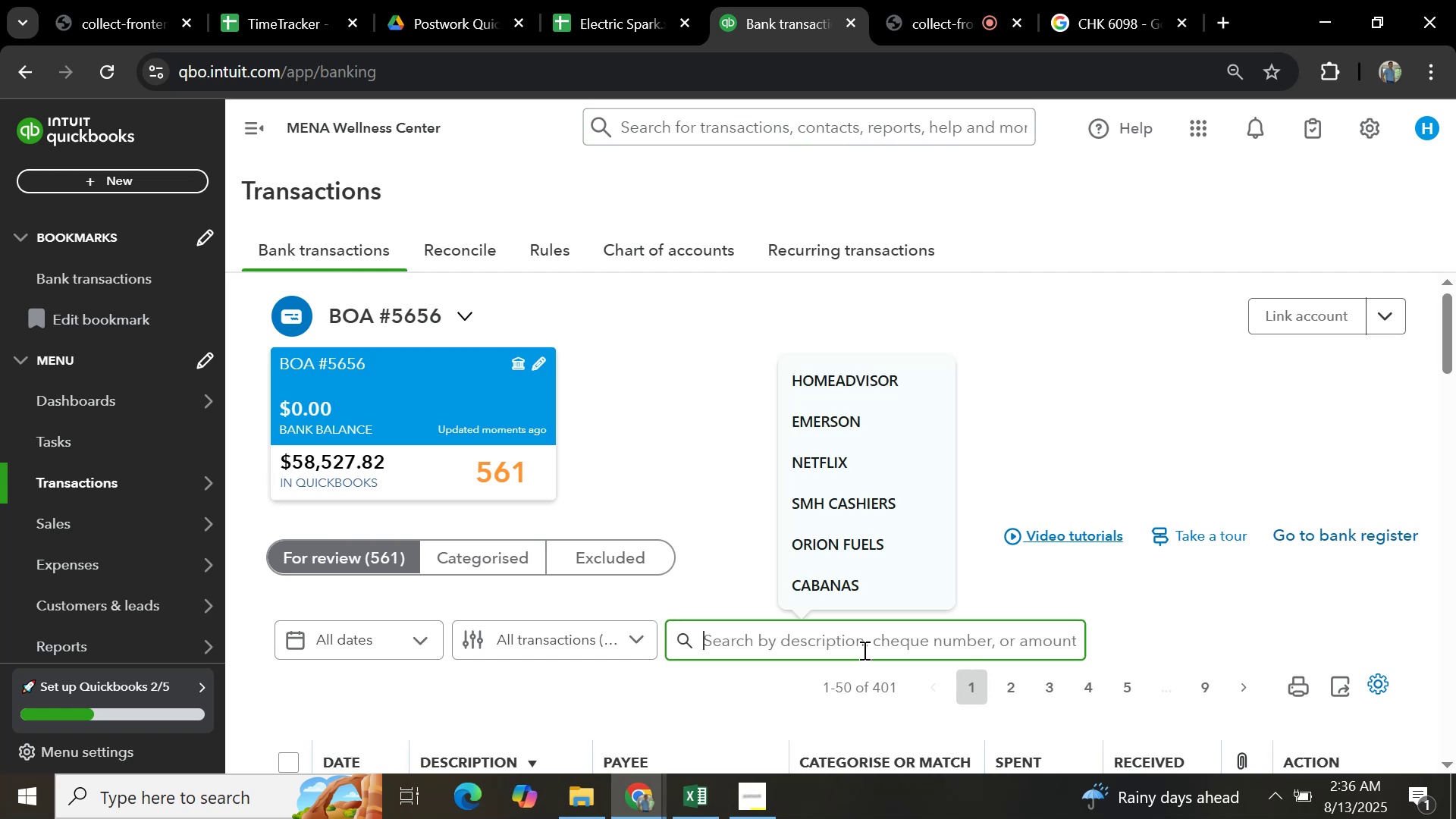 
key(Control+V)
 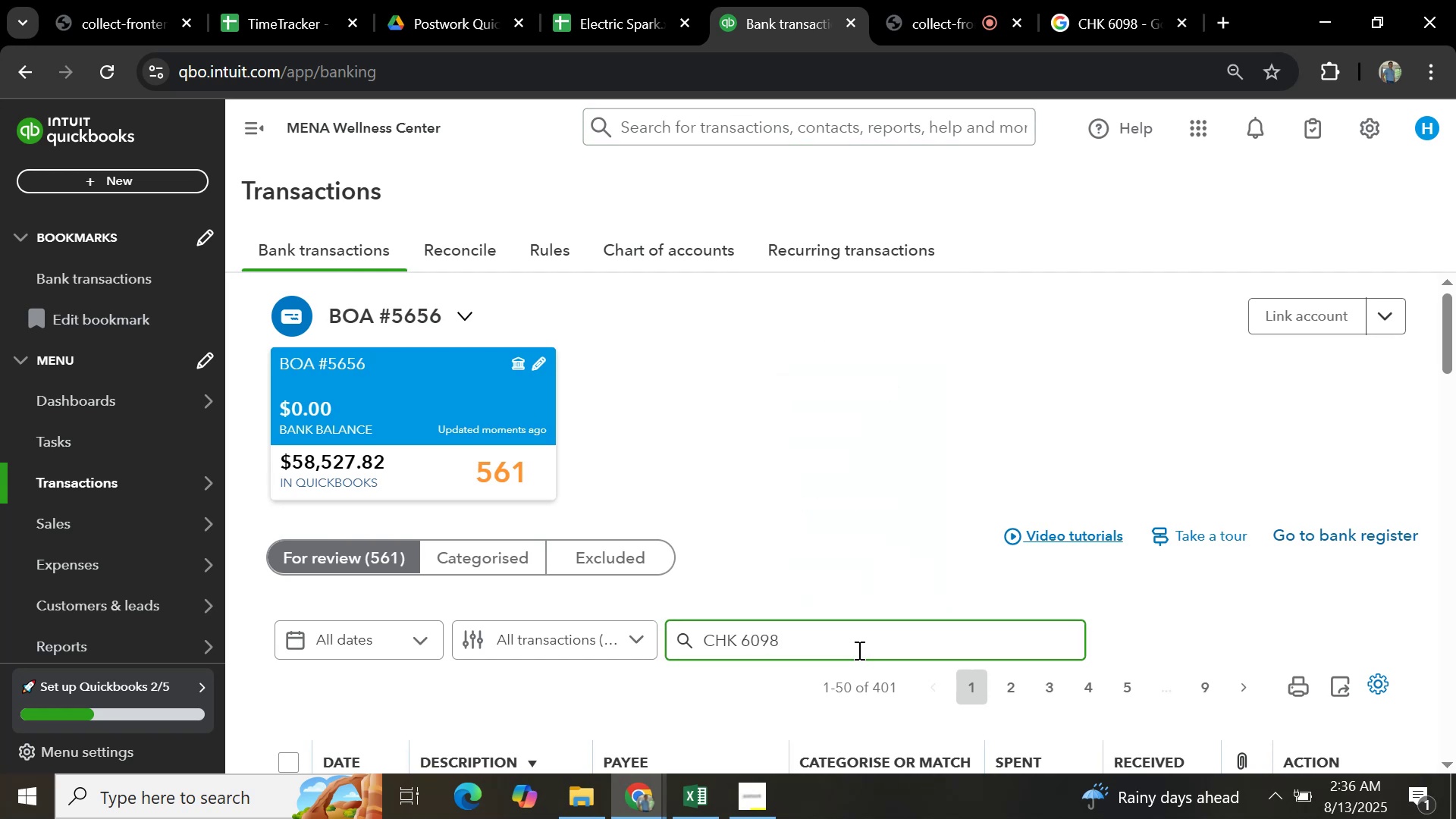 
key(Backspace)
 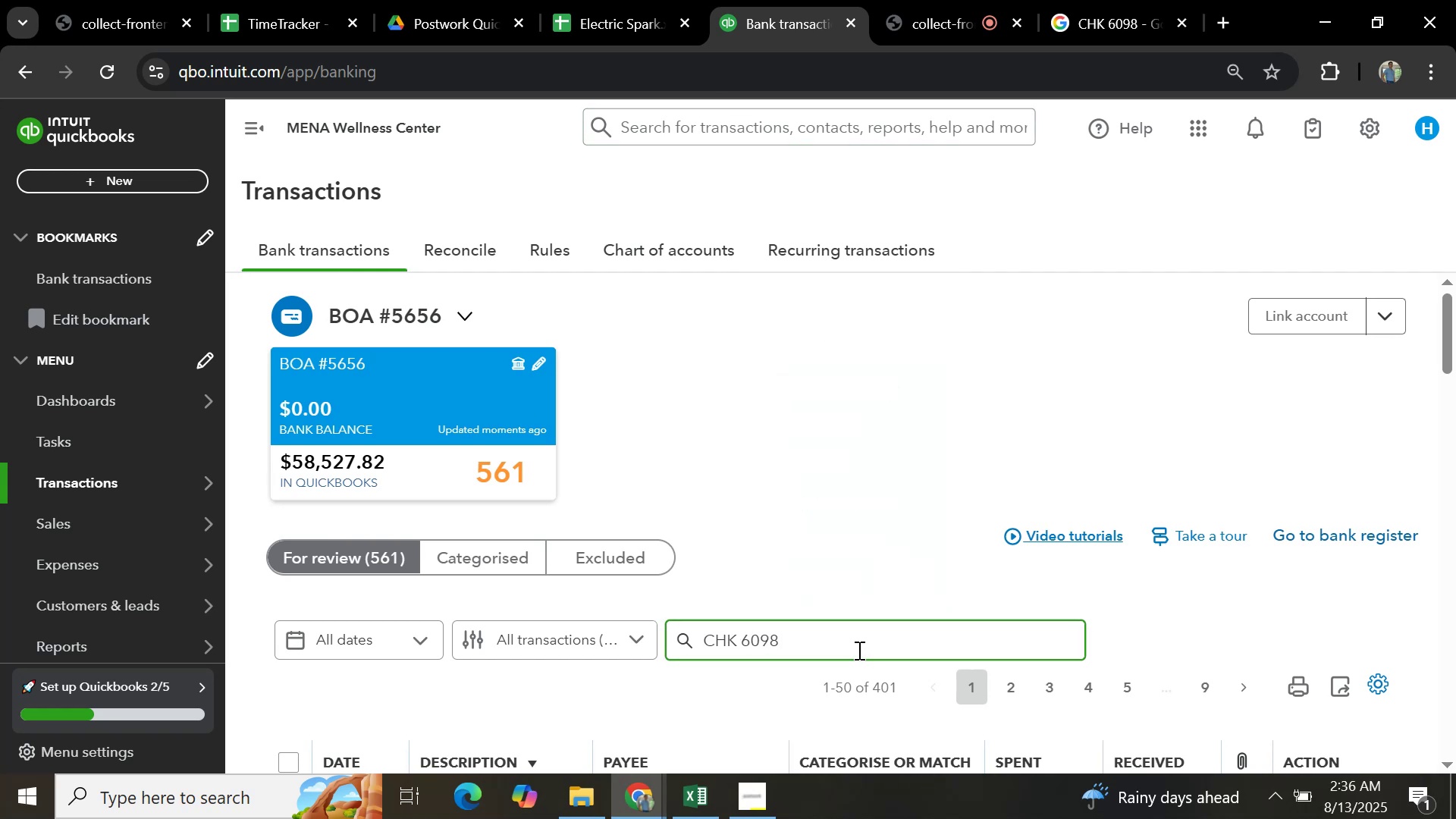 
key(Enter)
 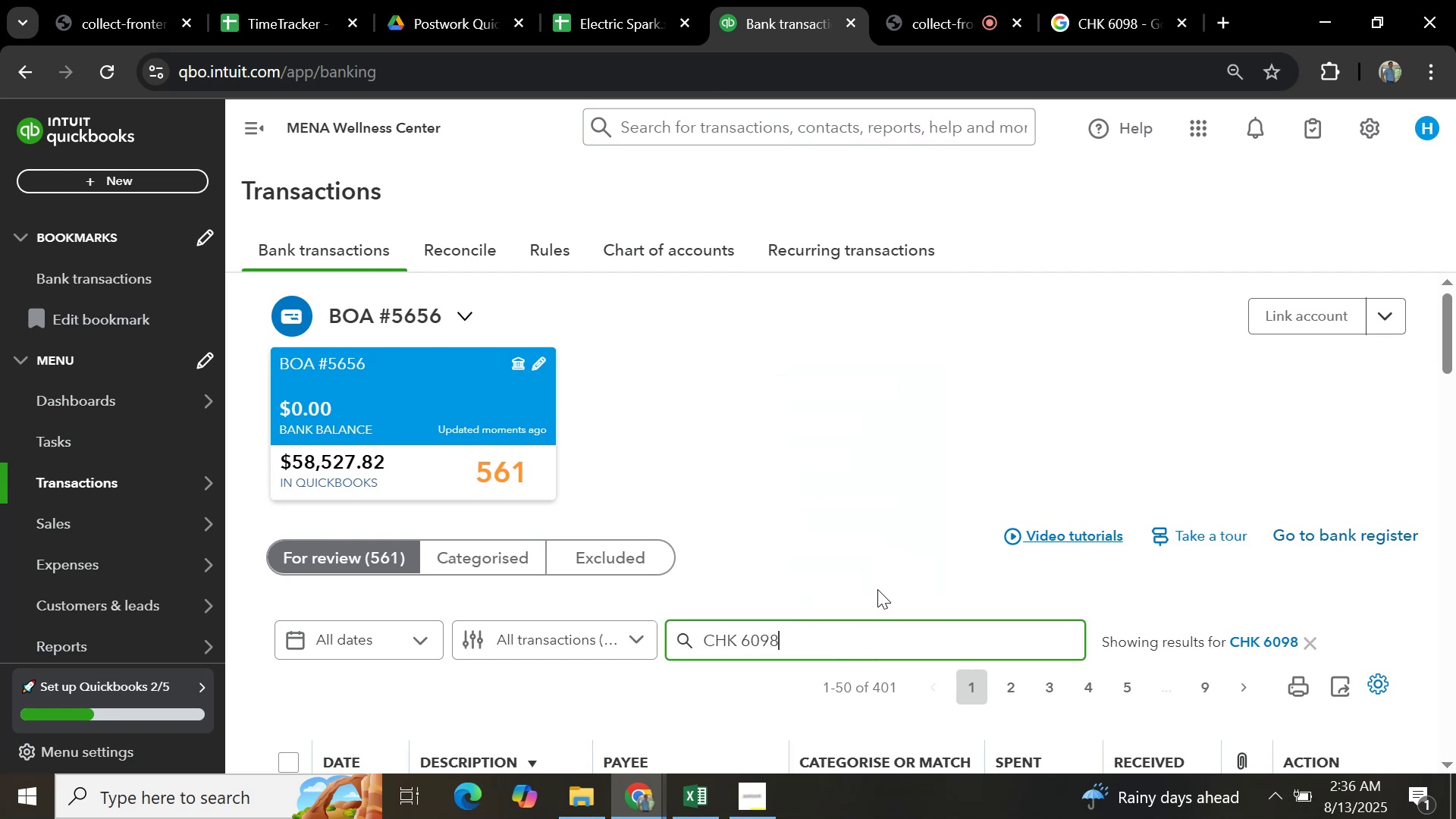 
scroll: coordinate [560, 516], scroll_direction: down, amount: 4.0
 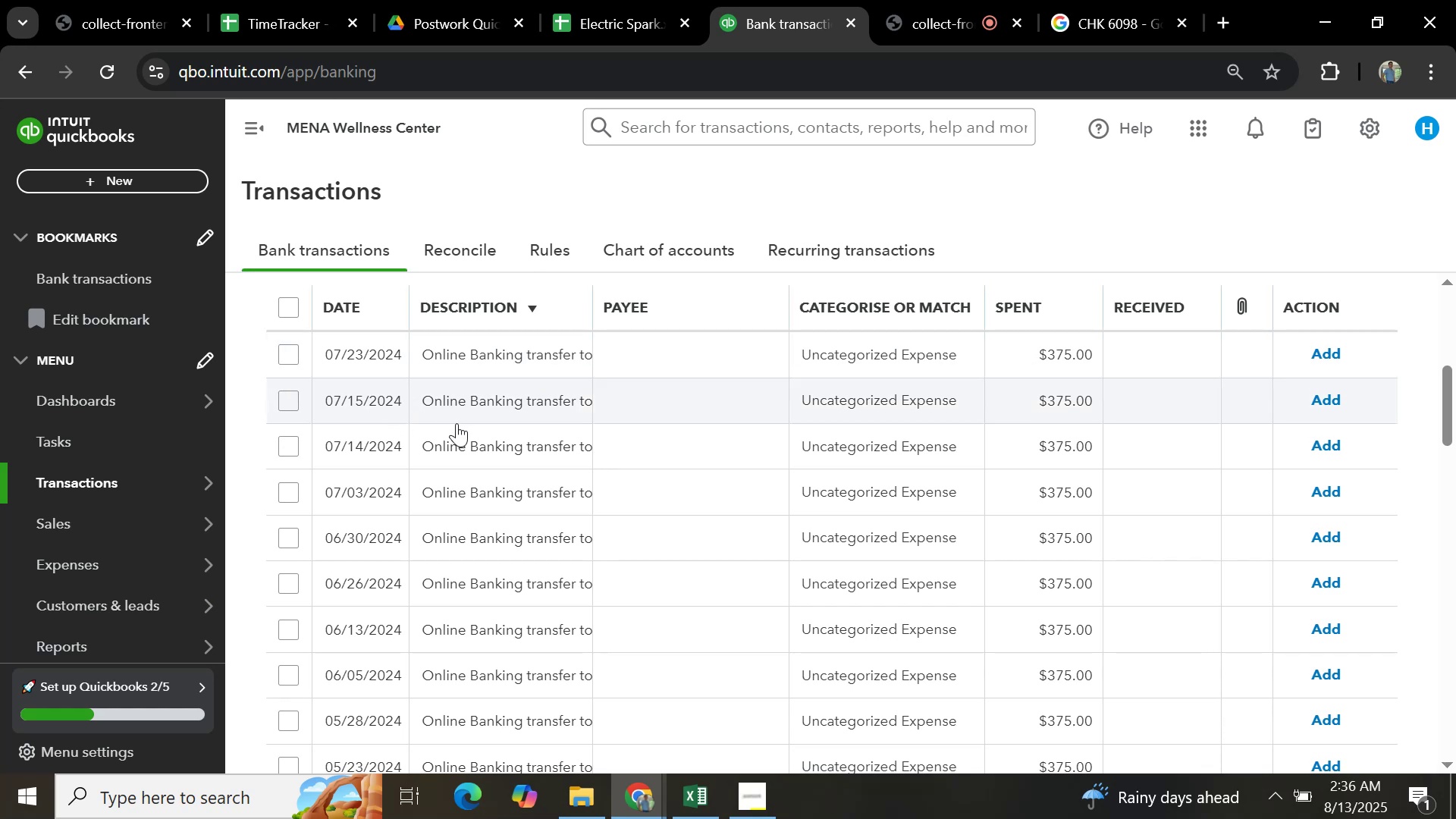 
wait(5.29)
 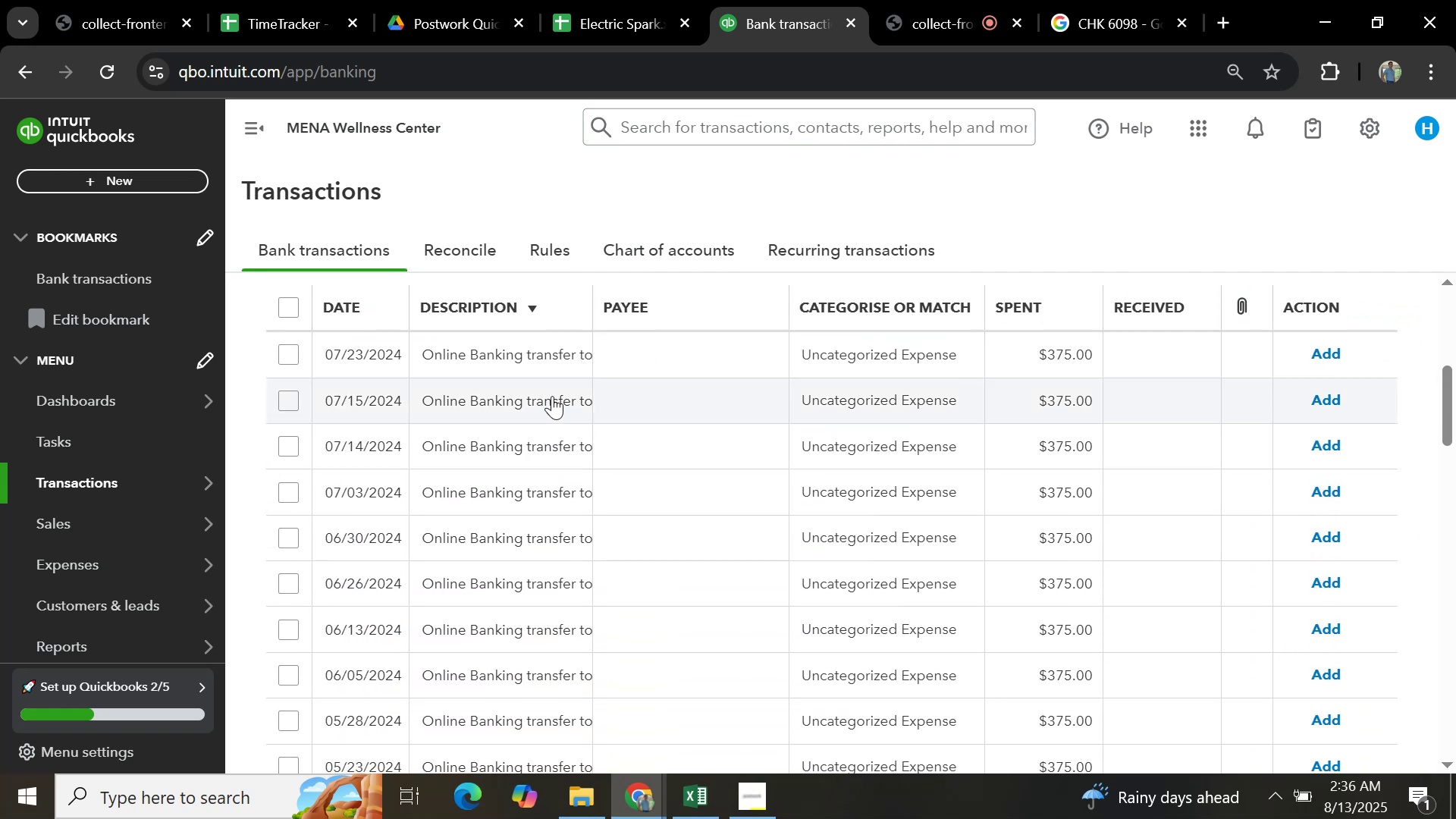 
left_click([282, 309])
 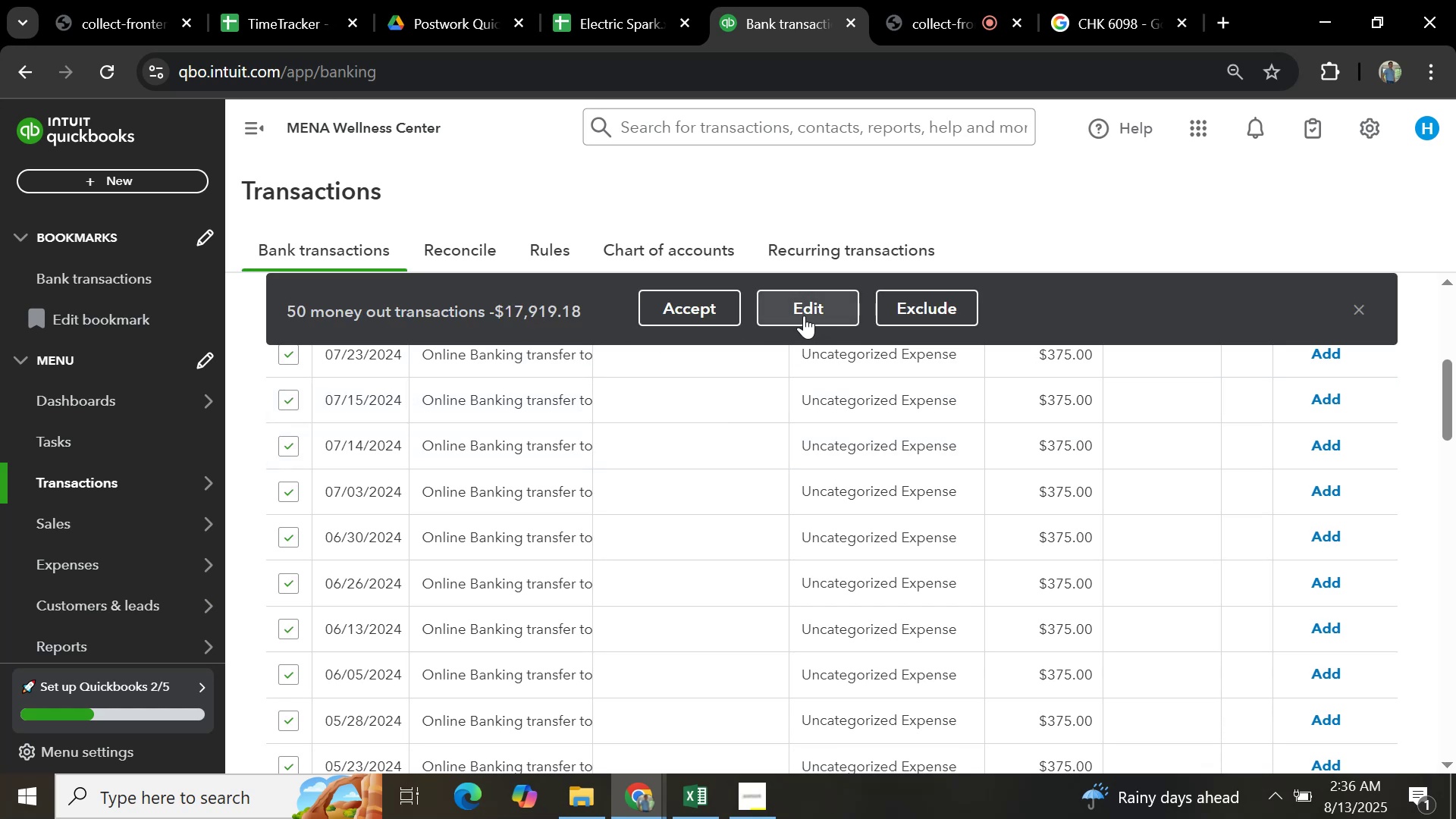 
left_click([805, 315])
 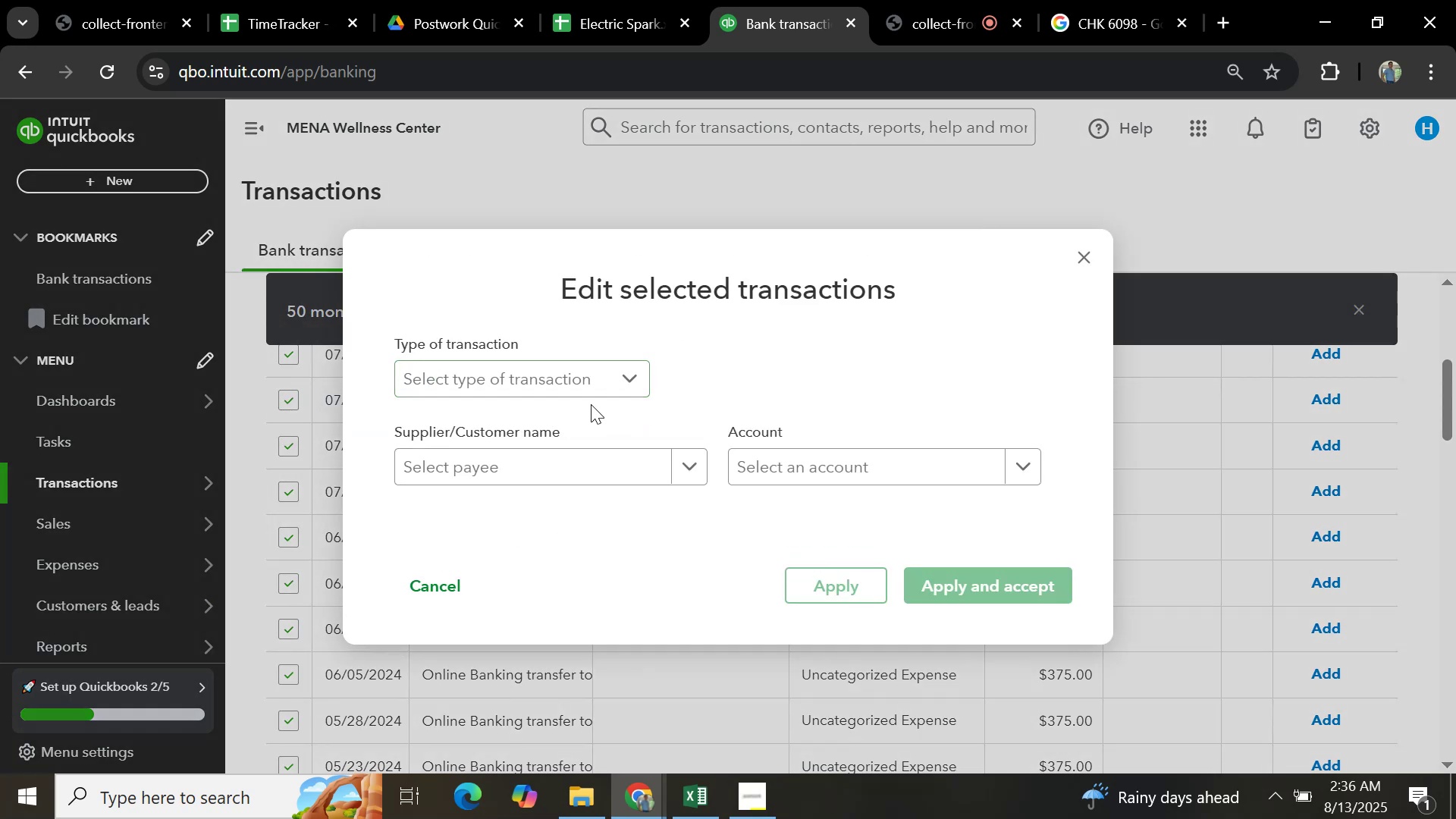 
left_click([601, 381])
 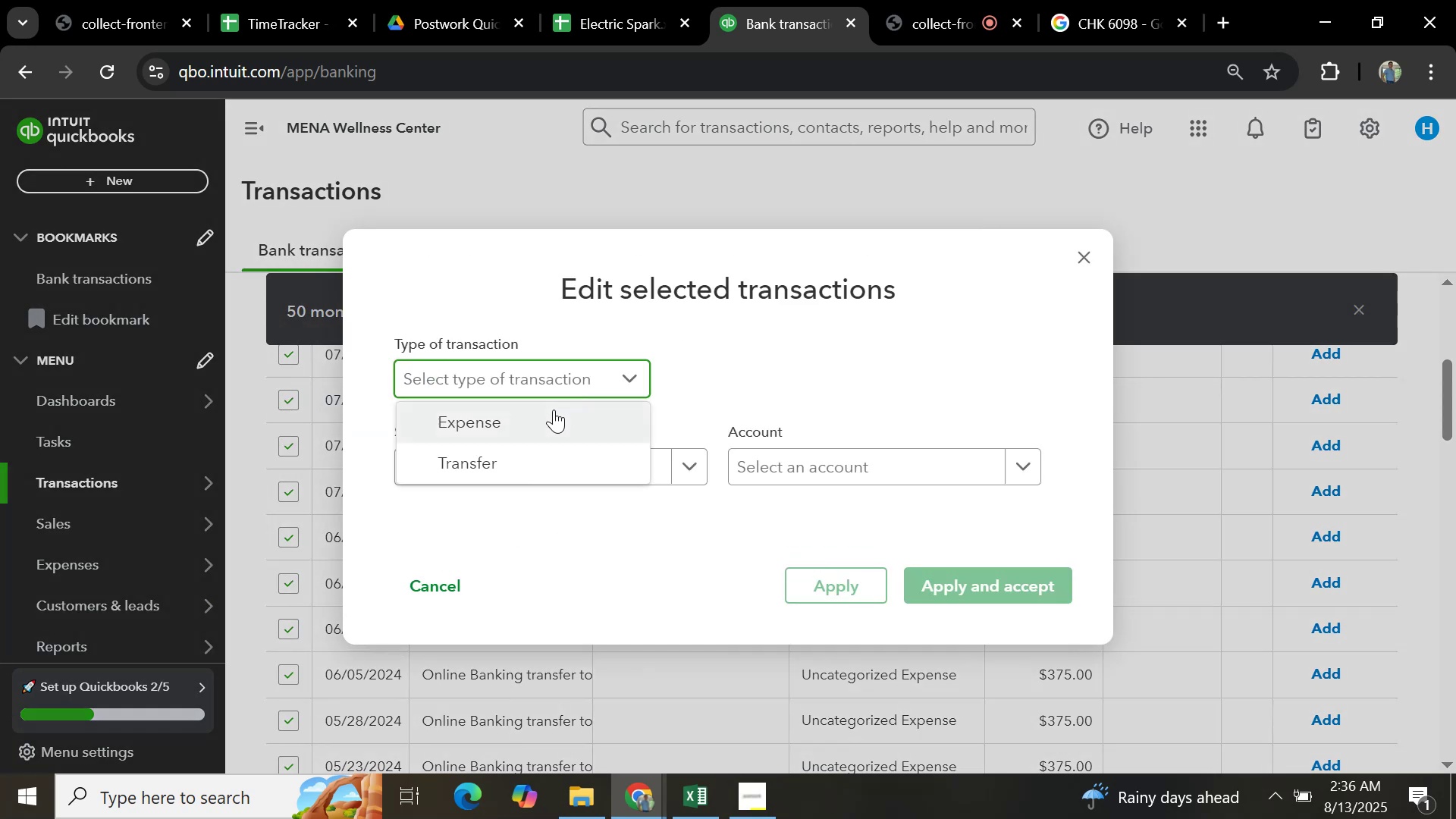 
left_click([554, 410])
 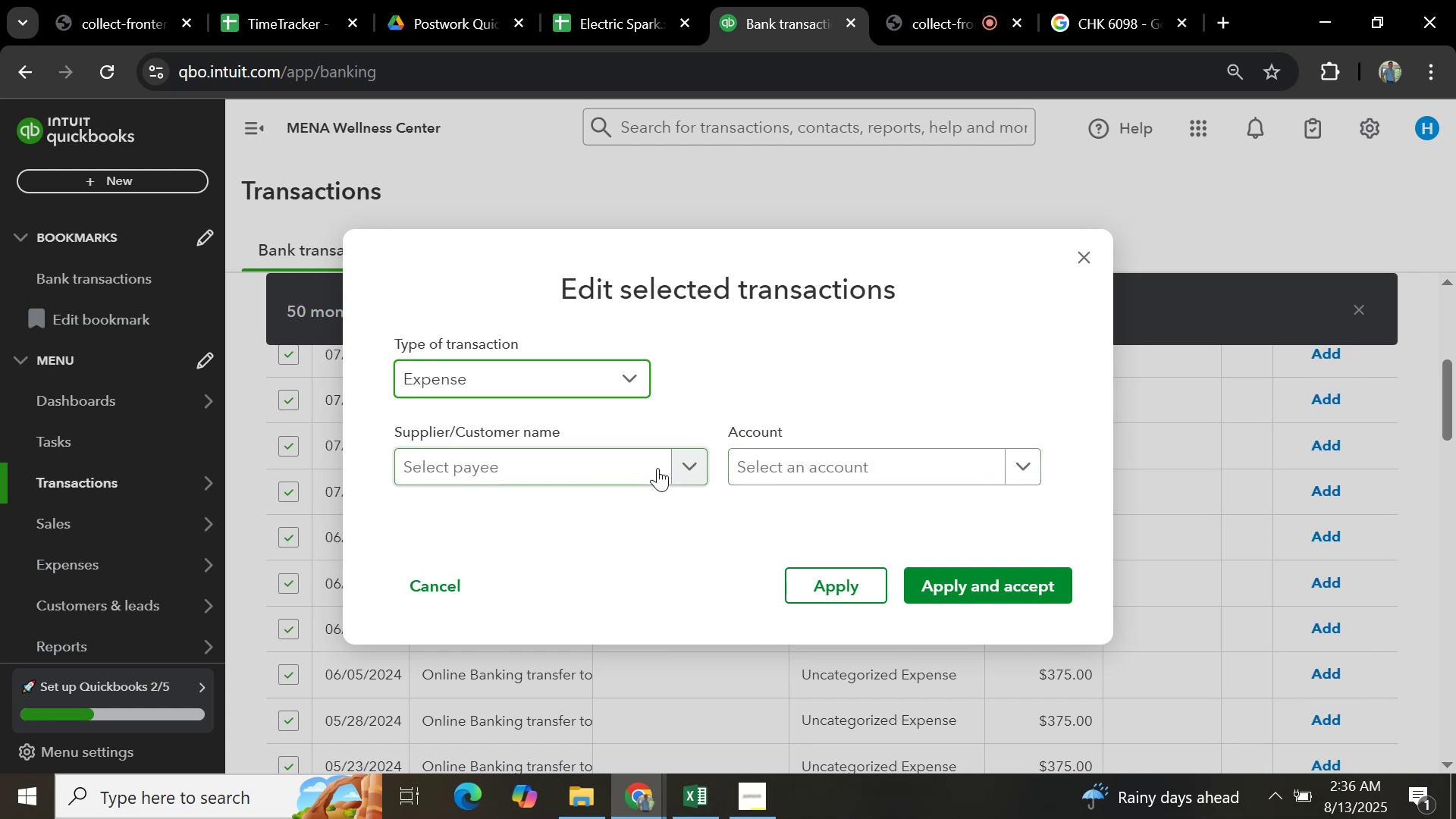 
left_click([670, 463])
 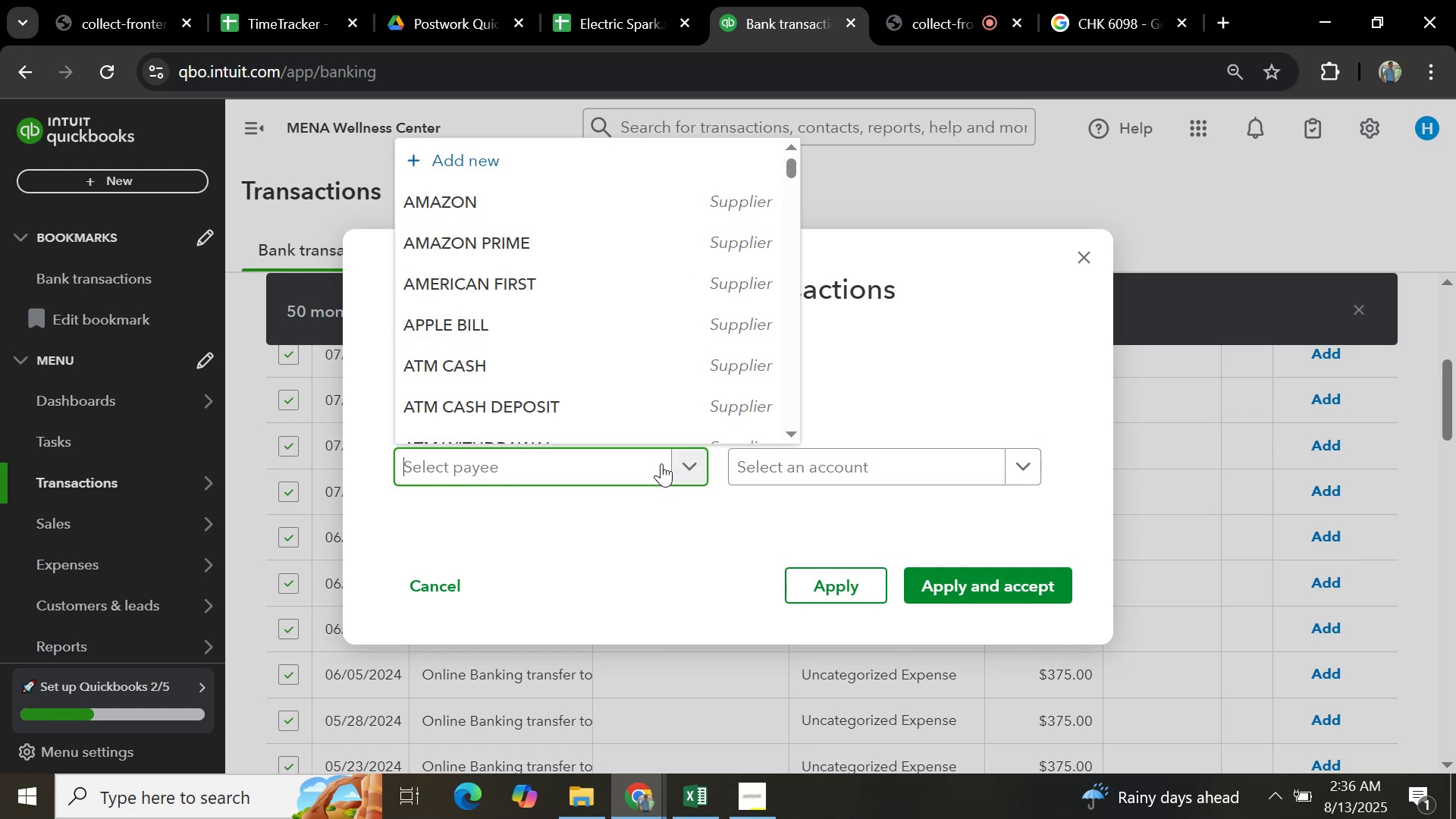 
key(Control+V)
 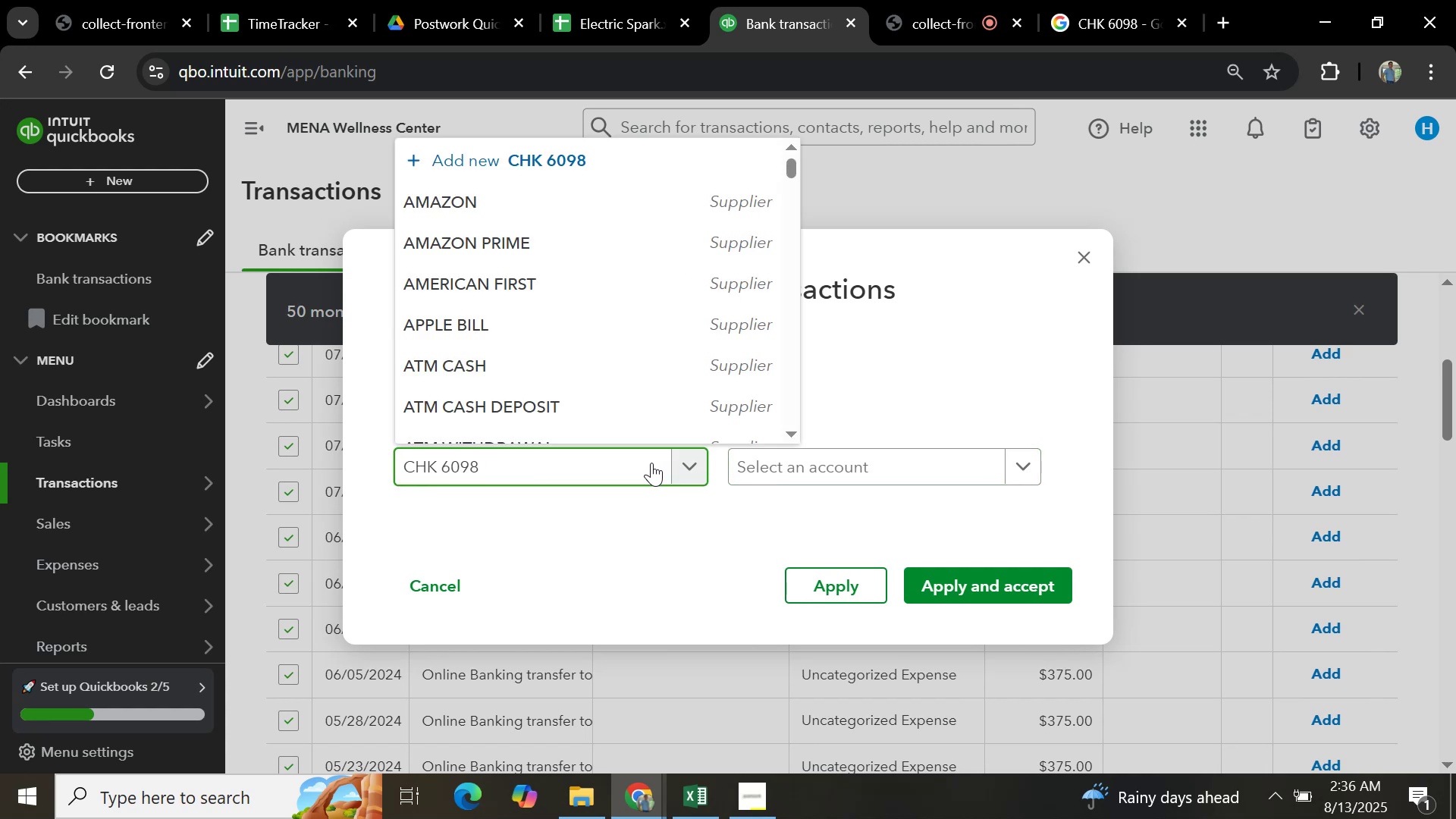 
key(Backspace)
 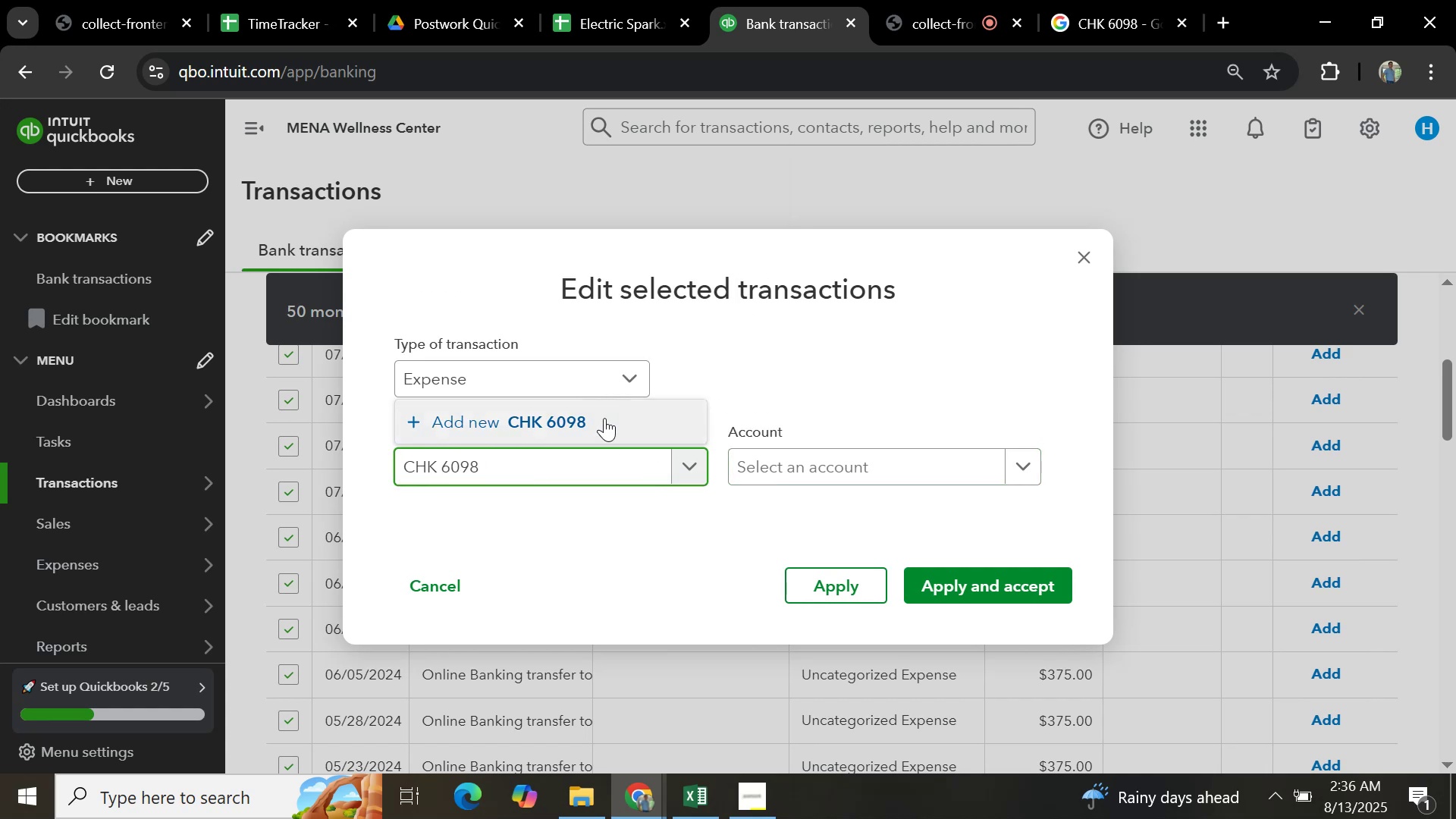 
left_click([592, 416])
 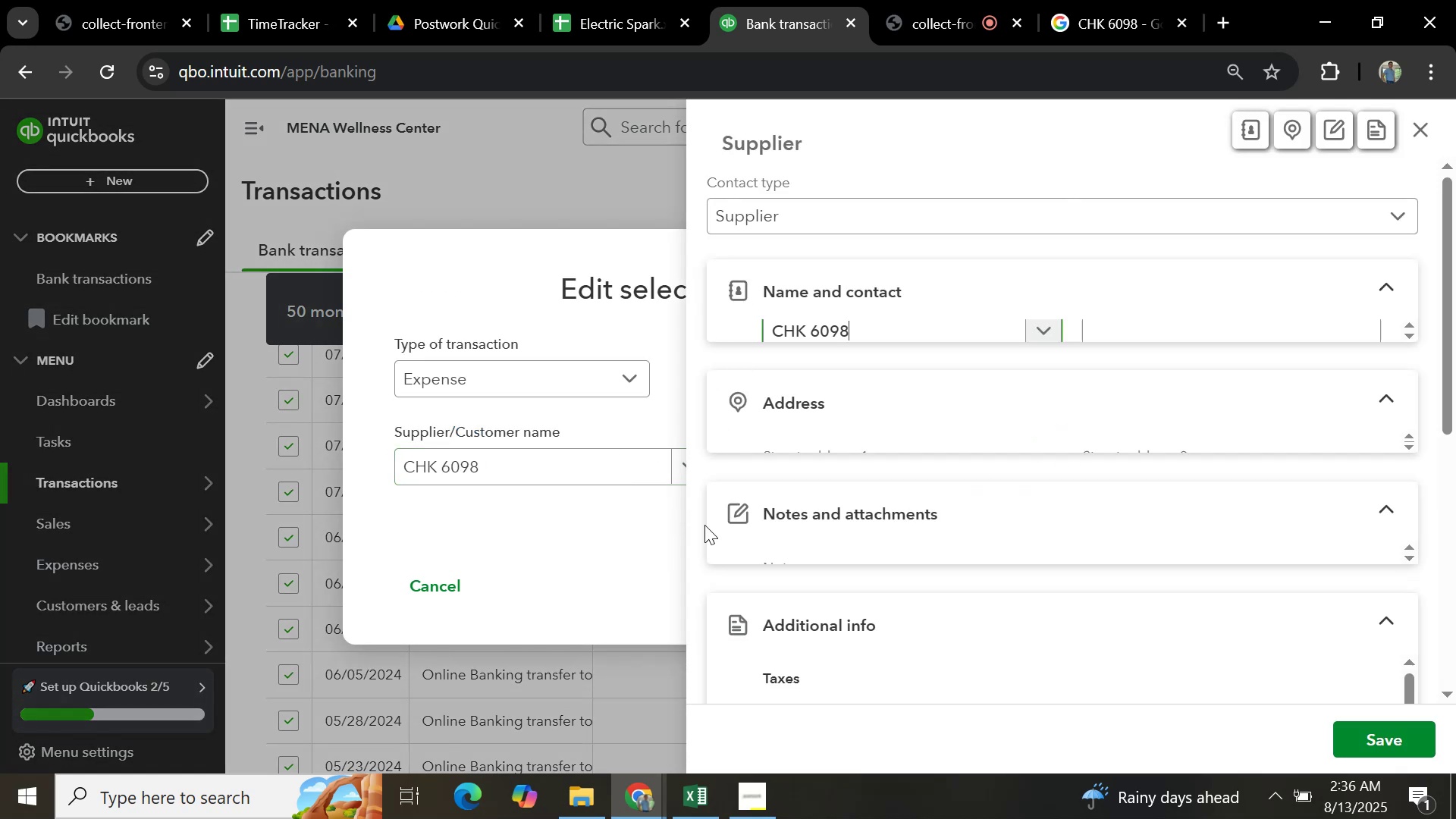 
scroll: coordinate [1232, 531], scroll_direction: down, amount: 16.0
 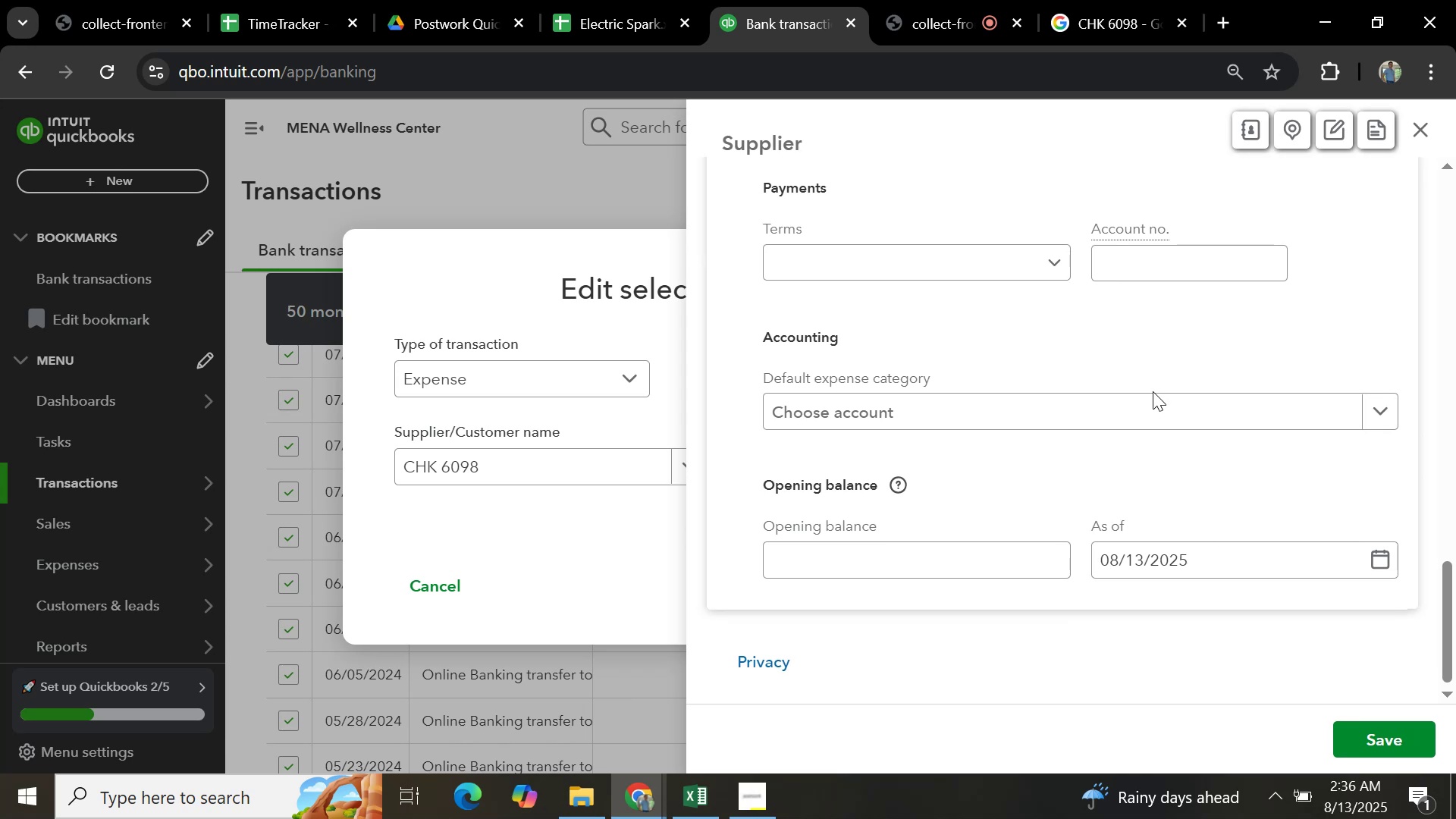 
left_click([1151, 397])
 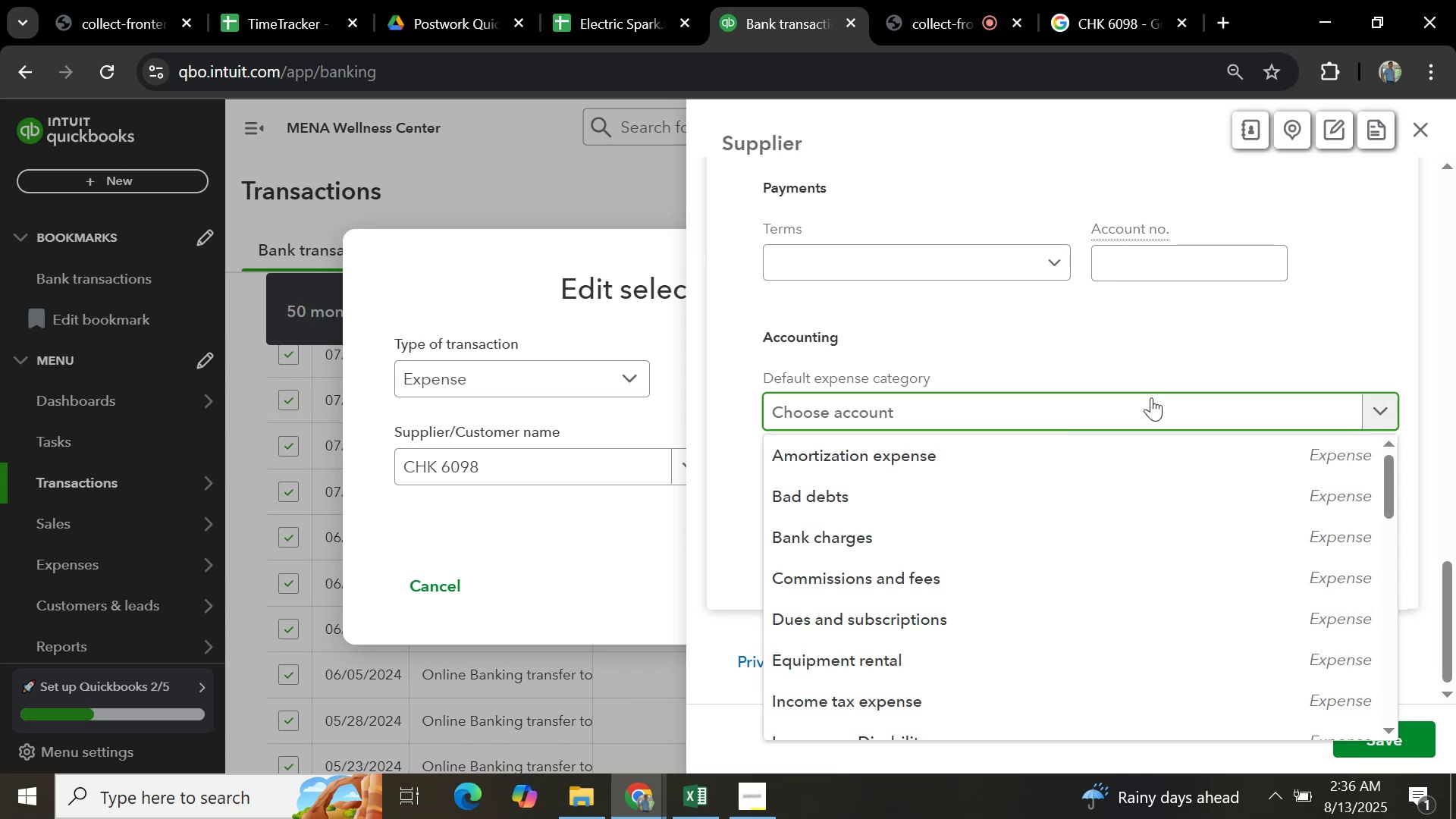 
type(general)
 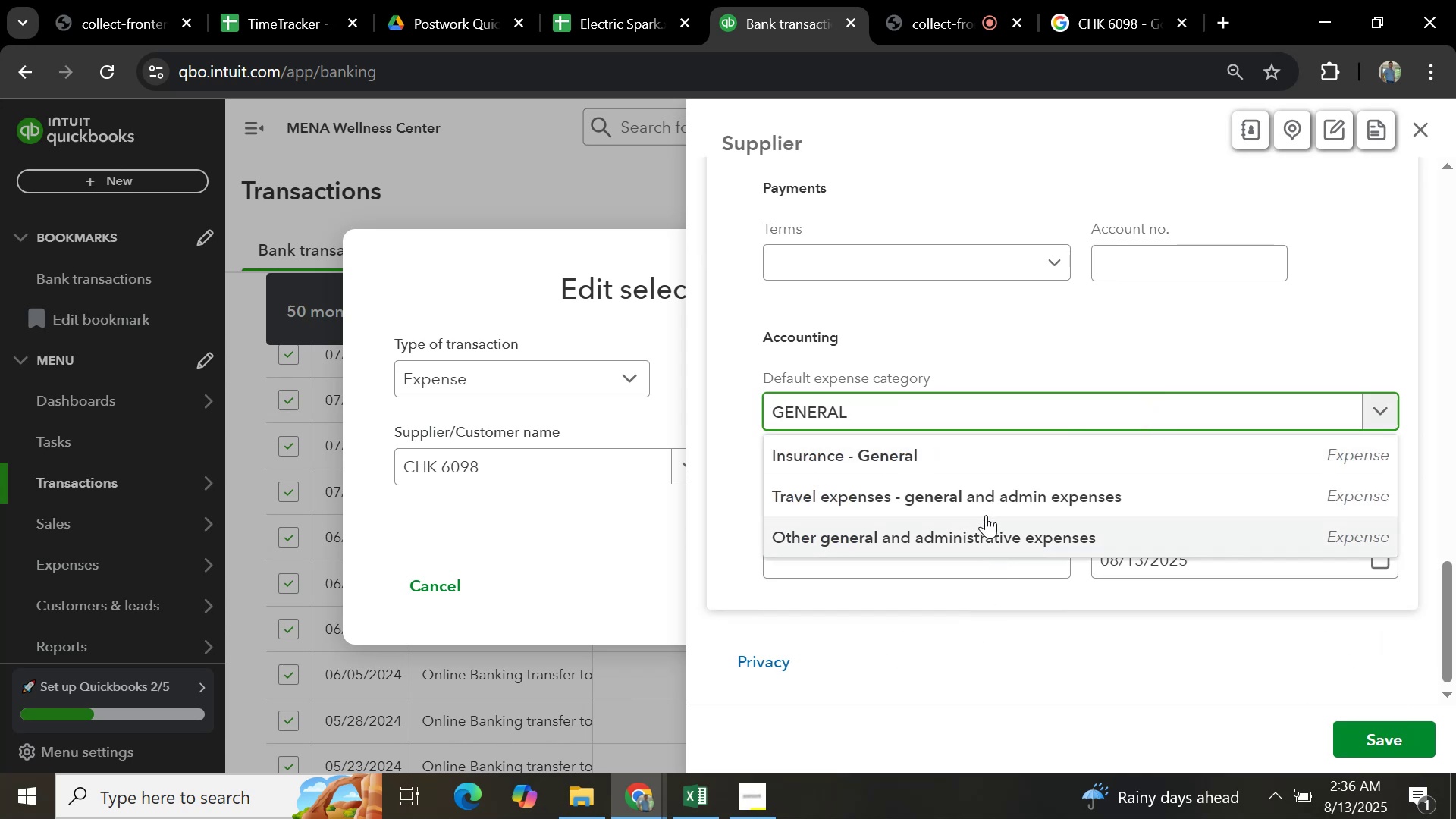 
left_click([986, 533])
 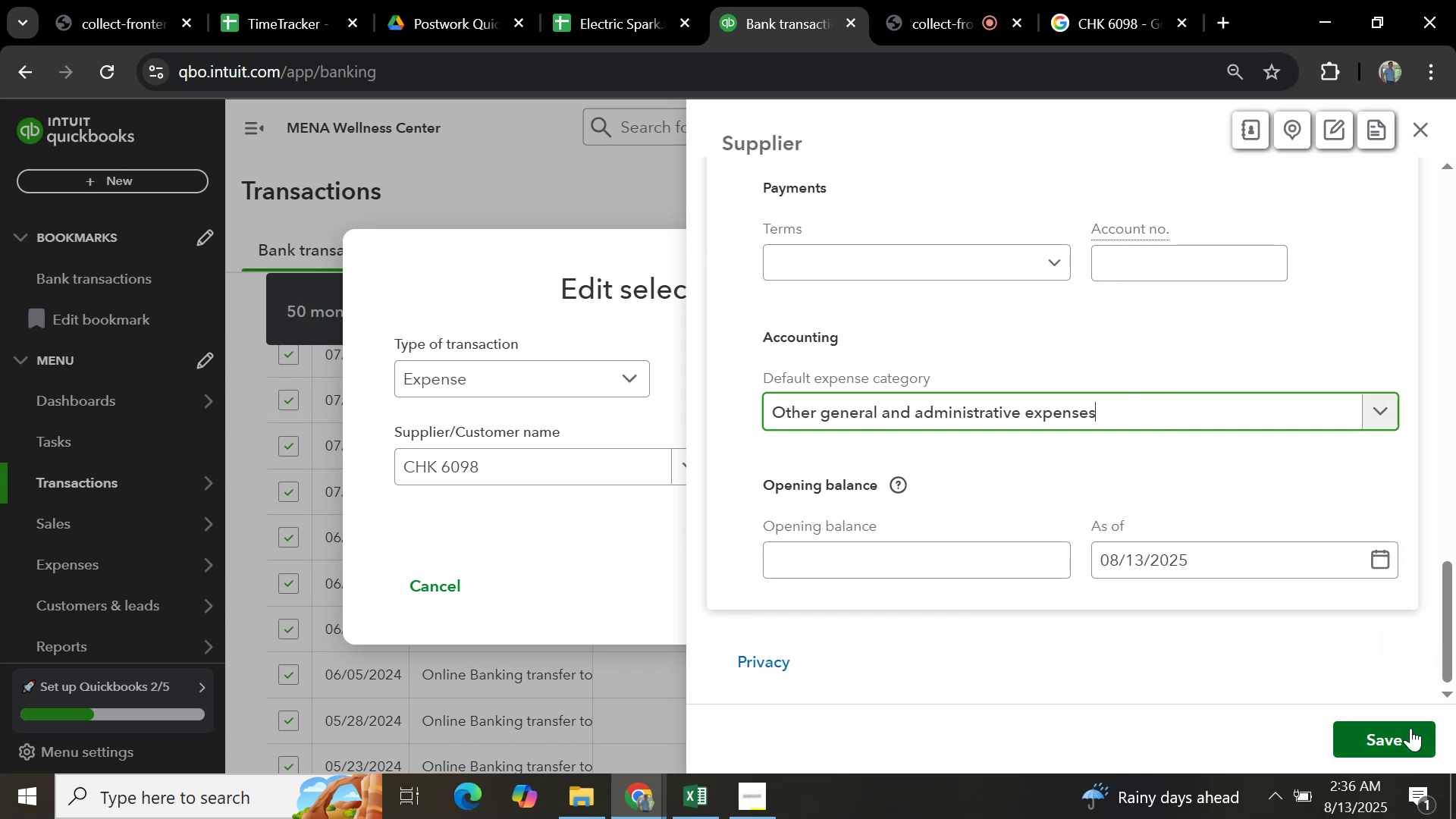 
left_click([1398, 730])
 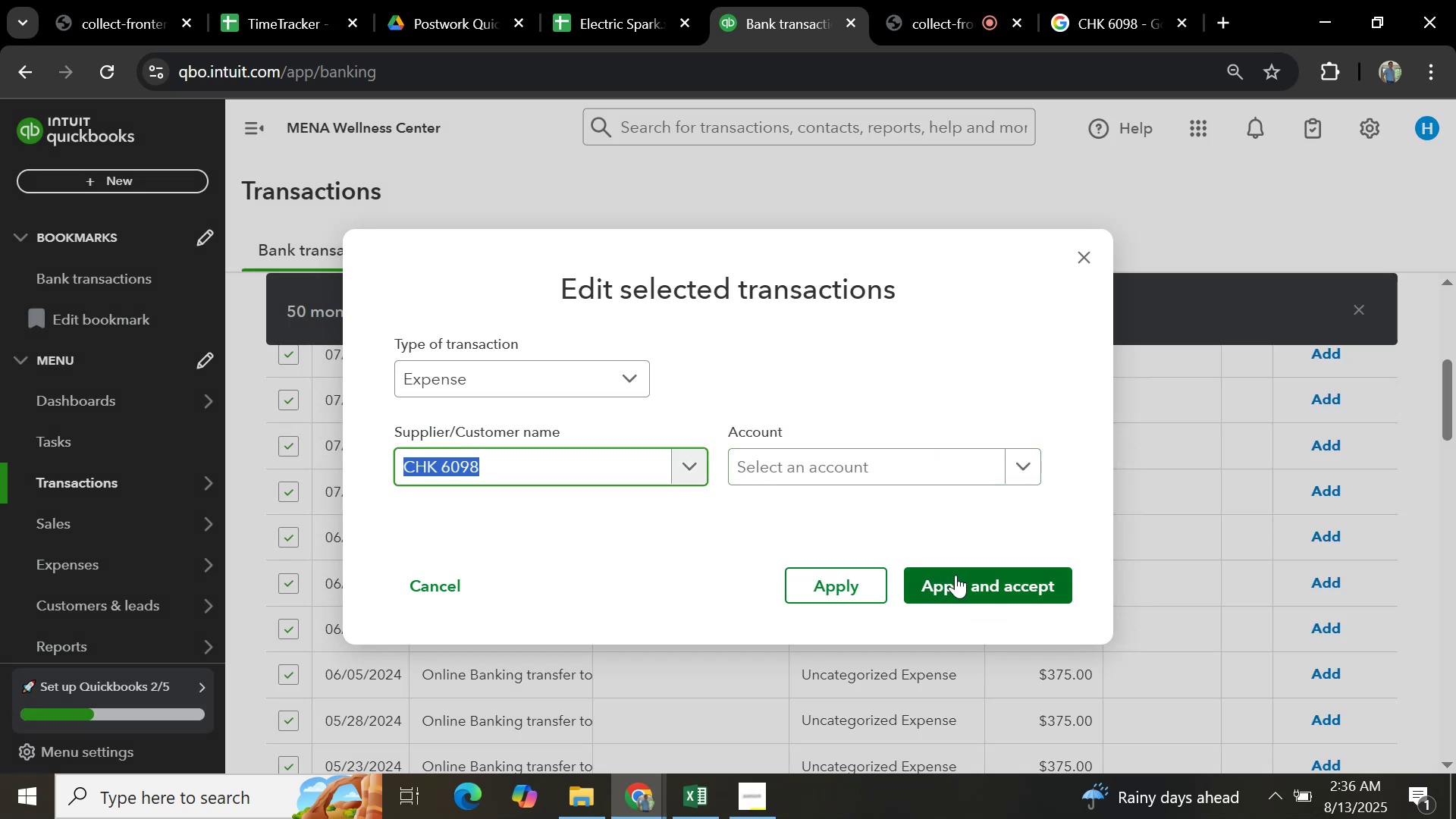 
left_click([1023, 466])
 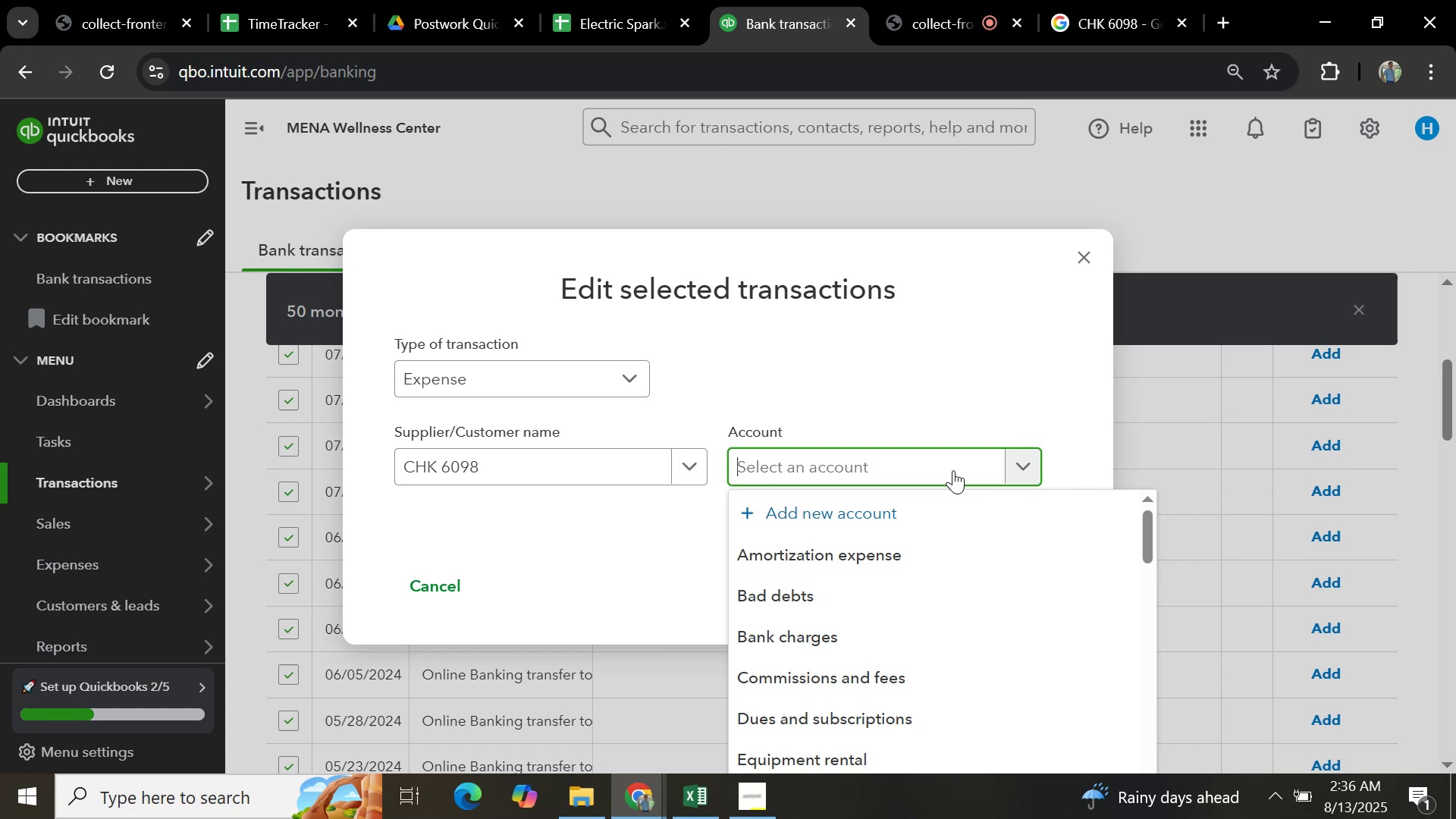 
type(general)
 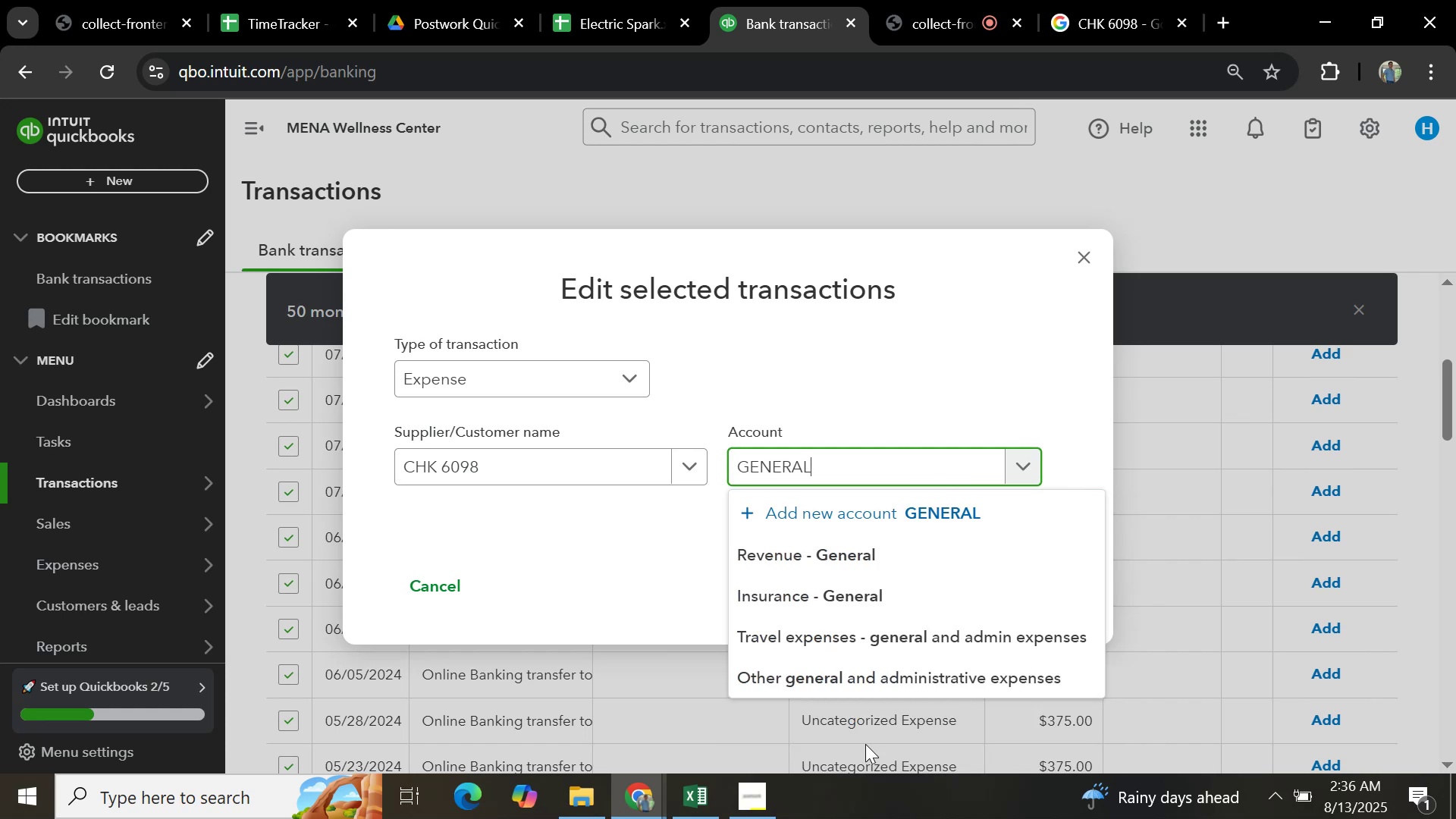 
left_click([852, 682])
 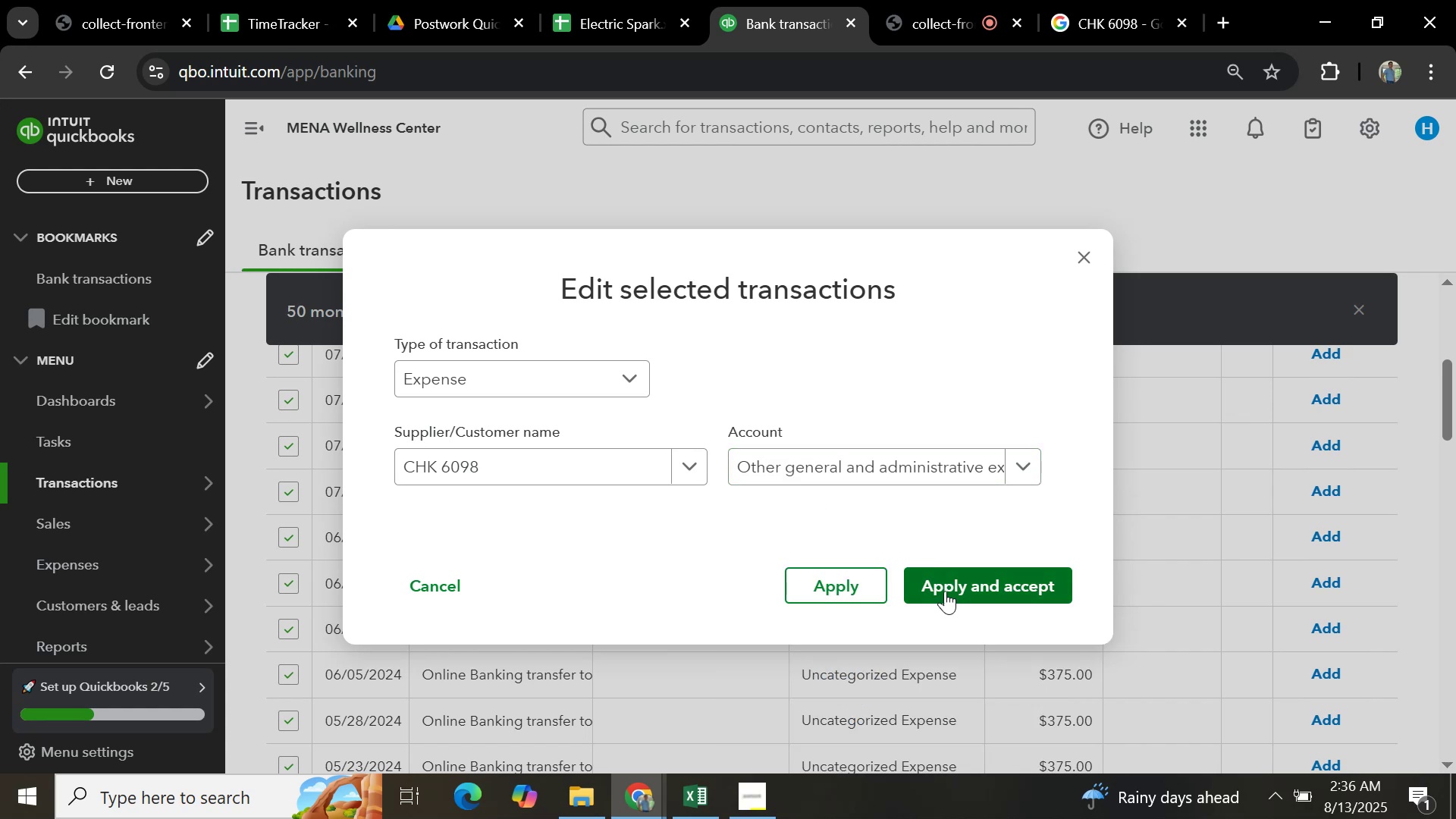 
left_click([946, 586])
 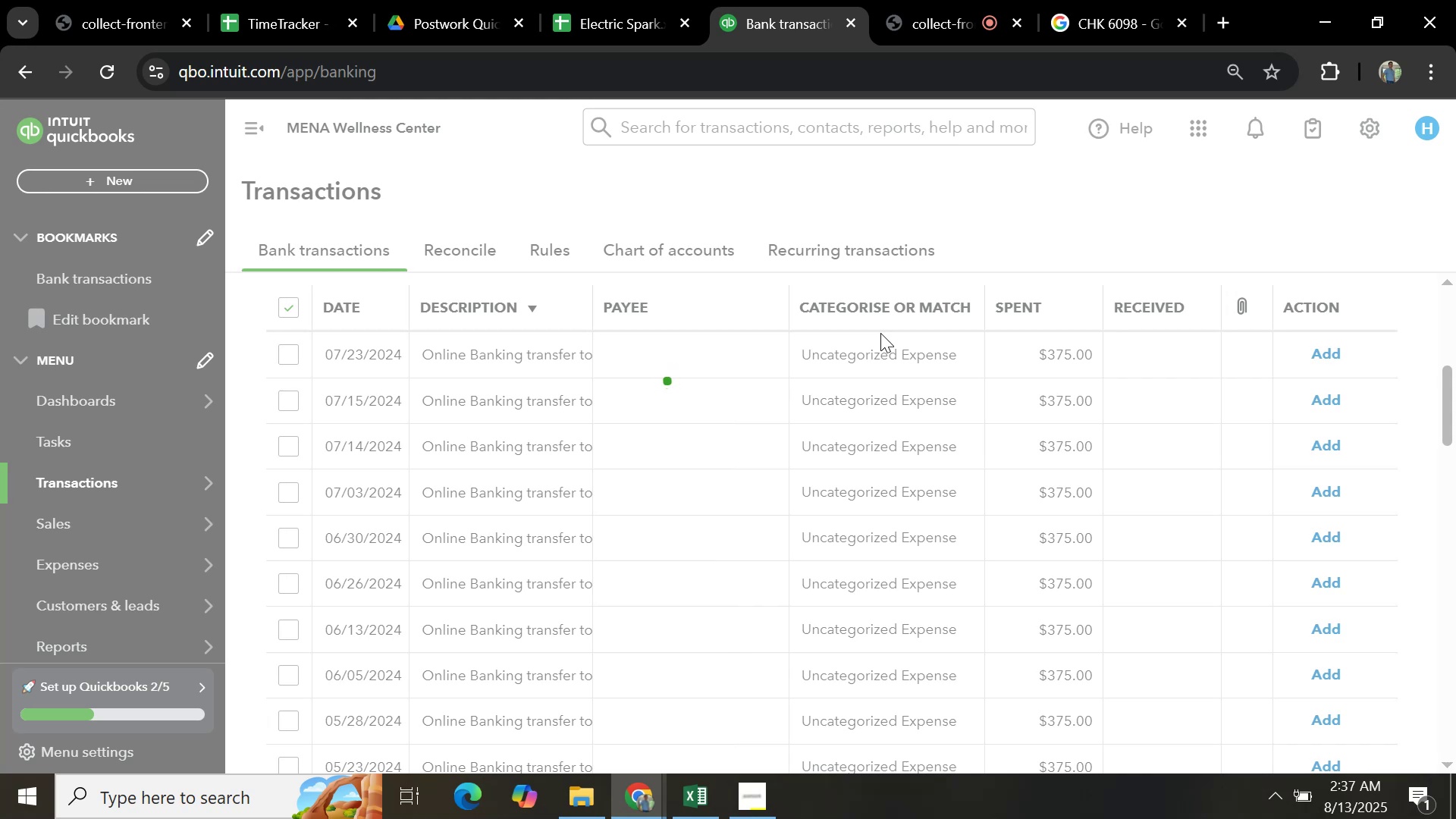 
wait(13.83)
 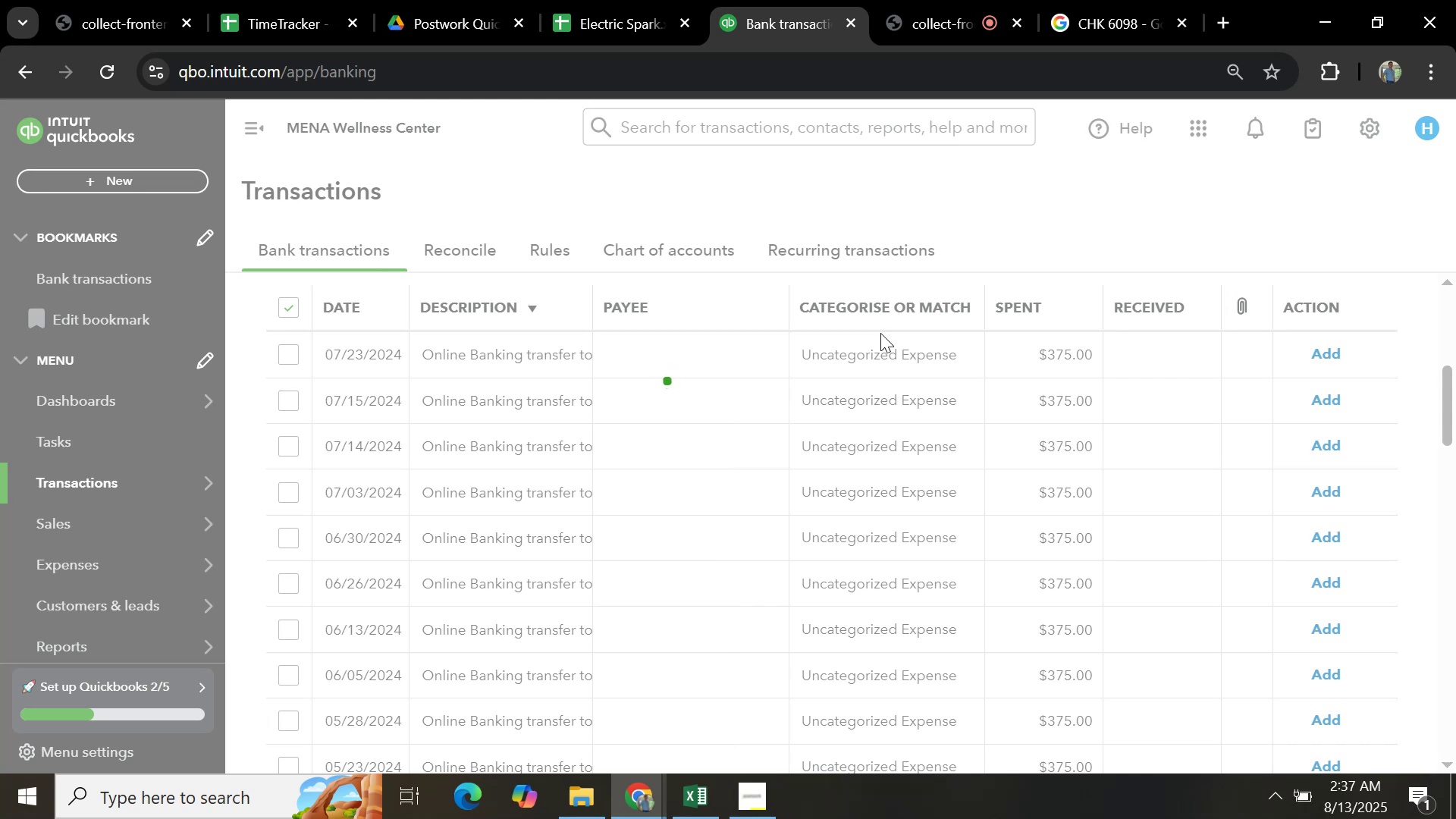 
scroll: coordinate [792, 519], scroll_direction: down, amount: 7.0
 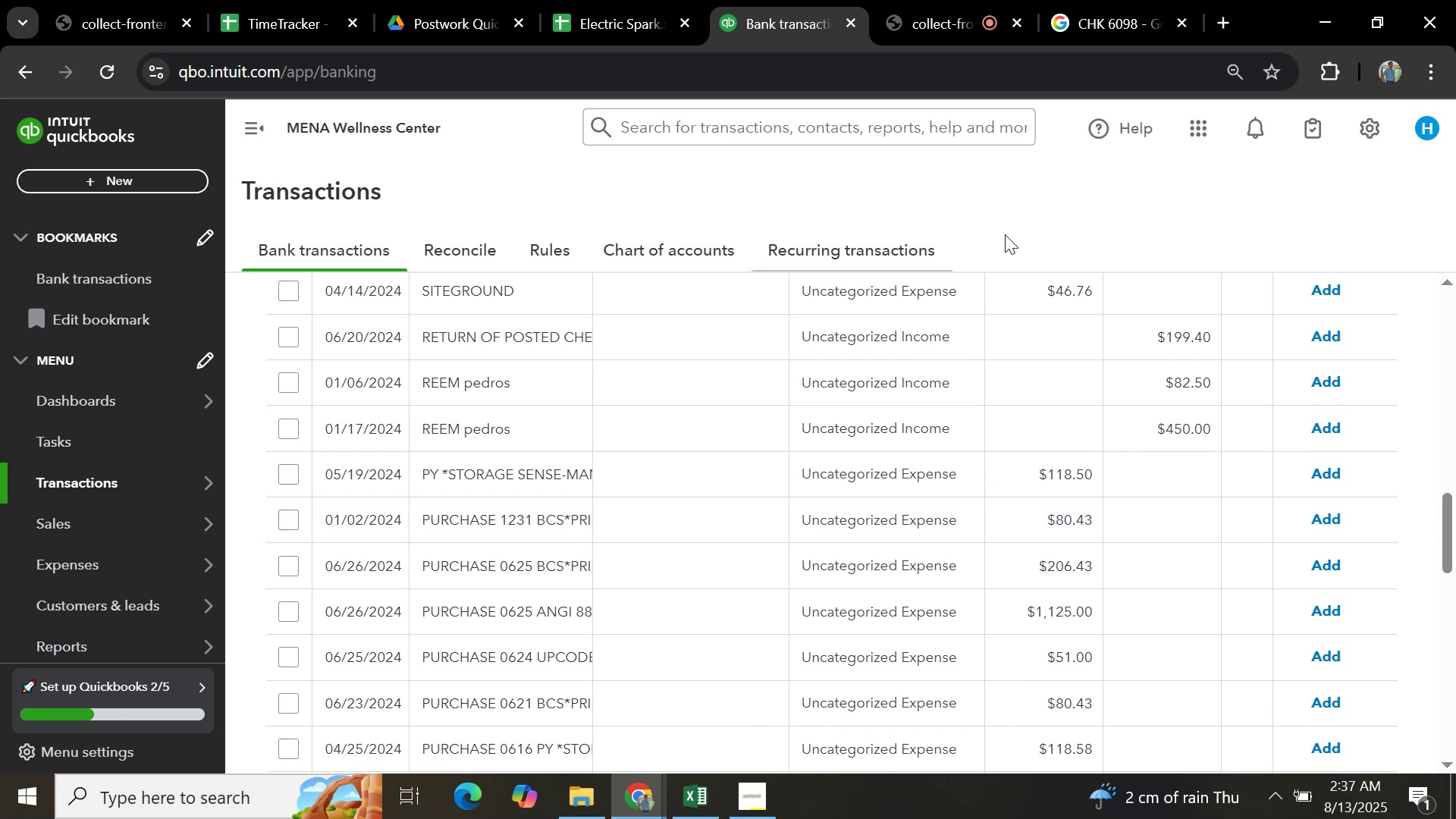 
scroll: coordinate [989, 413], scroll_direction: up, amount: 13.0
 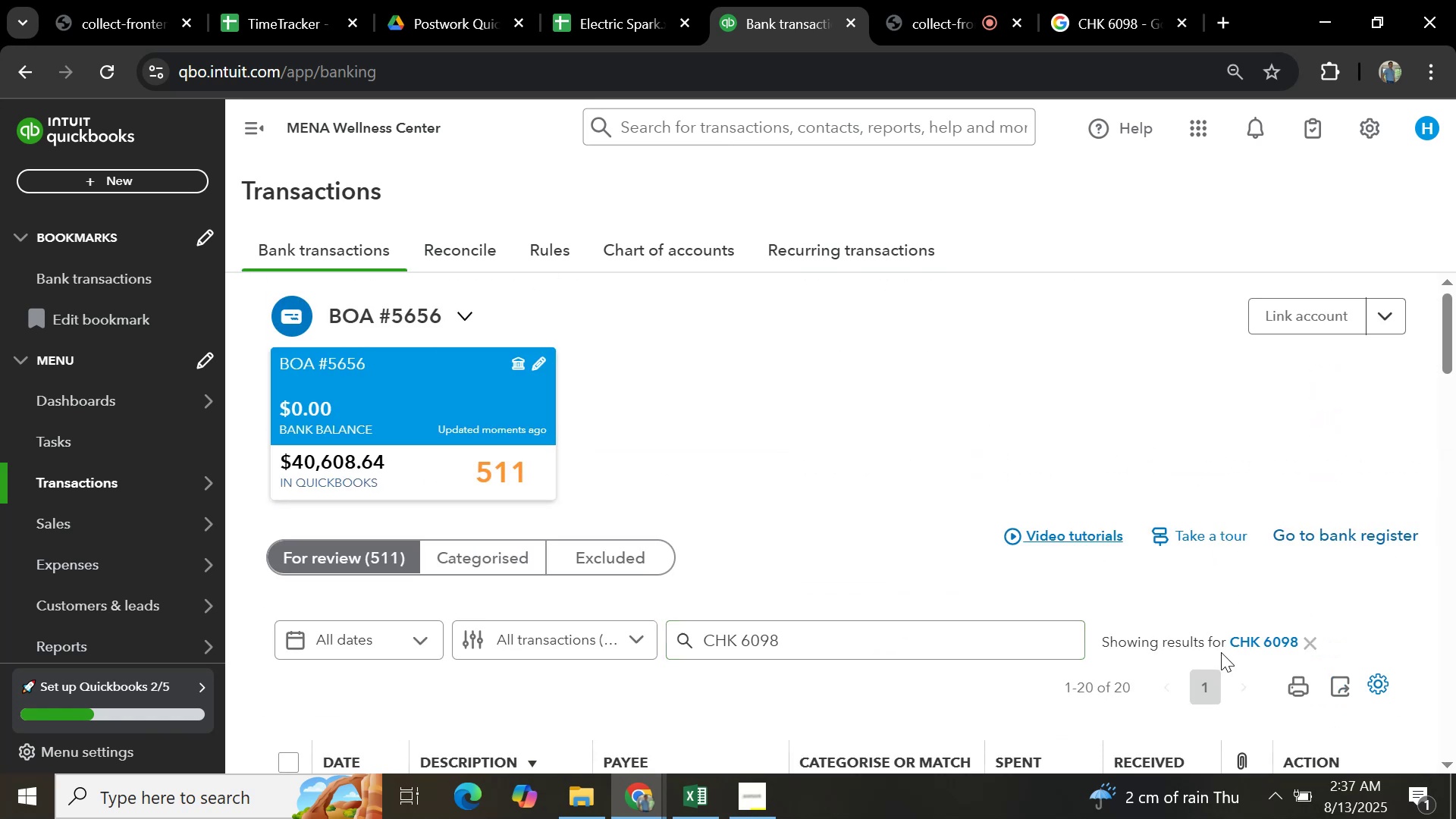 
left_click([1313, 646])
 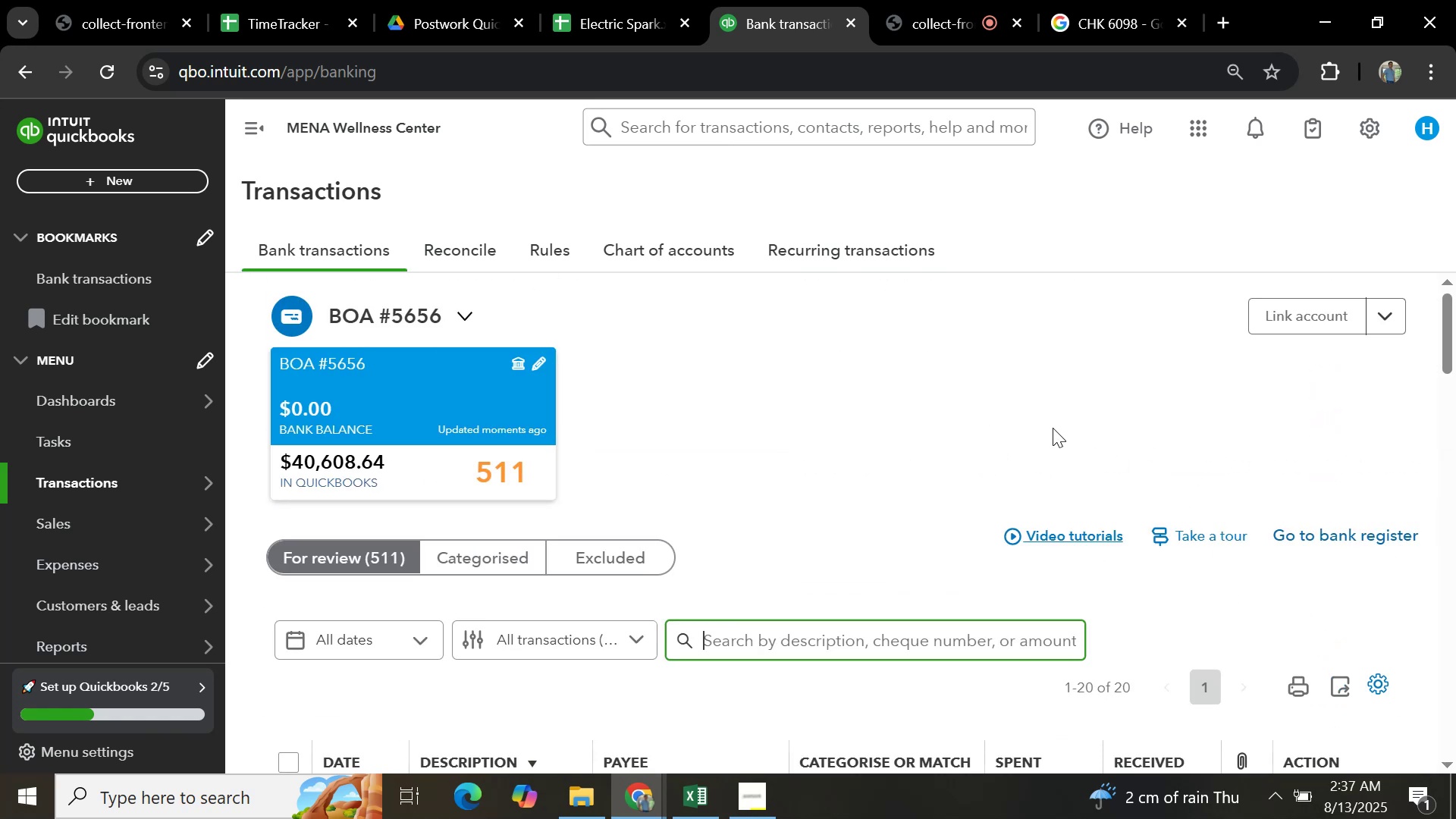 
scroll: coordinate [1053, 428], scroll_direction: down, amount: 2.0
 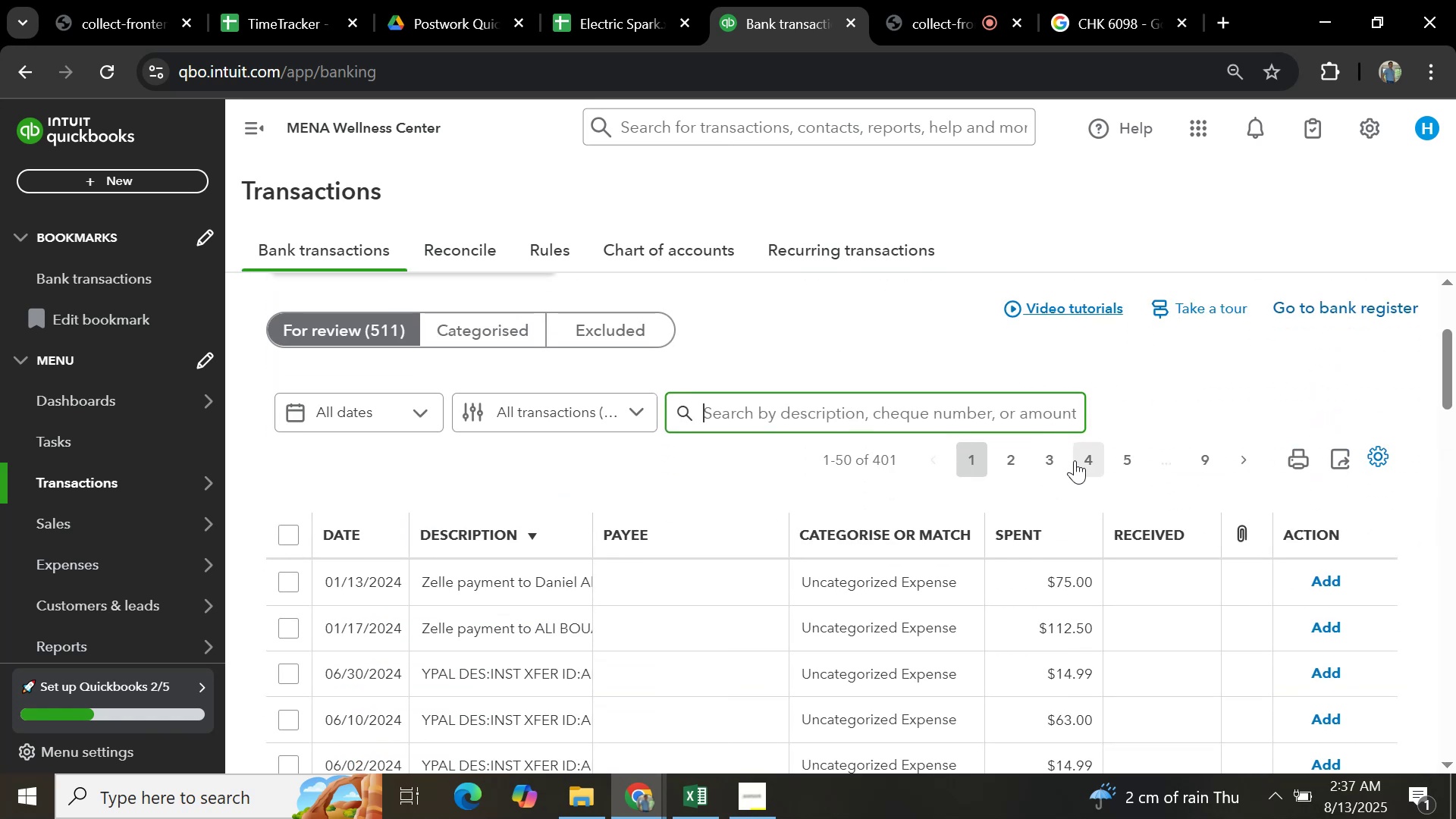 
left_click([1082, 457])
 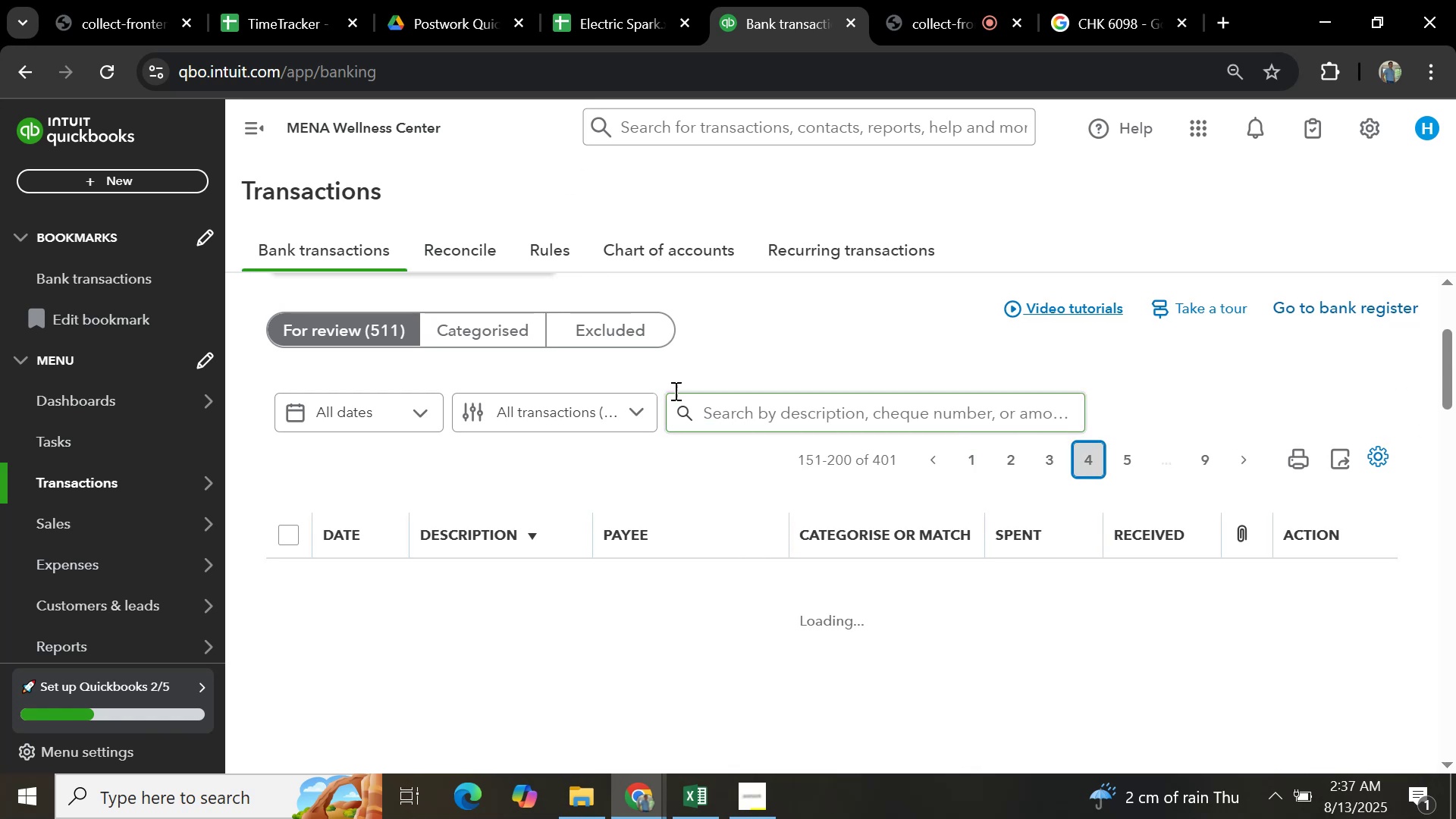 
scroll: coordinate [808, 483], scroll_direction: down, amount: 3.0
 